 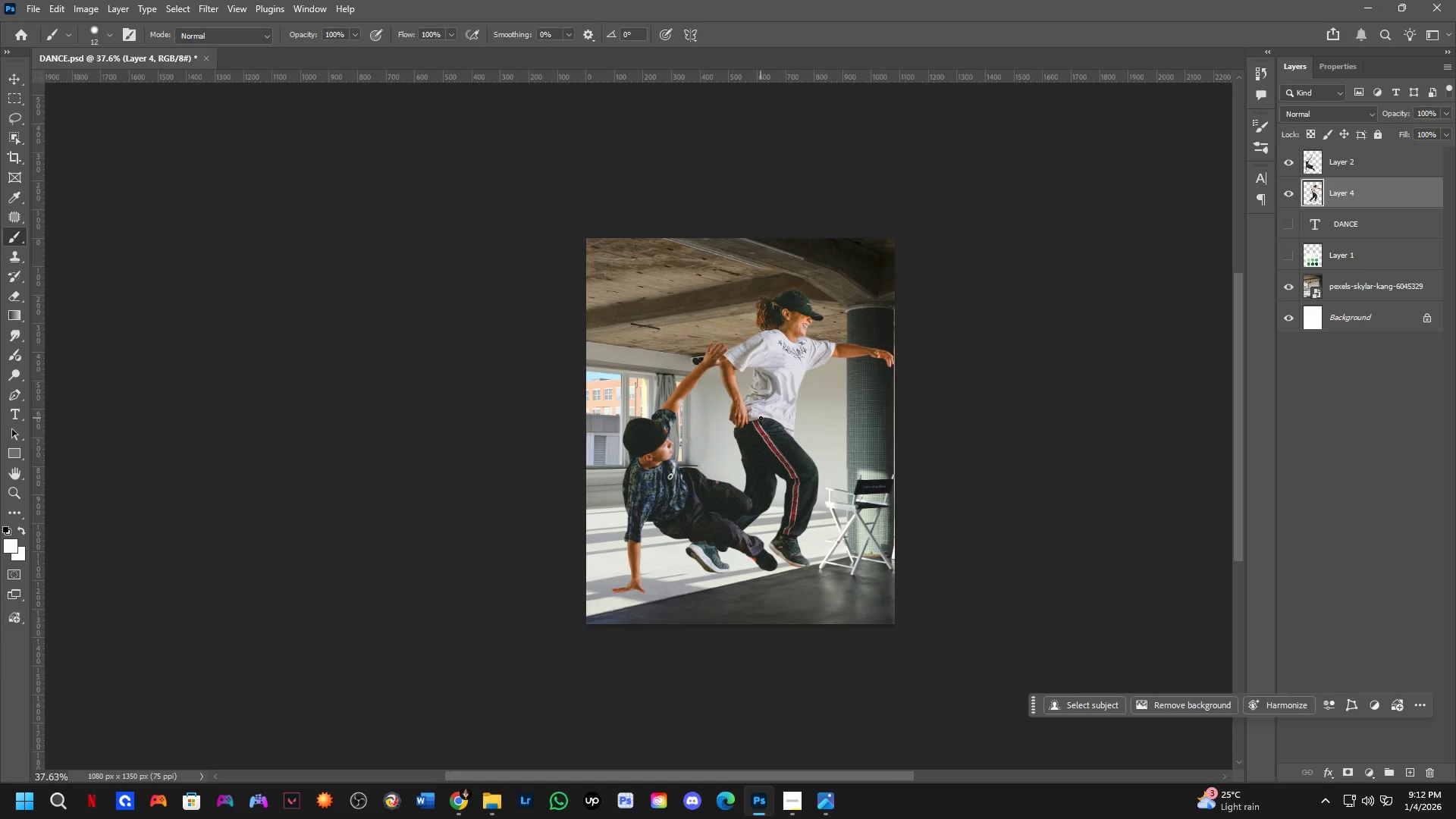 
key(Control+T)
 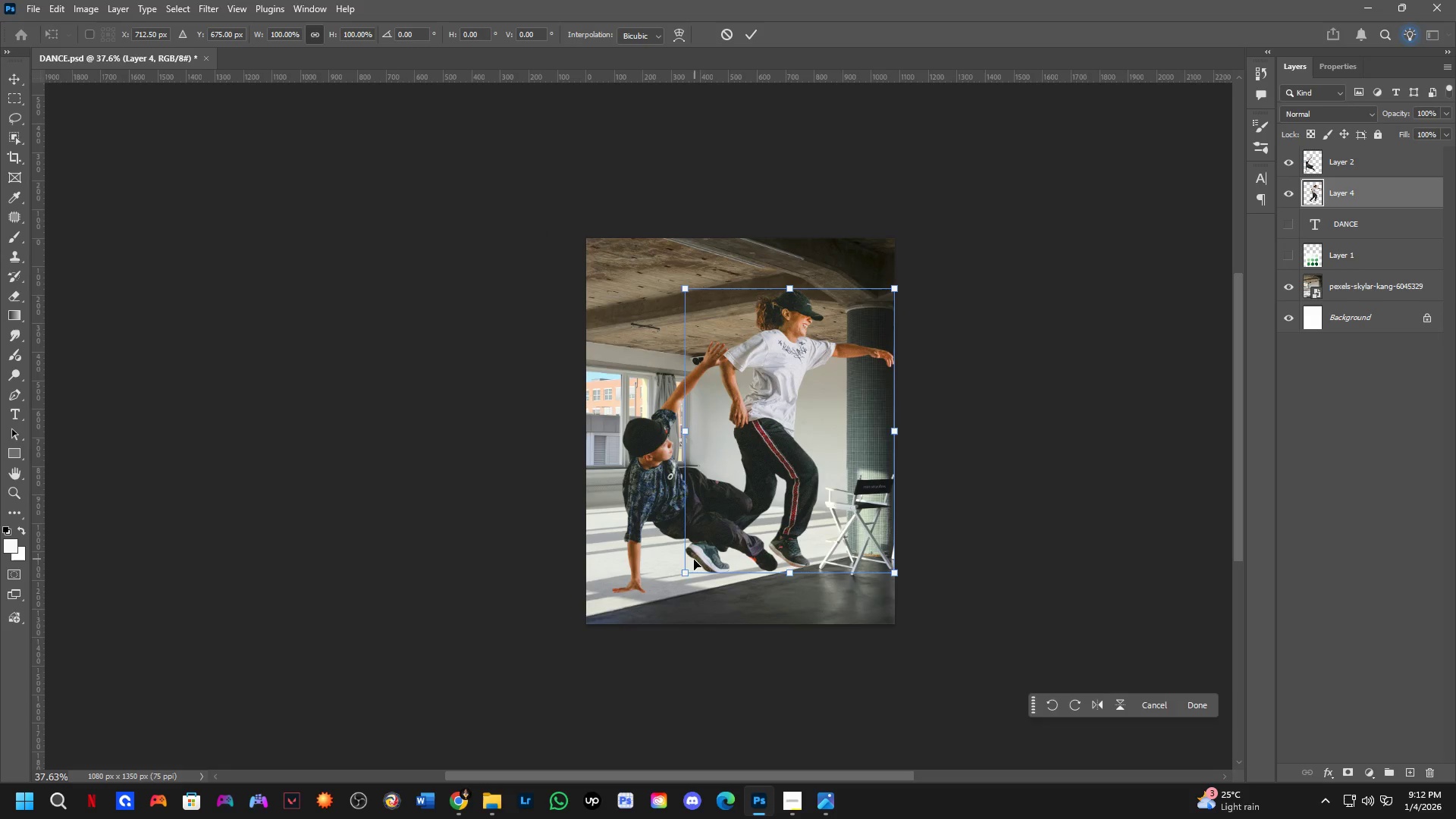 
scroll: coordinate [761, 418], scroll_direction: down, amount: 2.0
 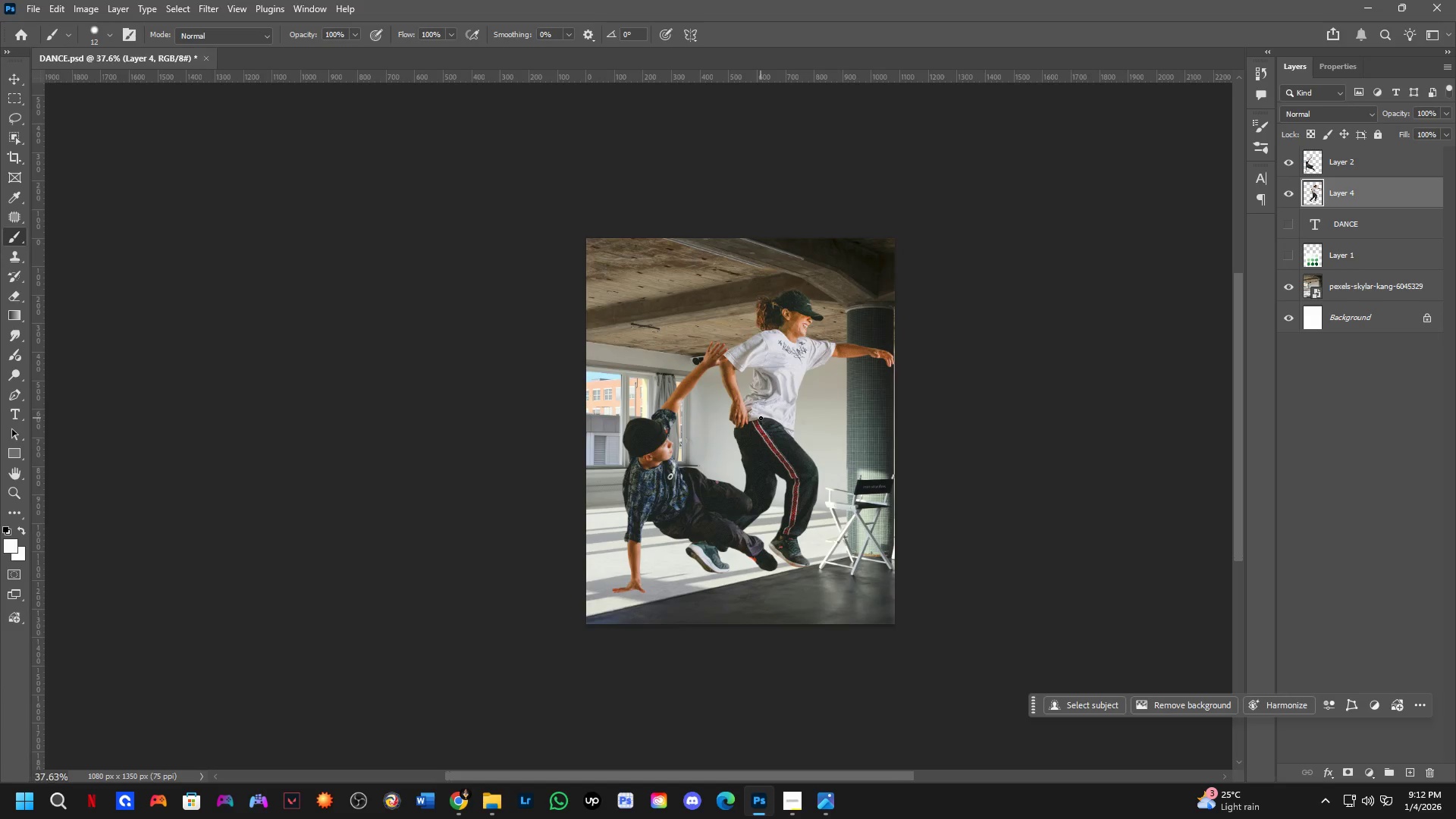 
left_click_drag(start_coordinate=[680, 579], to_coordinate=[510, 734])
 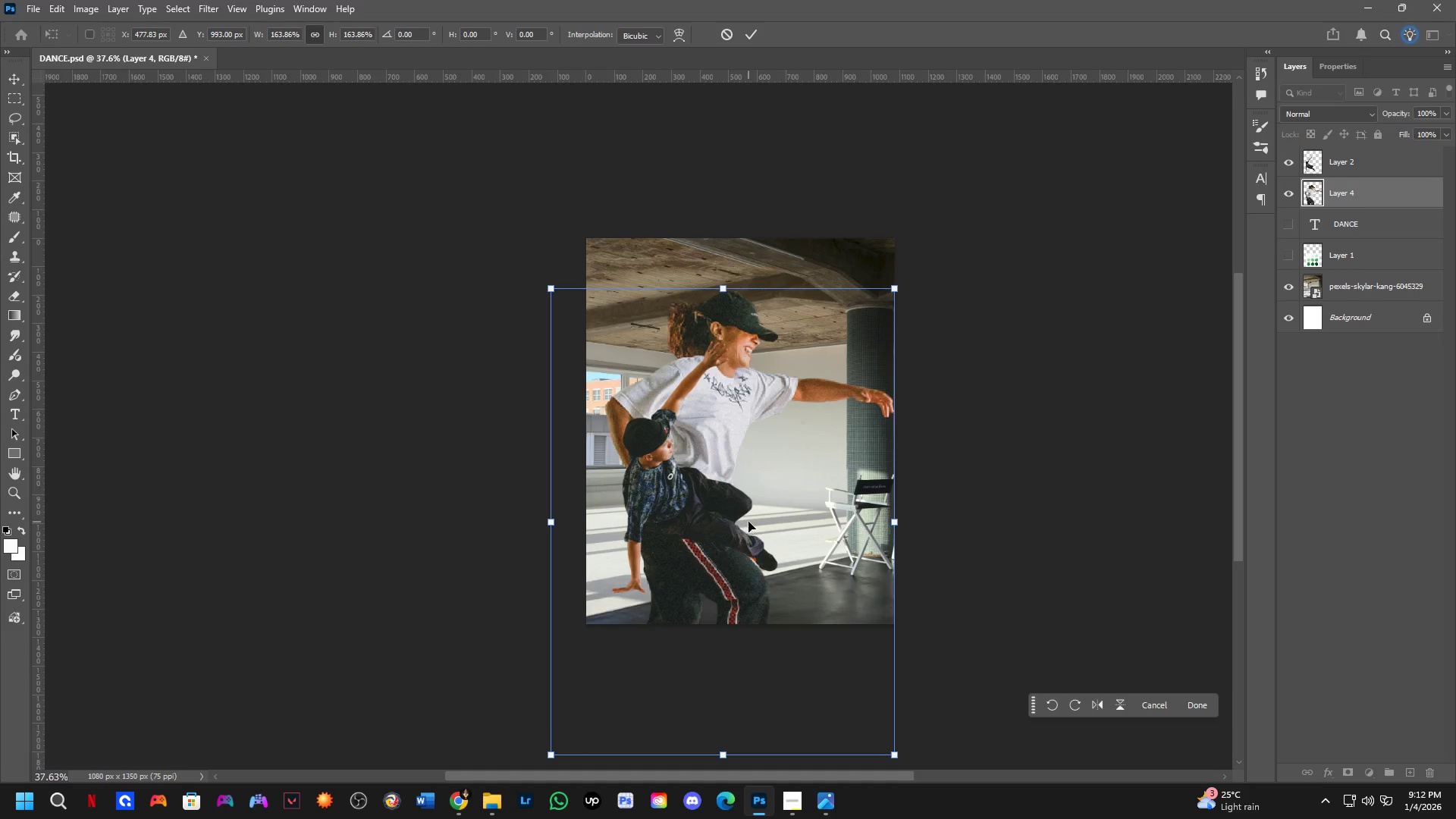 
hold_key(key=ControlLeft, duration=1.47)
left_click_drag(start_coordinate=[745, 522], to_coordinate=[784, 533])
 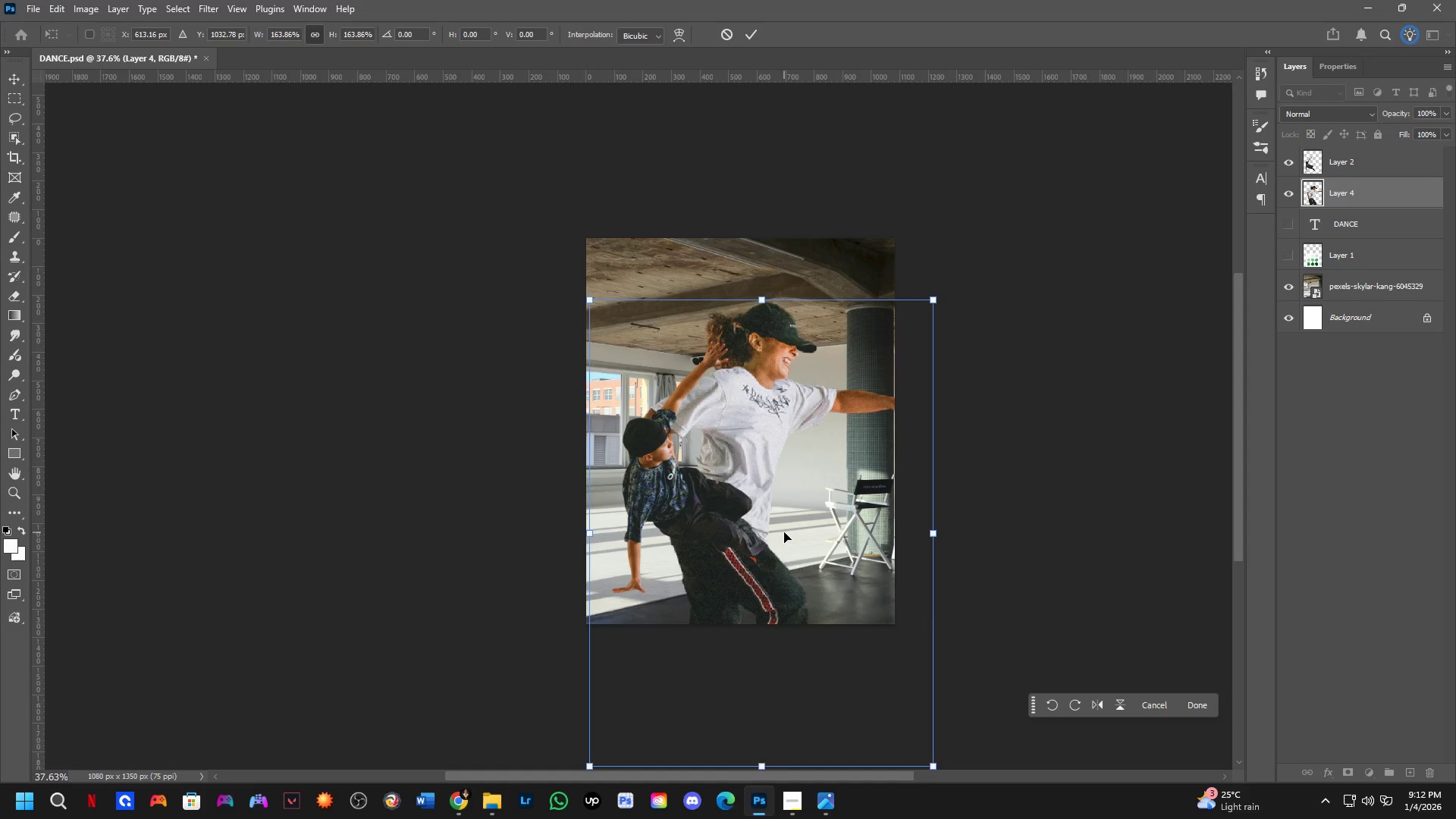 
hold_key(key=ControlLeft, duration=1.0)
left_click_drag(start_coordinate=[784, 529], to_coordinate=[833, 535])
 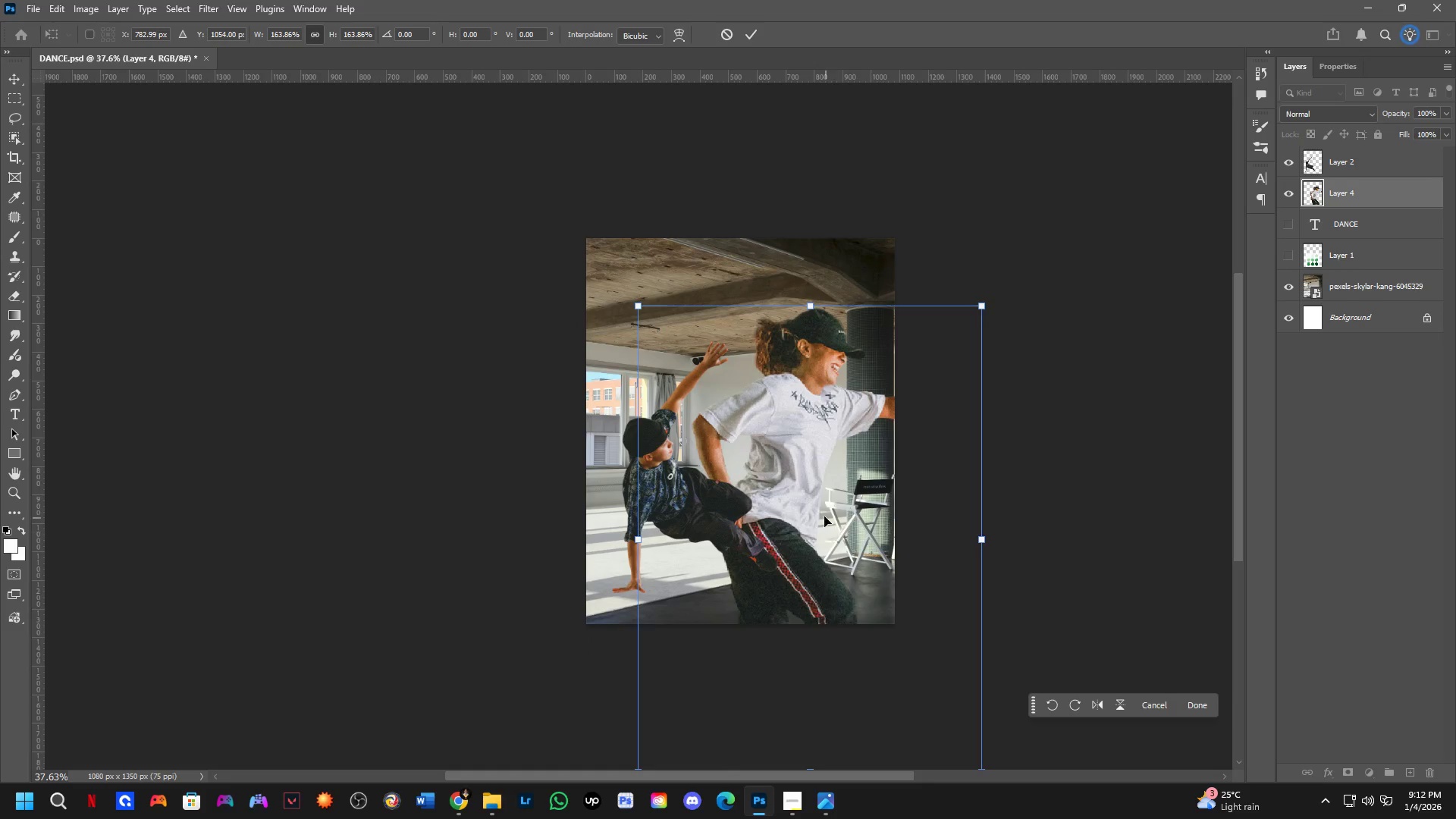 
left_click([866, 487])
 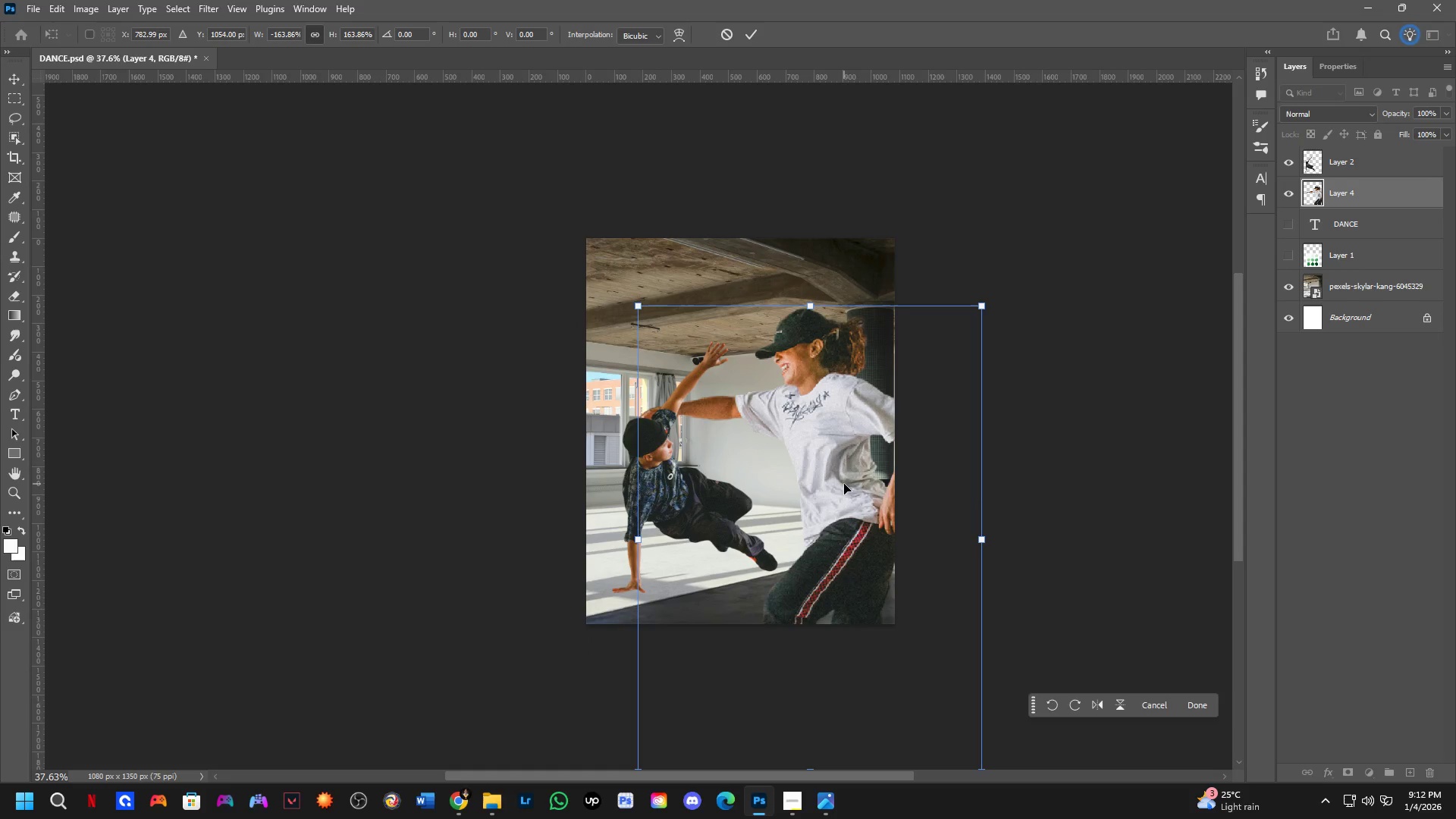 
left_click_drag(start_coordinate=[843, 484], to_coordinate=[834, 479])
 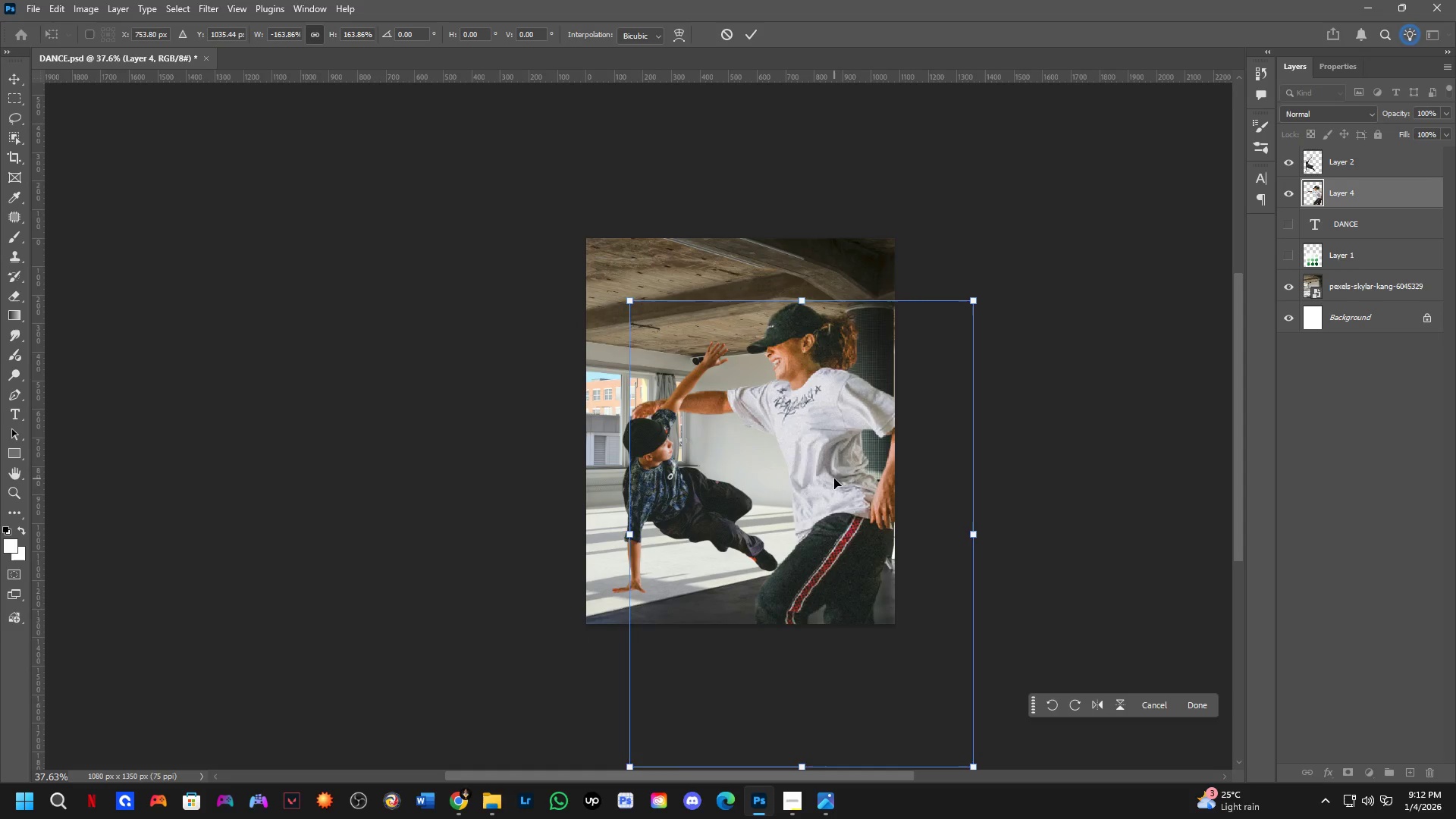 
key(Control+Z)
 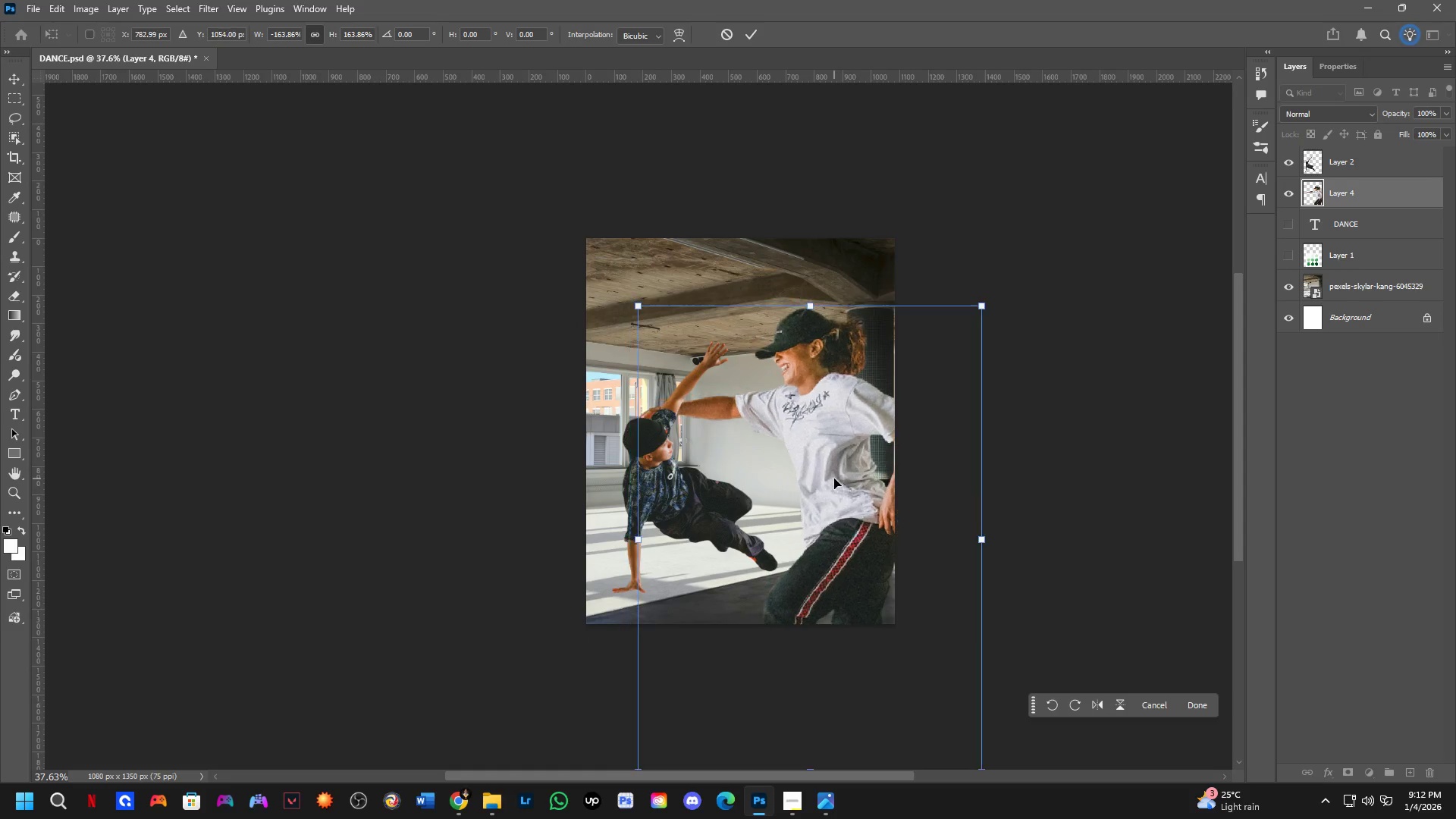 
key(Control+Z)
 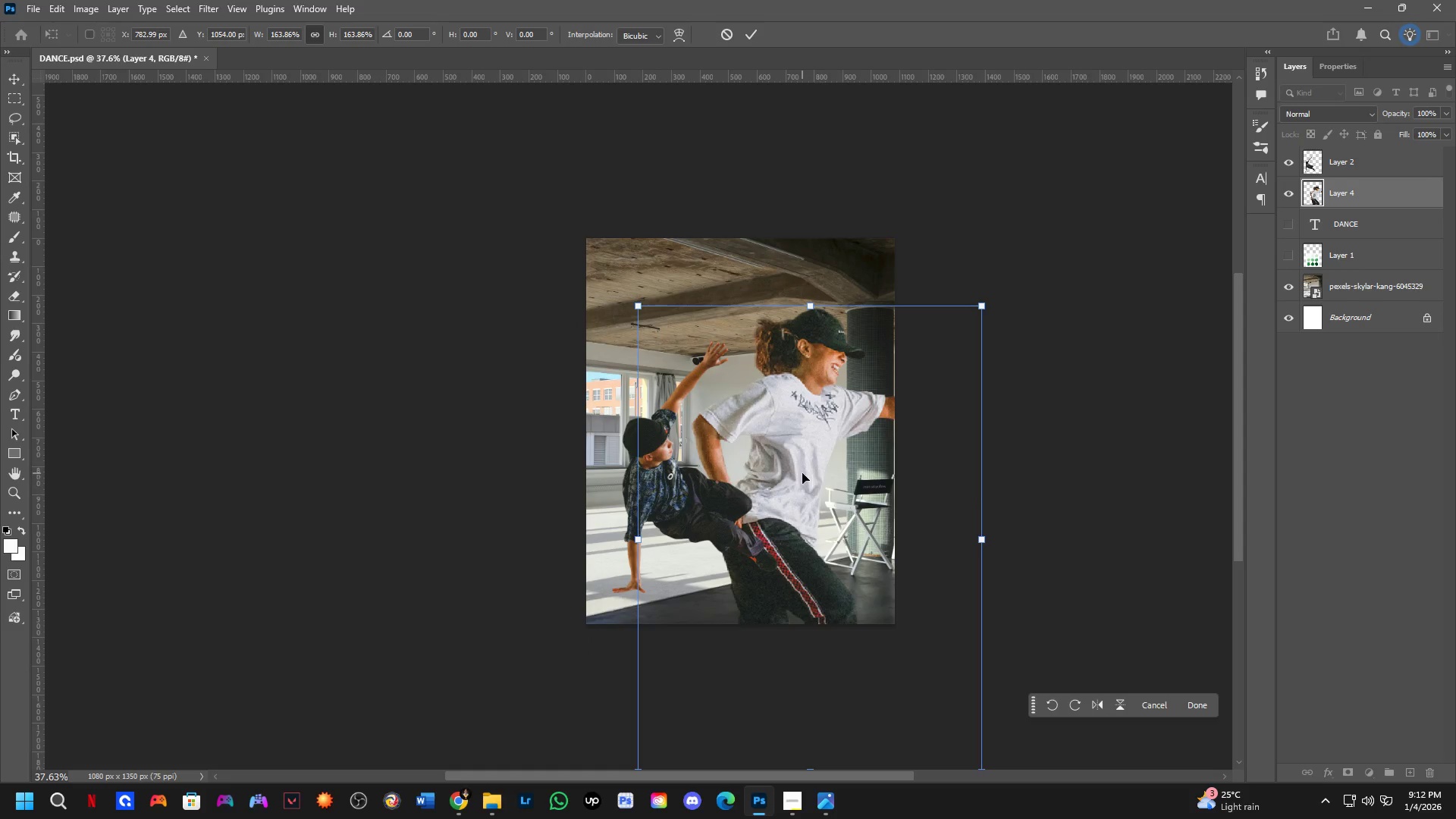 
left_click_drag(start_coordinate=[802, 473], to_coordinate=[786, 405])
 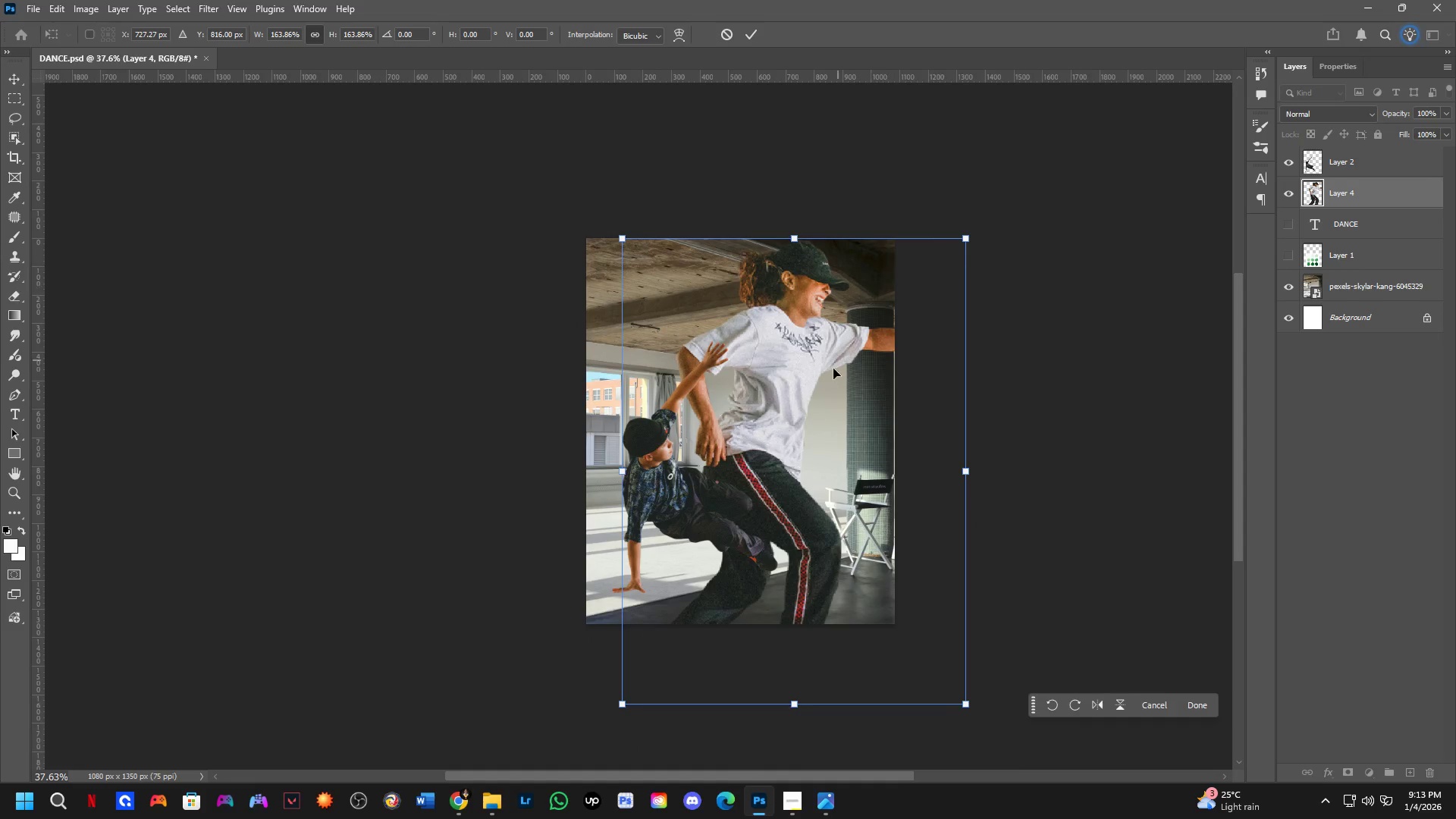 
left_click_drag(start_coordinate=[830, 376], to_coordinate=[750, 514])
 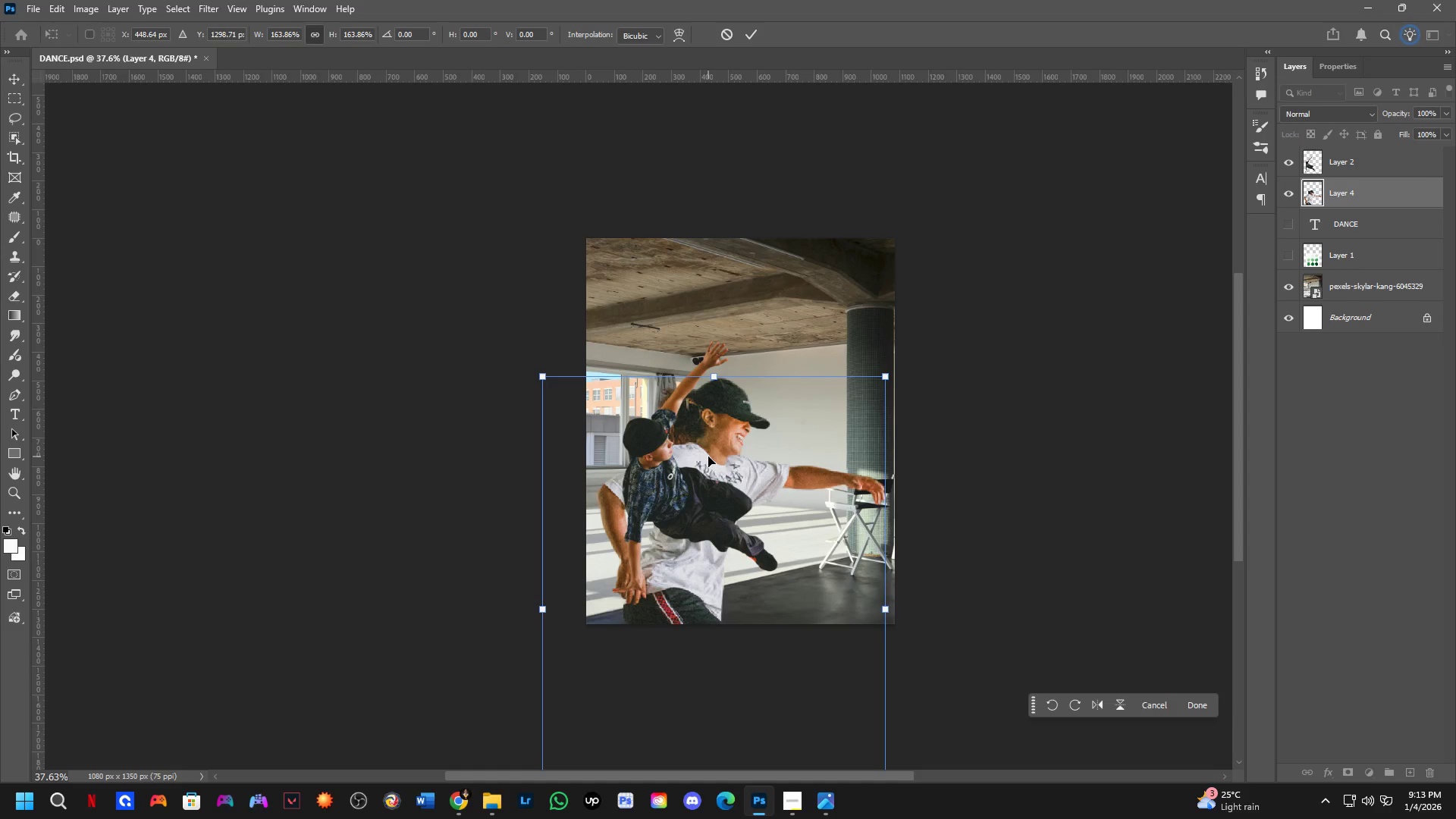 
key(NumpadEnter)
 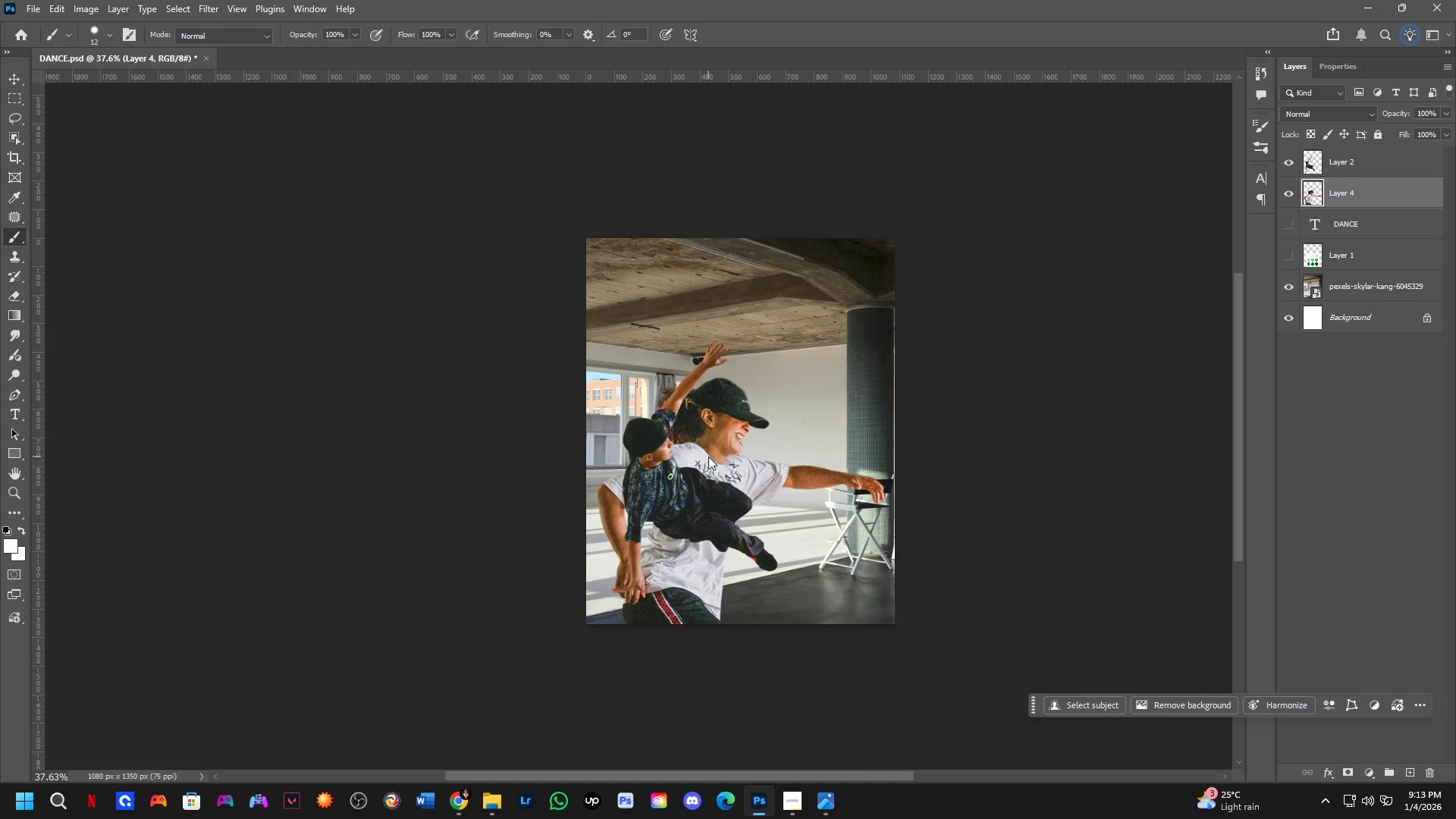 
hold_key(key=ControlLeft, duration=0.77)
left_click([689, 502])
 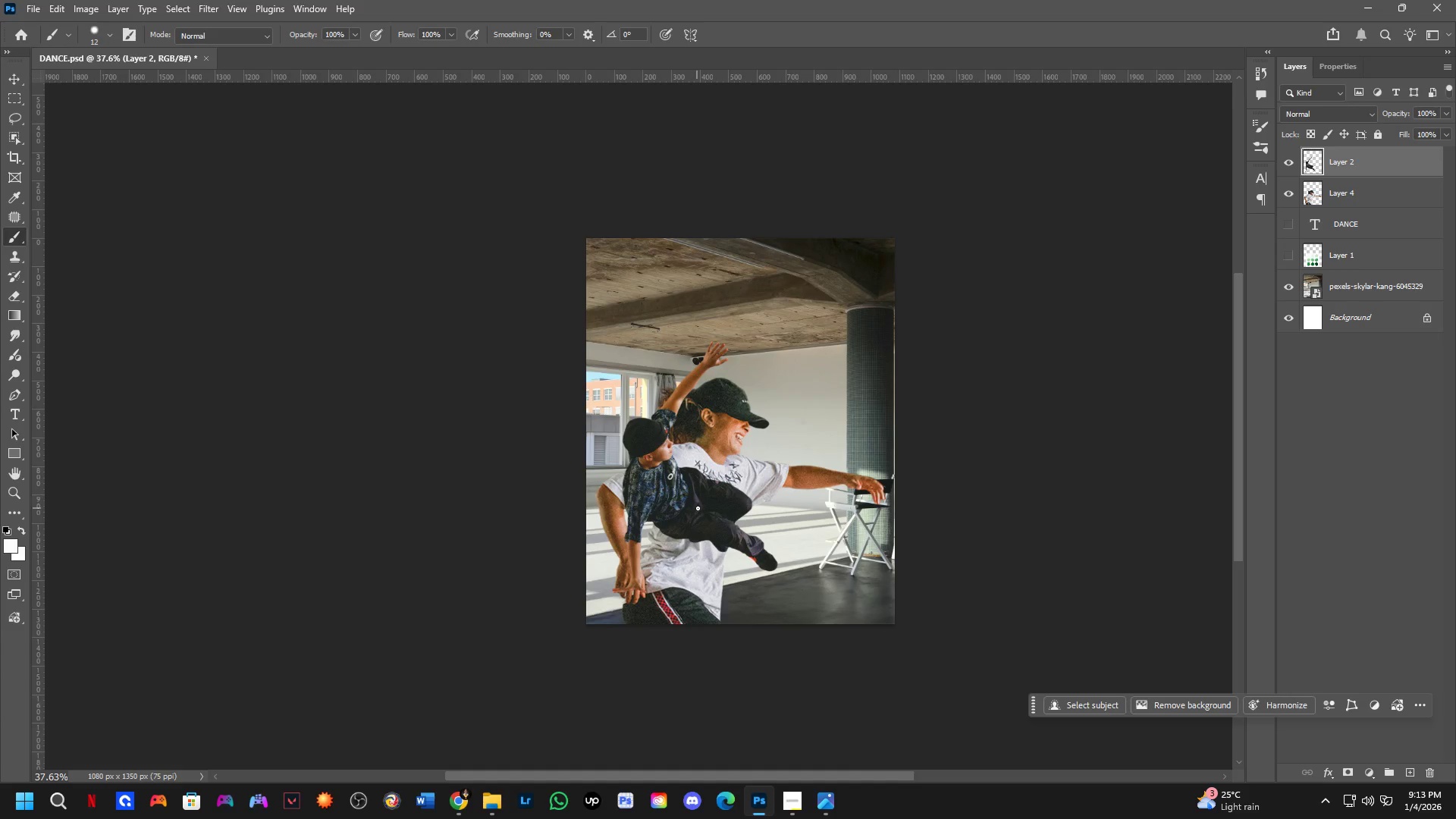 
key(Control+T)
 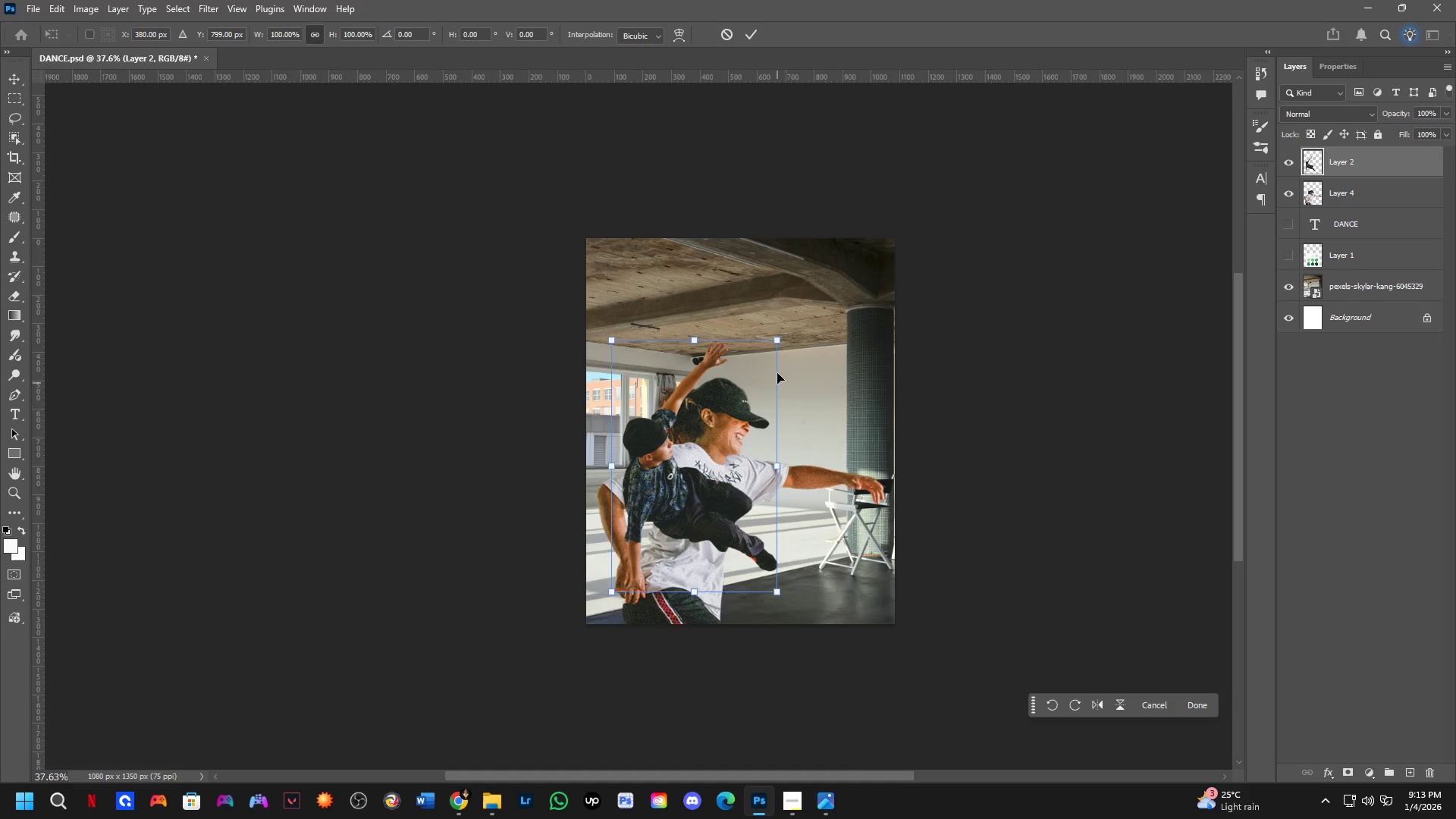 
left_click_drag(start_coordinate=[779, 340], to_coordinate=[946, 191])
 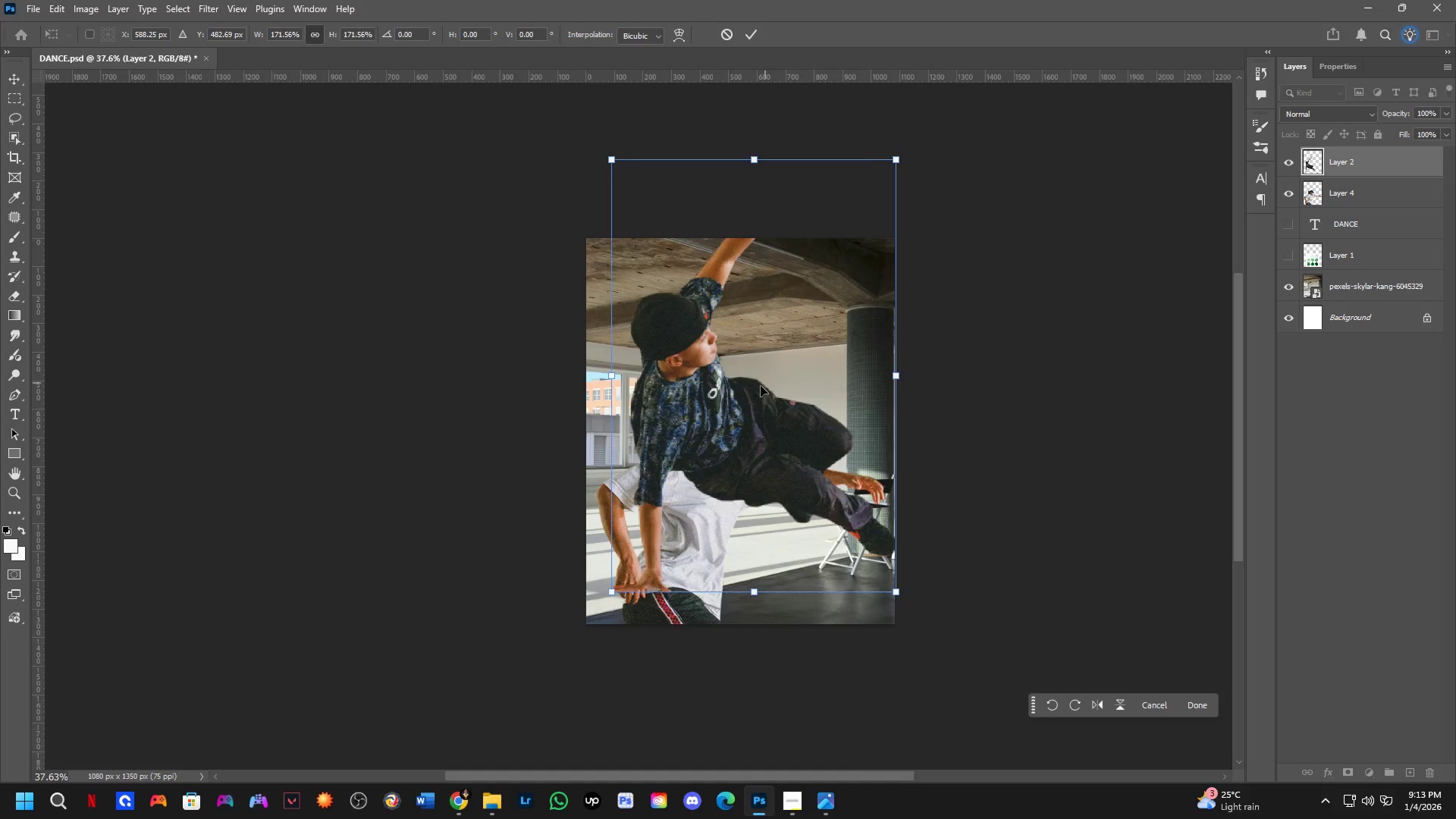 
hold_key(key=ControlLeft, duration=1.27)
left_click_drag(start_coordinate=[740, 404], to_coordinate=[783, 419])
 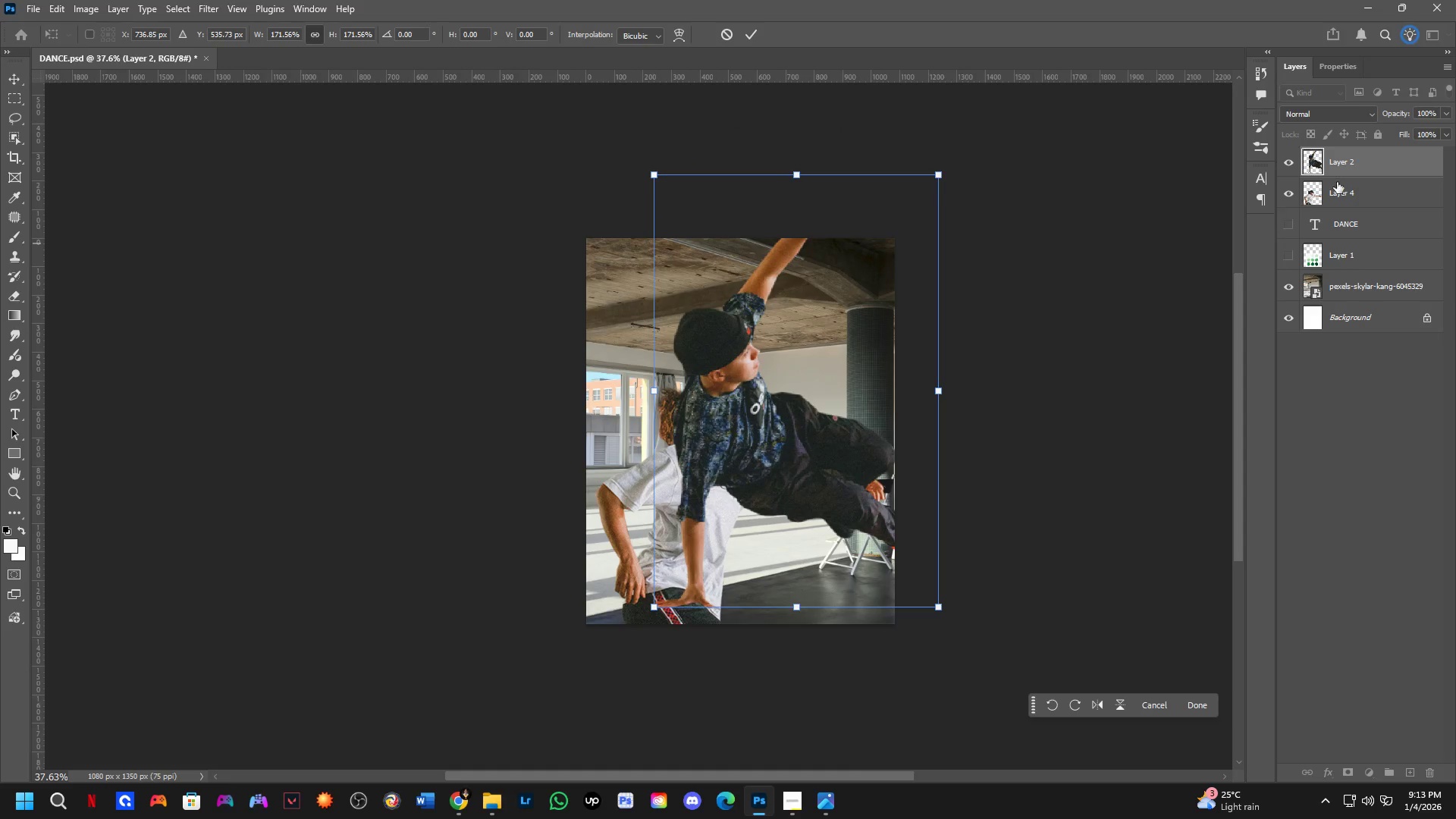 
left_click_drag(start_coordinate=[1371, 167], to_coordinate=[1377, 207])
 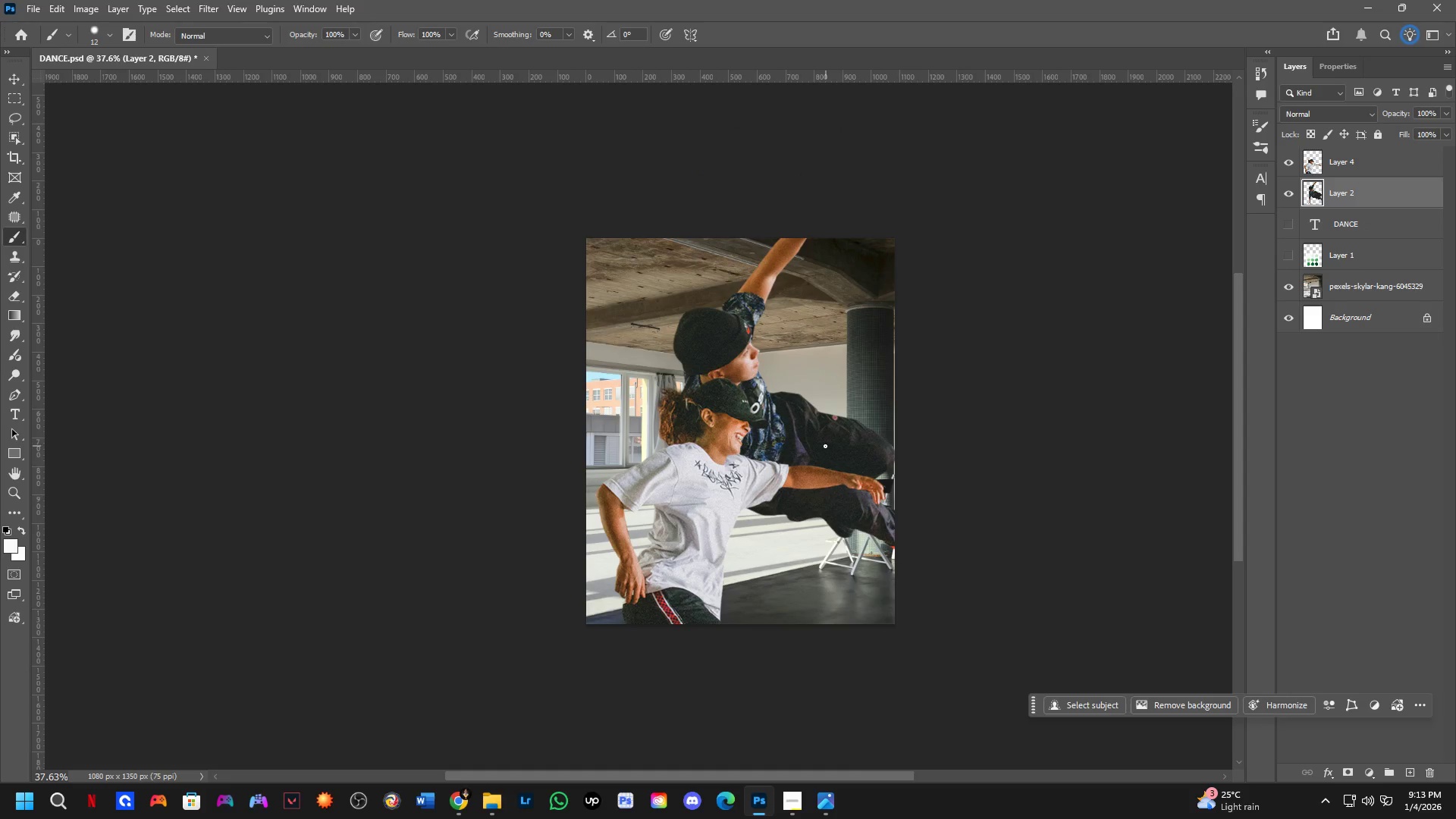 
hold_key(key=ControlLeft, duration=0.98)
left_click_drag(start_coordinate=[812, 436], to_coordinate=[743, 460])
 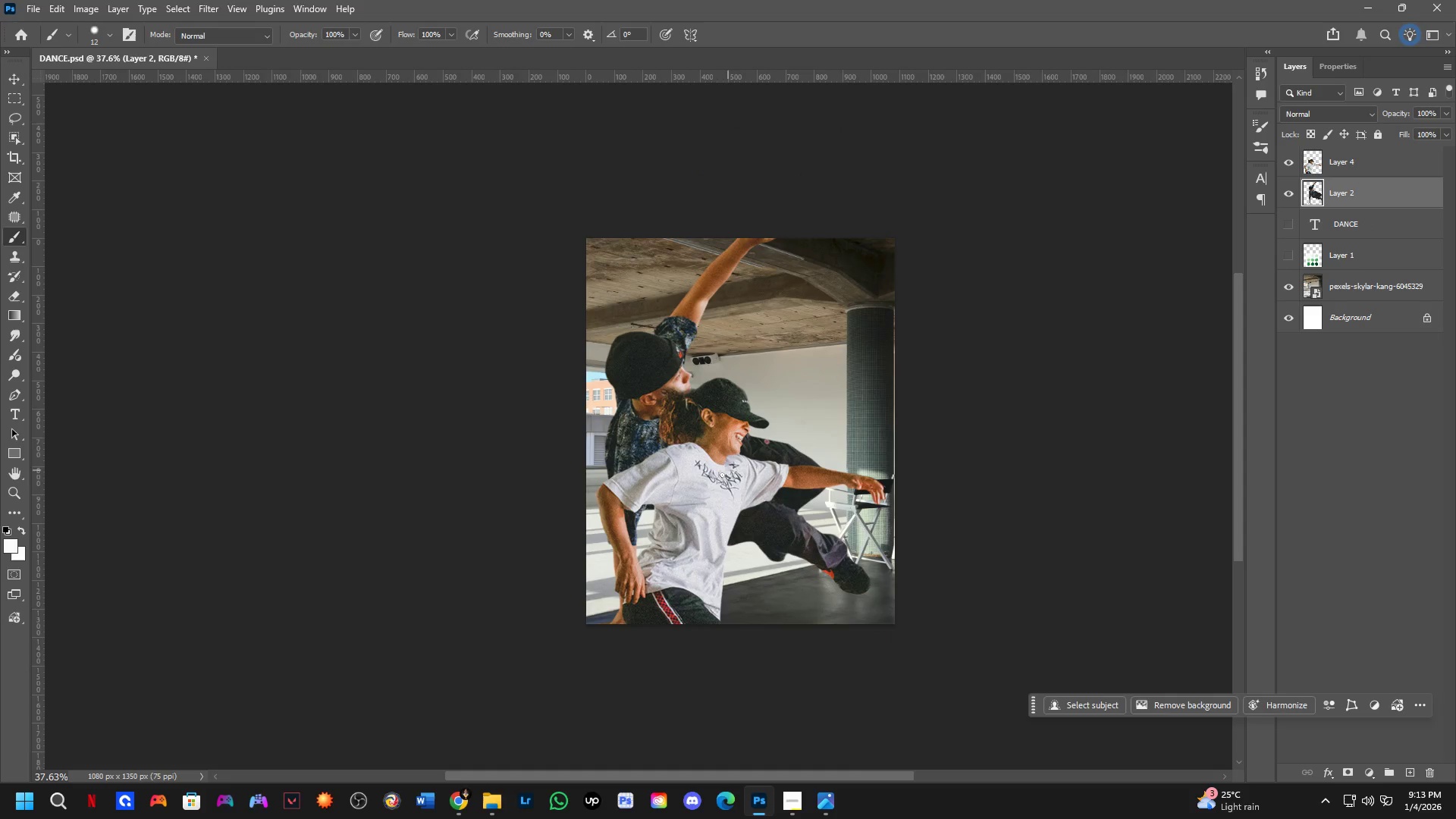 
hold_key(key=ControlLeft, duration=1.5)
left_click_drag(start_coordinate=[711, 485], to_coordinate=[795, 428])
 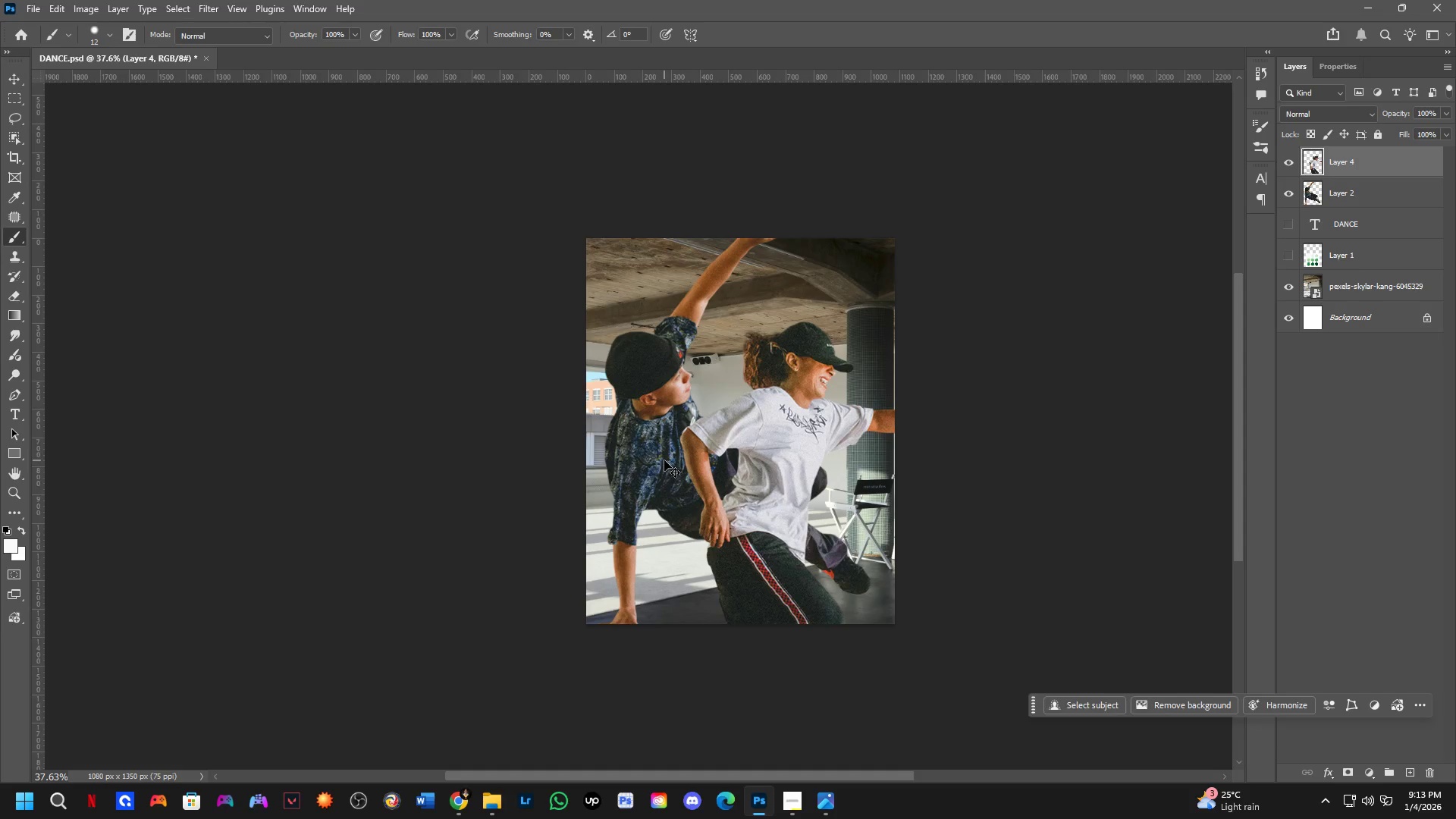 
hold_key(key=ControlLeft, duration=0.61)
 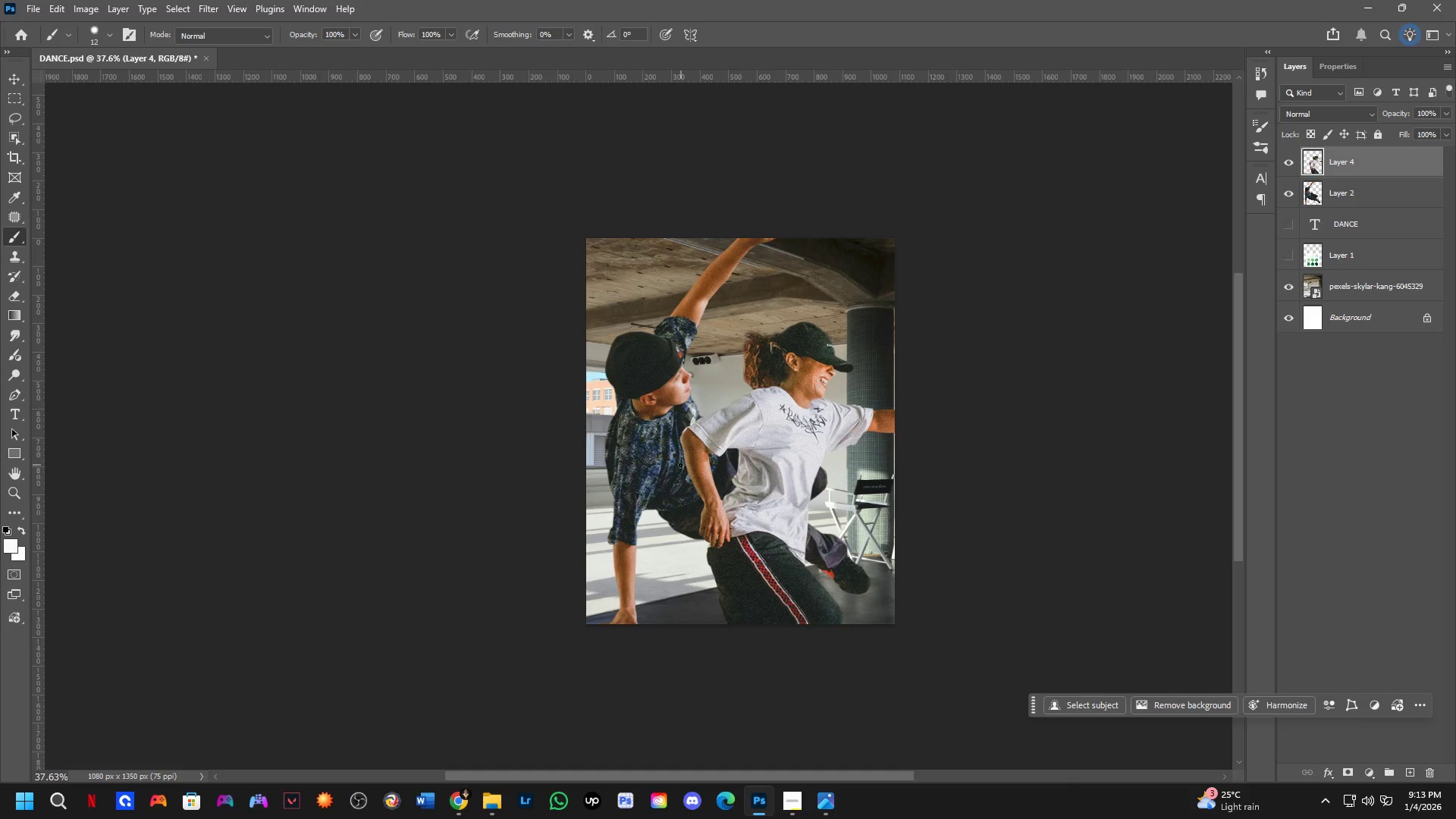 
hold_key(key=ControlLeft, duration=0.69)
left_click_drag(start_coordinate=[664, 460], to_coordinate=[660, 469])
 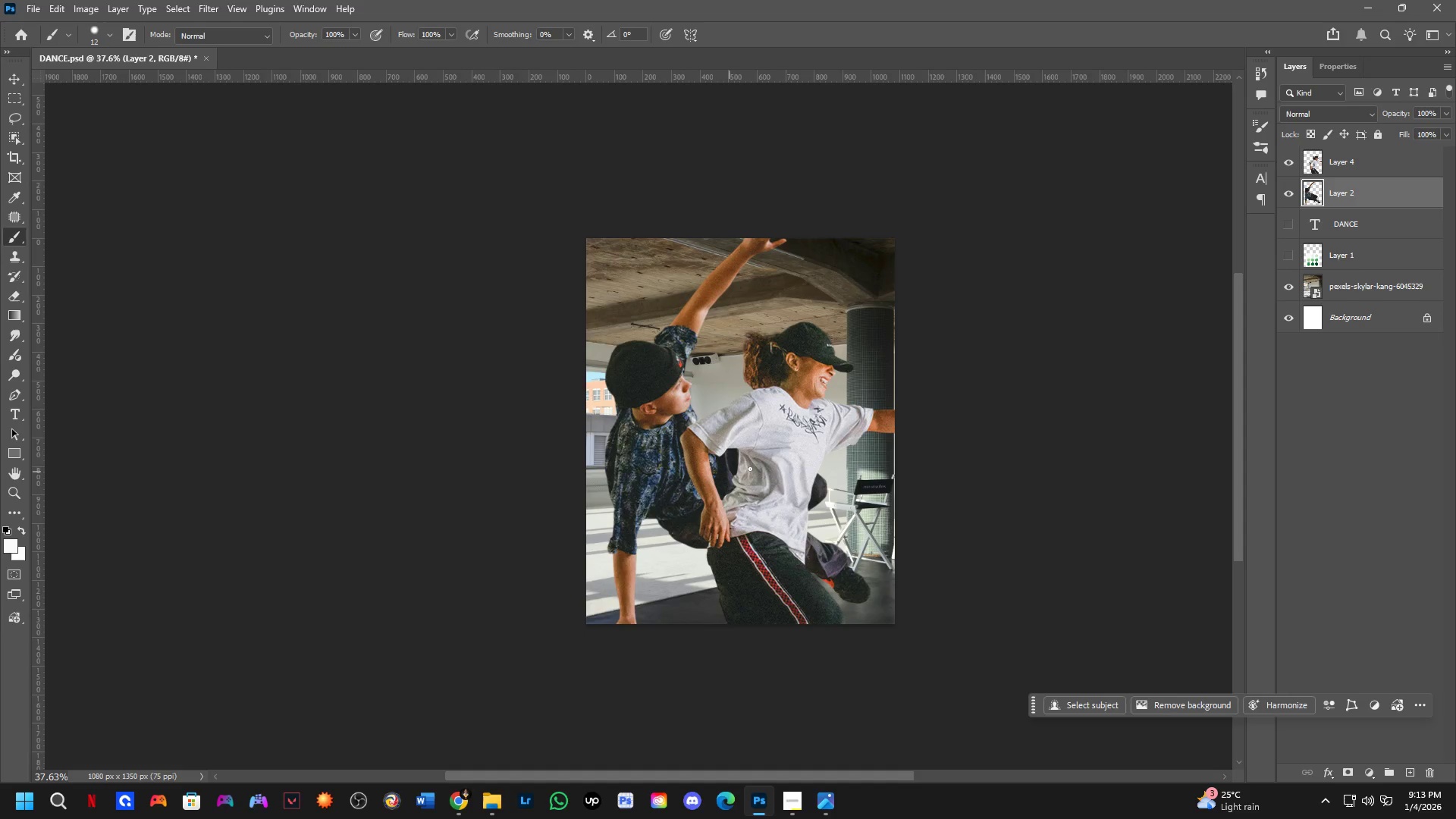 
hold_key(key=ControlLeft, duration=1.03)
left_click_drag(start_coordinate=[782, 461], to_coordinate=[761, 494])
 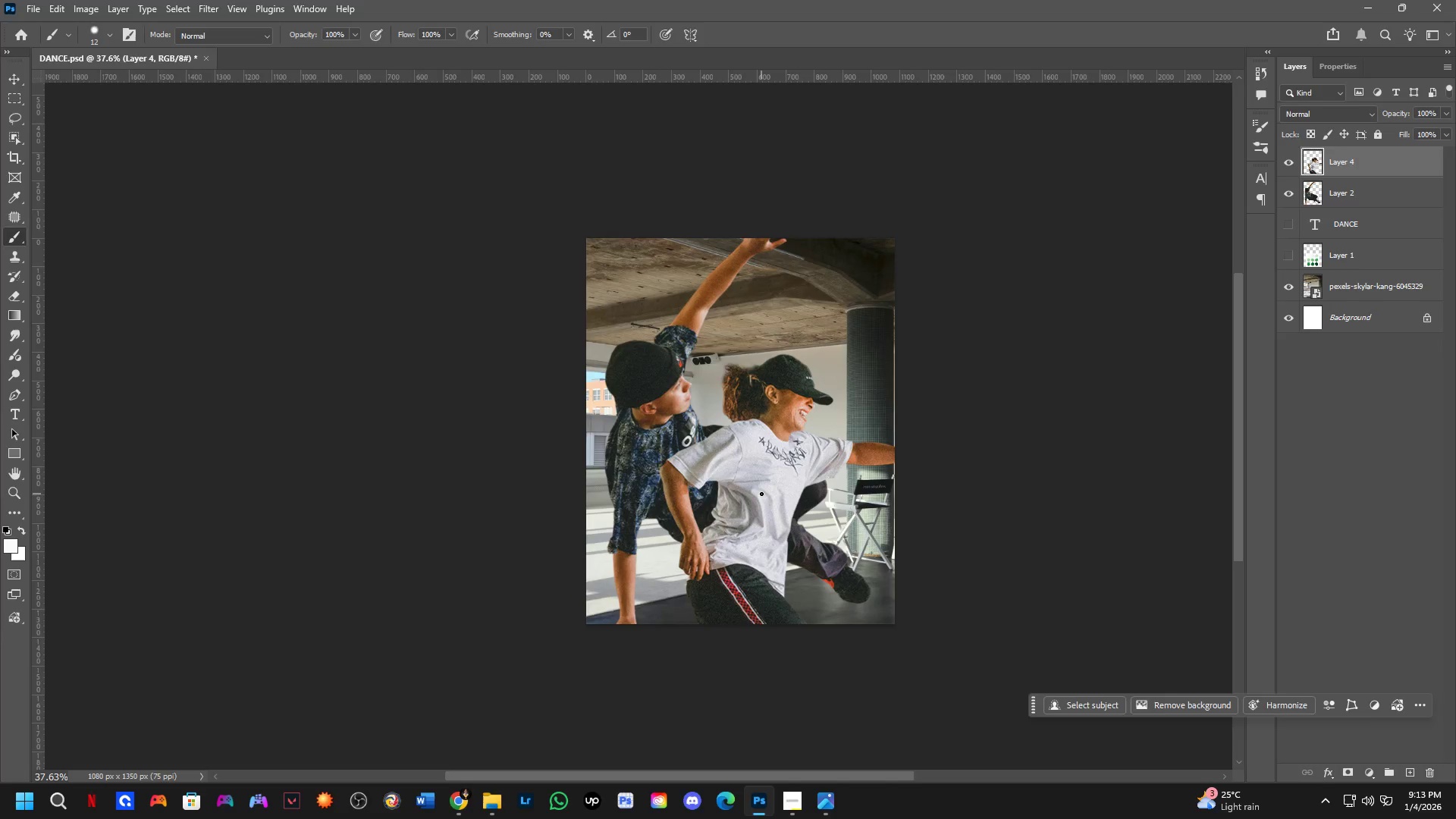 
hold_key(key=ControlLeft, duration=0.34)
 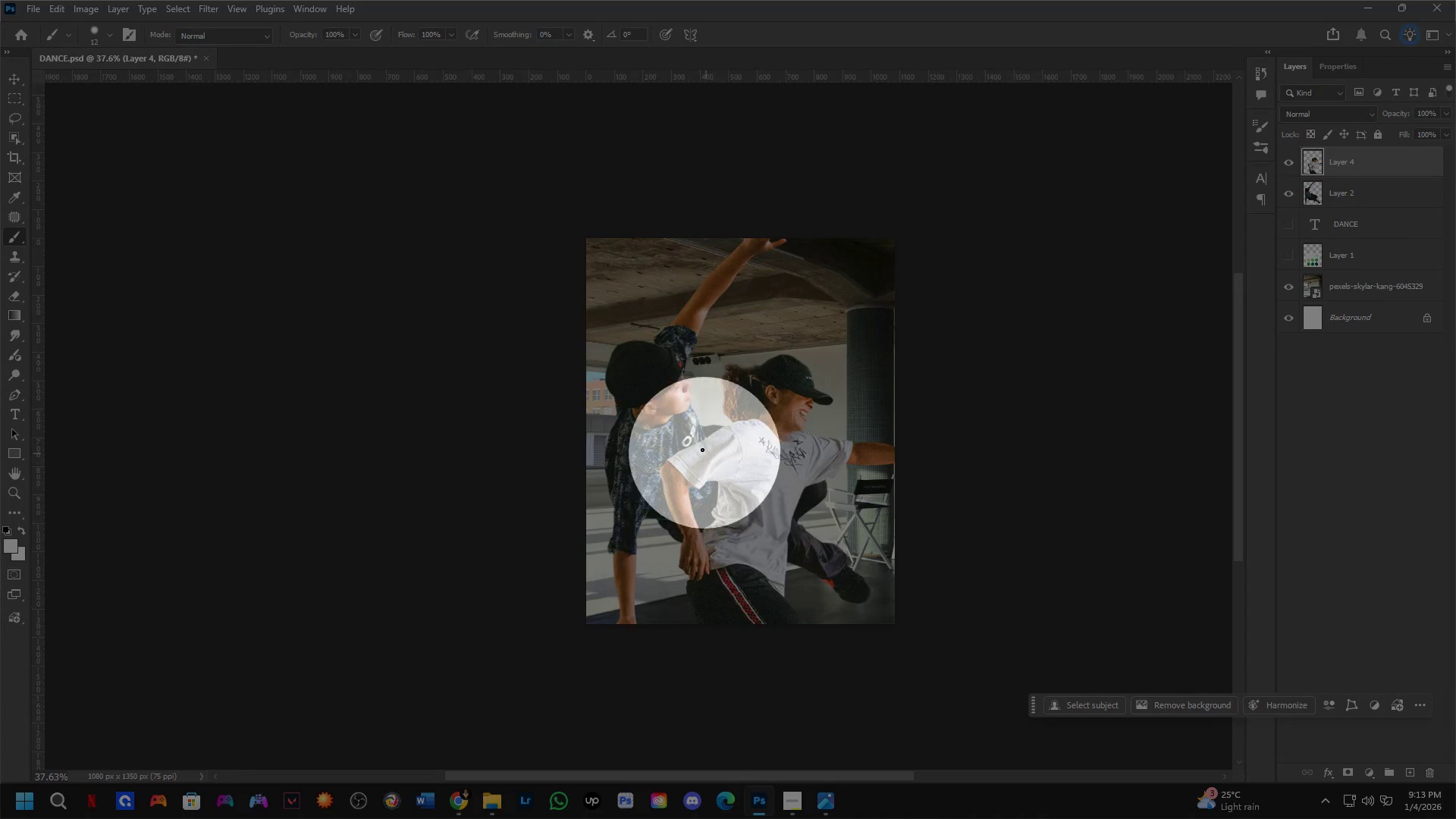 
key(Control+ControlLeft)
 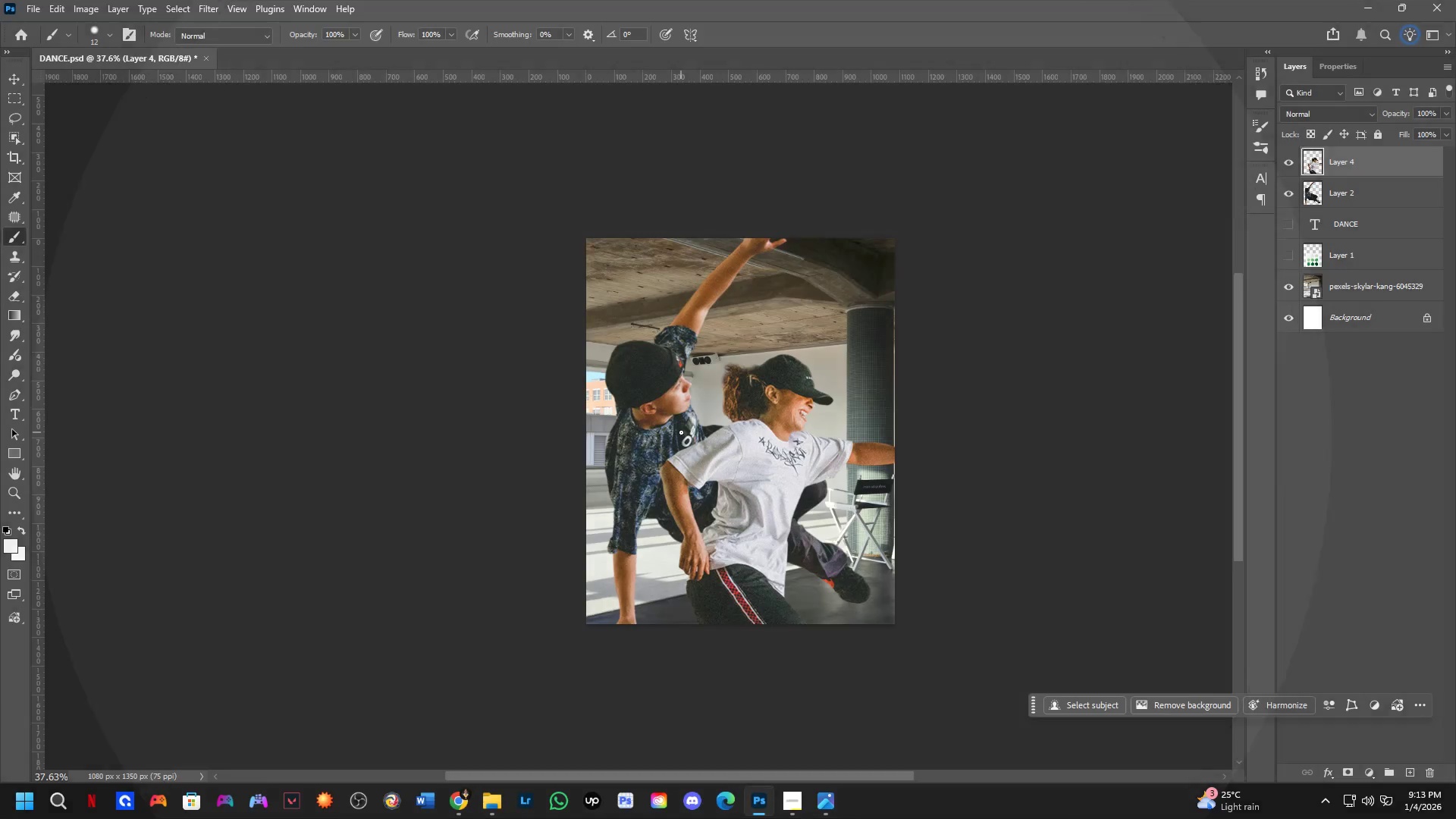 
hold_key(key=ControlLeft, duration=1.5)
left_click_drag(start_coordinate=[678, 422], to_coordinate=[671, 435])
 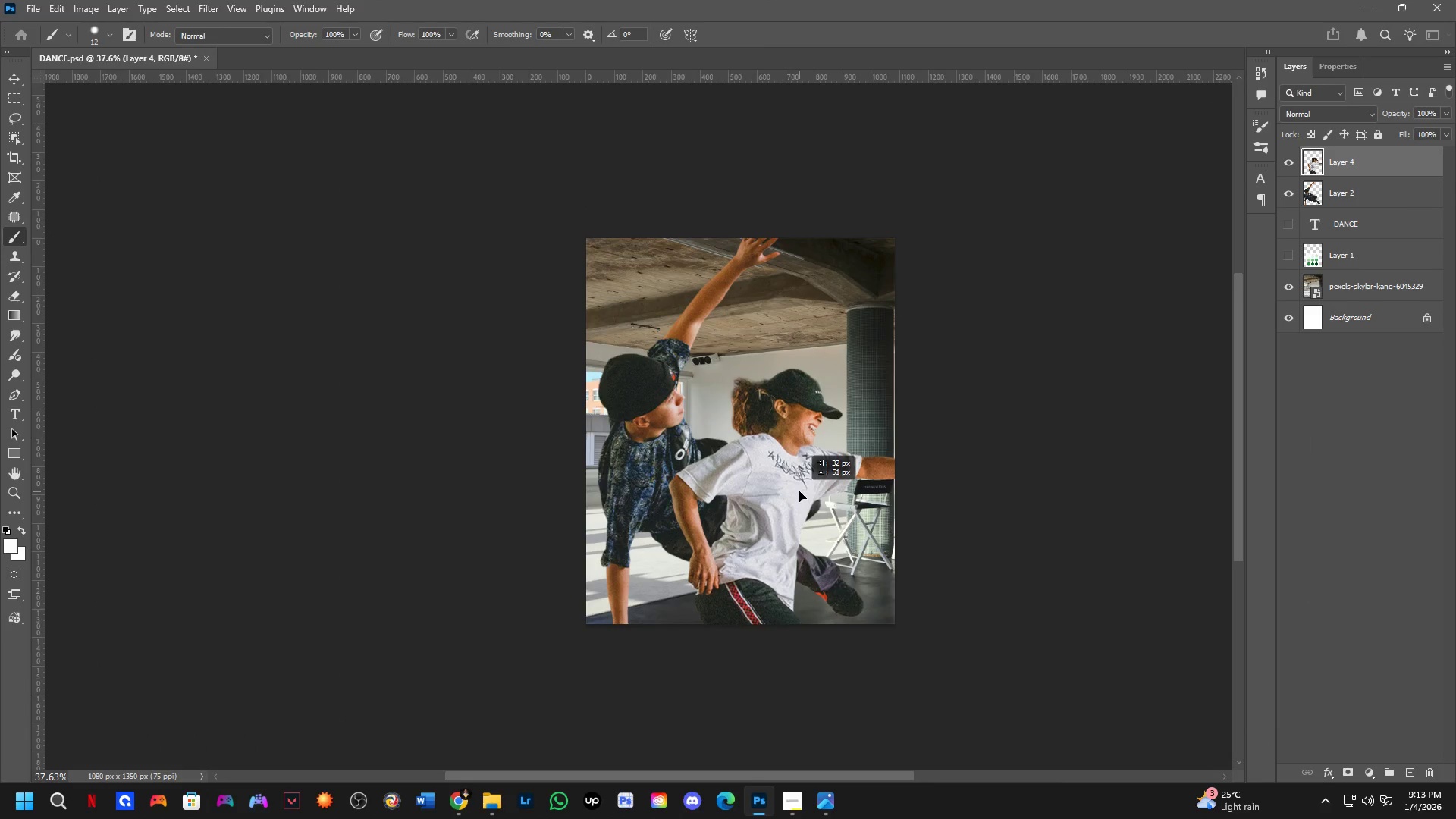 
hold_key(key=ControlLeft, duration=1.28)
 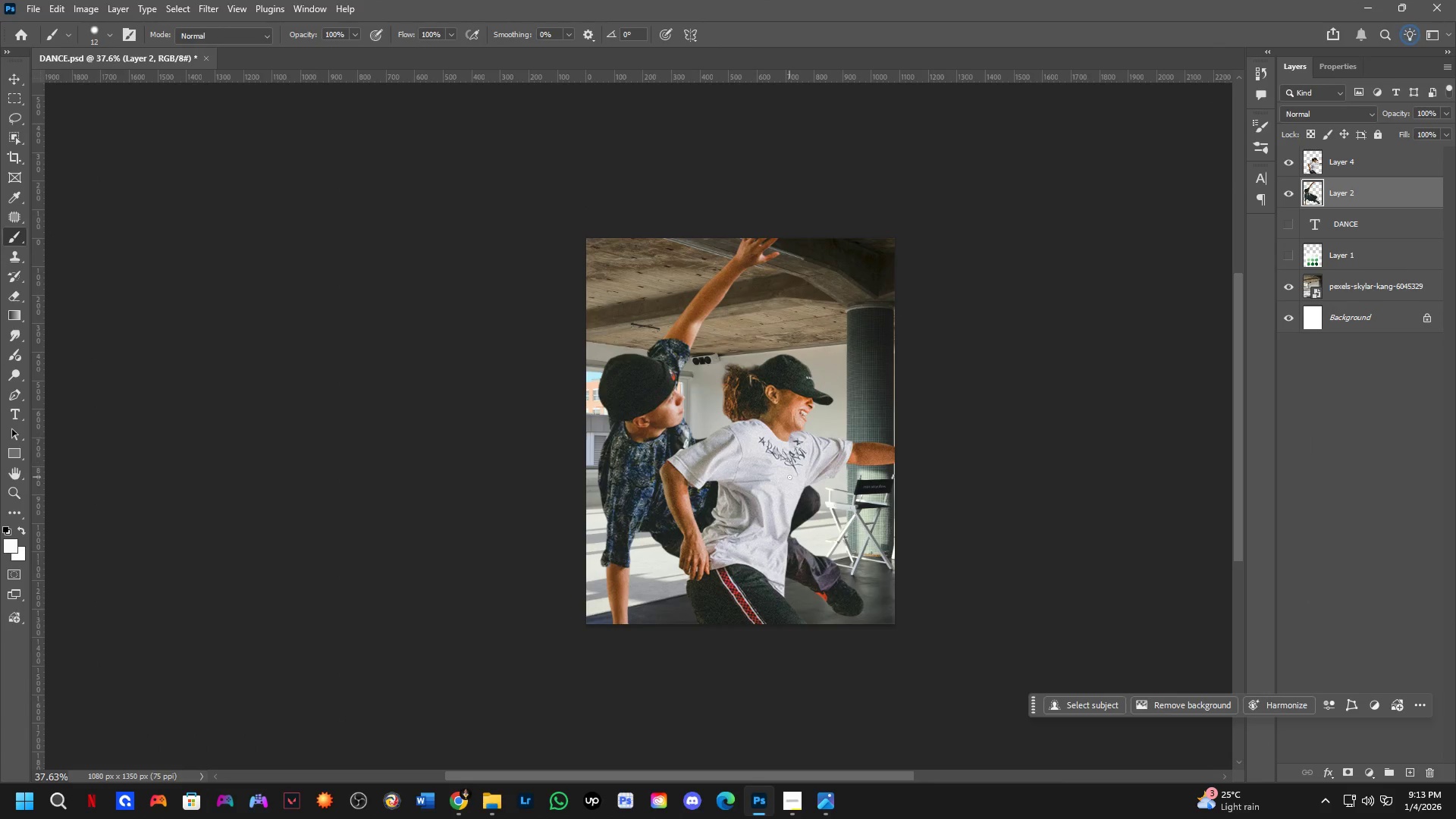 
hold_key(key=ControlLeft, duration=1.51)
left_click_drag(start_coordinate=[790, 477], to_coordinate=[798, 488])
 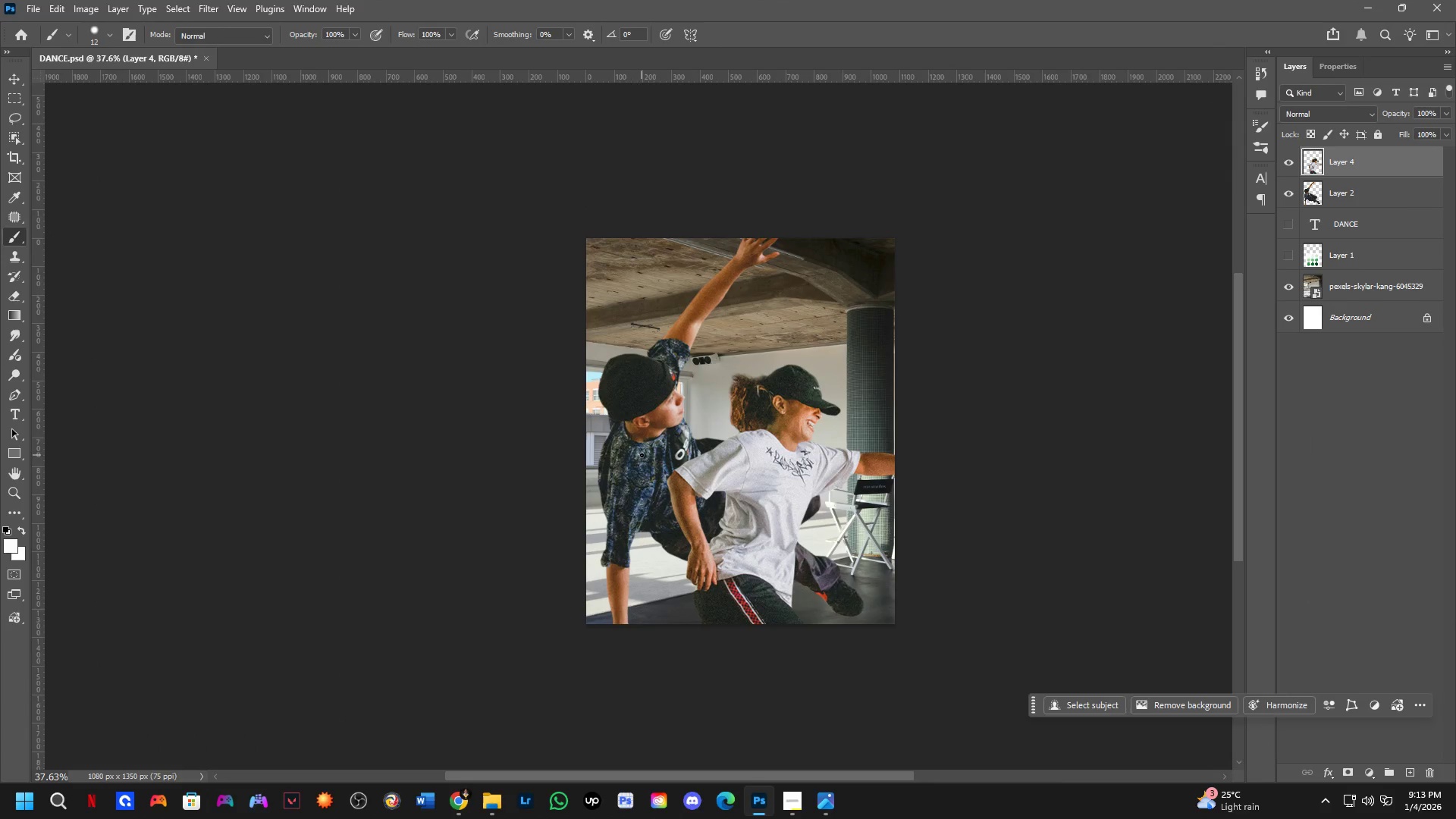 
hold_key(key=ControlLeft, duration=0.56)
 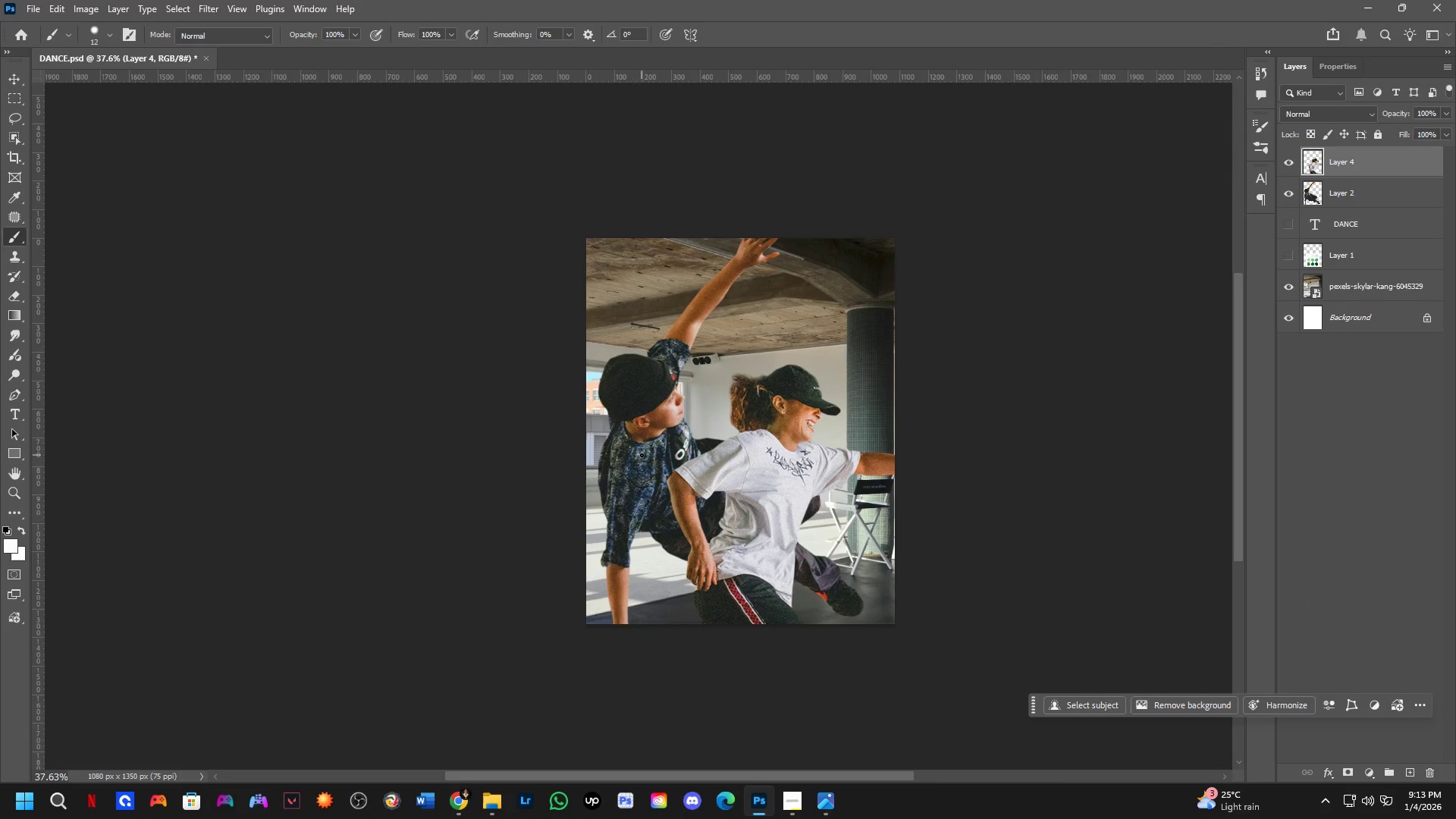 
hold_key(key=ControlLeft, duration=0.66)
left_click_drag(start_coordinate=[637, 452], to_coordinate=[653, 439])
 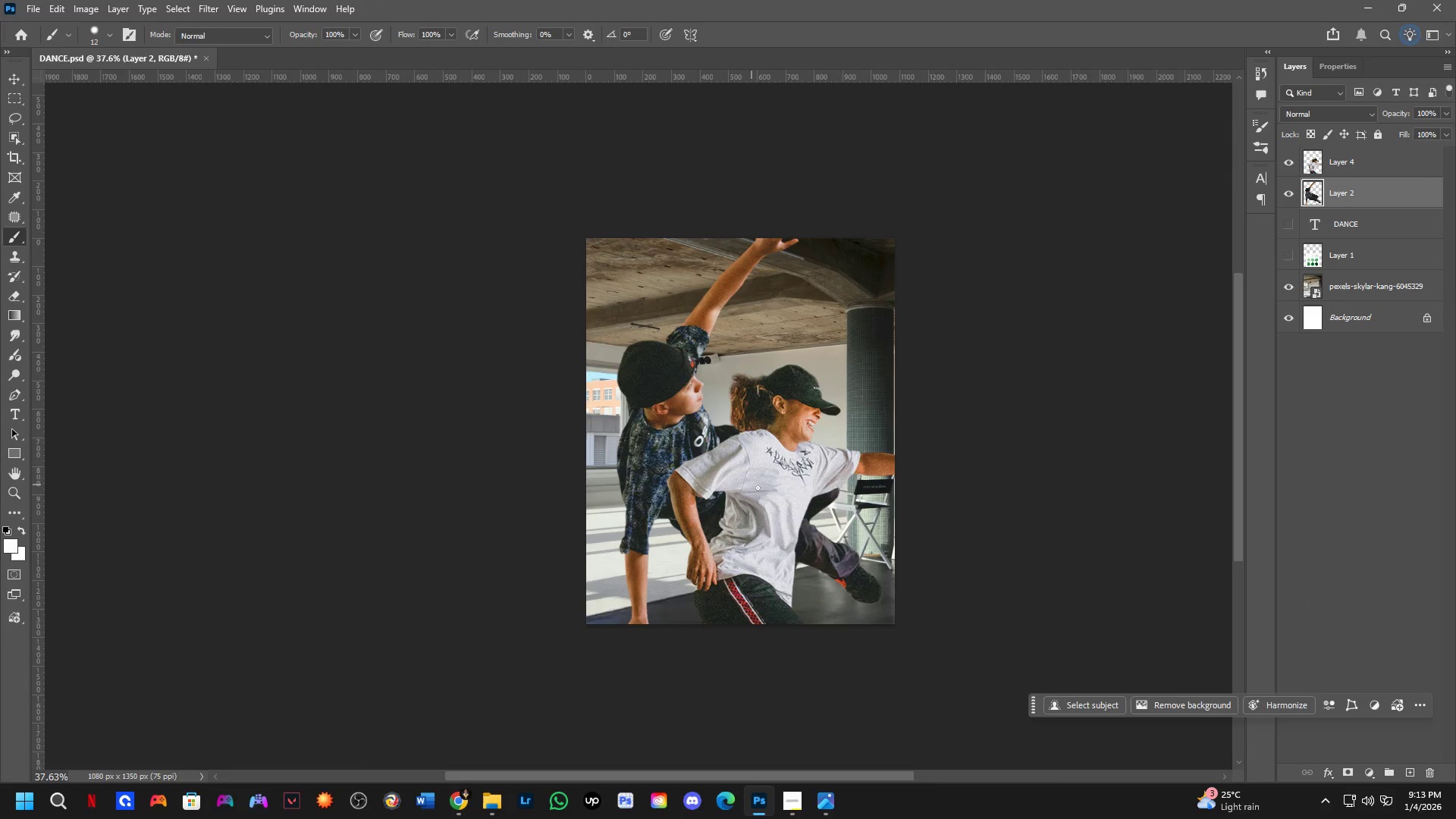 
hold_key(key=ControlLeft, duration=0.39)
left_click_drag(start_coordinate=[762, 490], to_coordinate=[778, 490])
 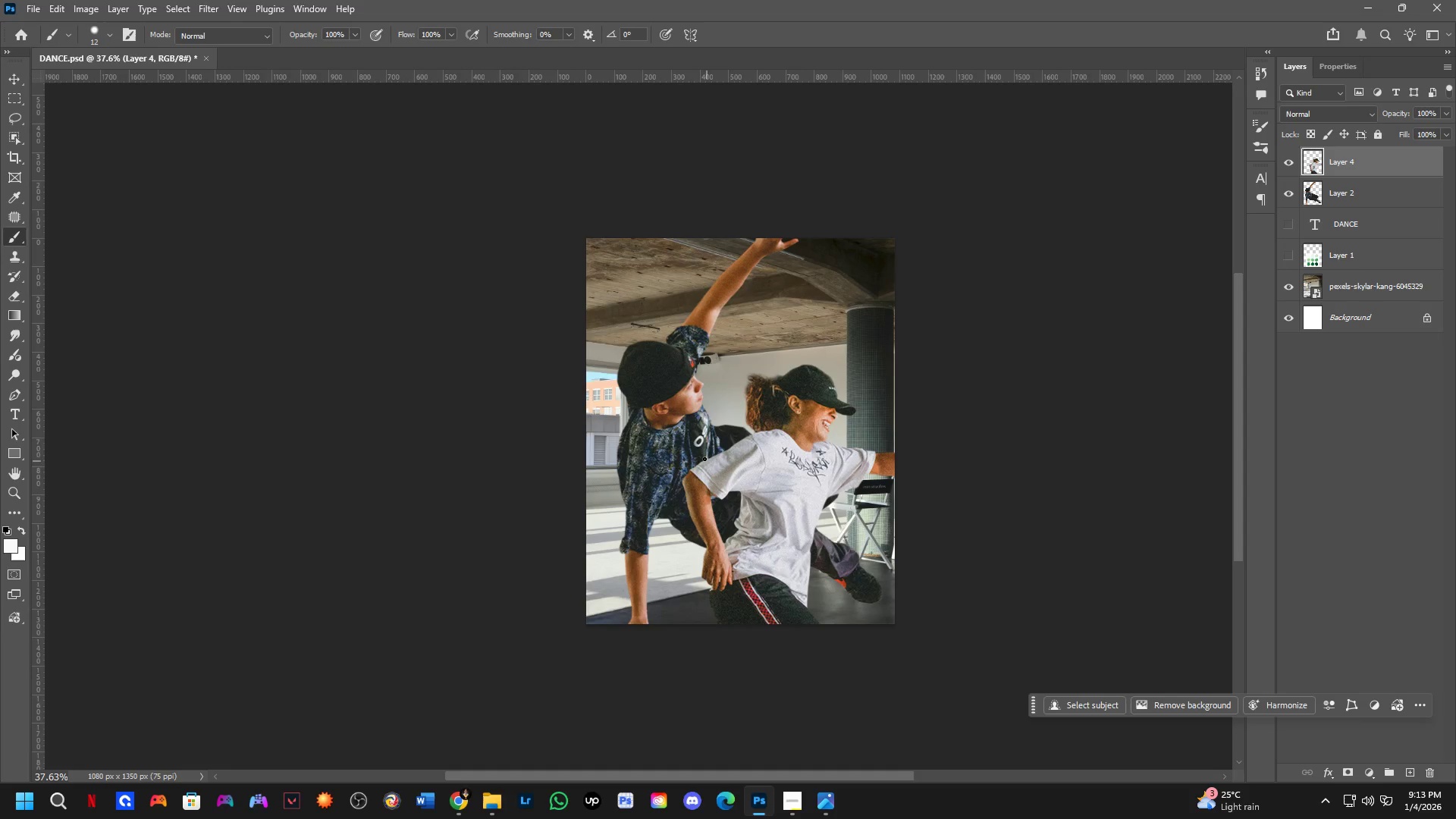 
hold_key(key=ControlLeft, duration=0.56)
left_click_drag(start_coordinate=[679, 431], to_coordinate=[677, 425])
 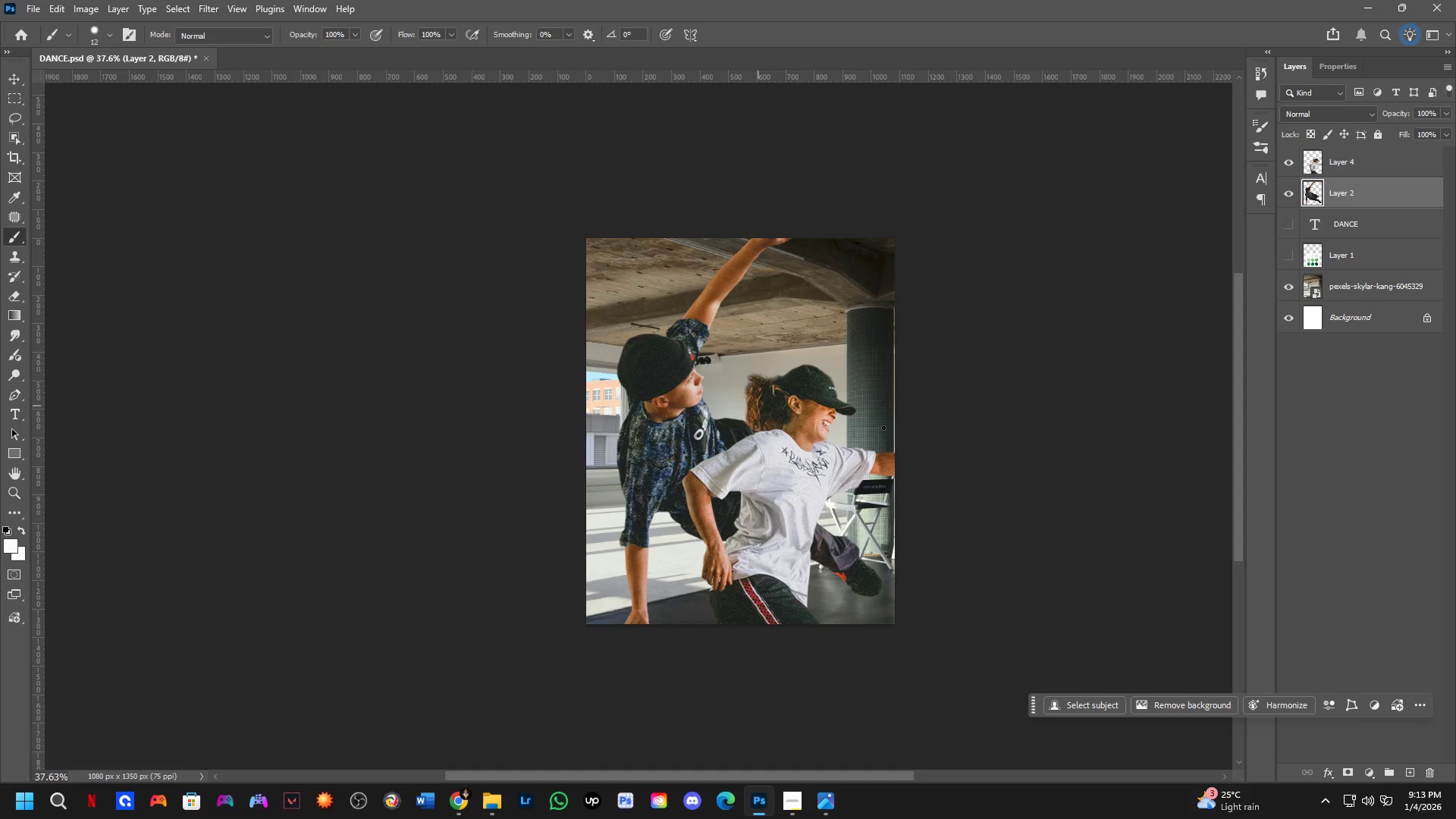 
left_click_drag(start_coordinate=[1375, 303], to_coordinate=[1376, 297])
 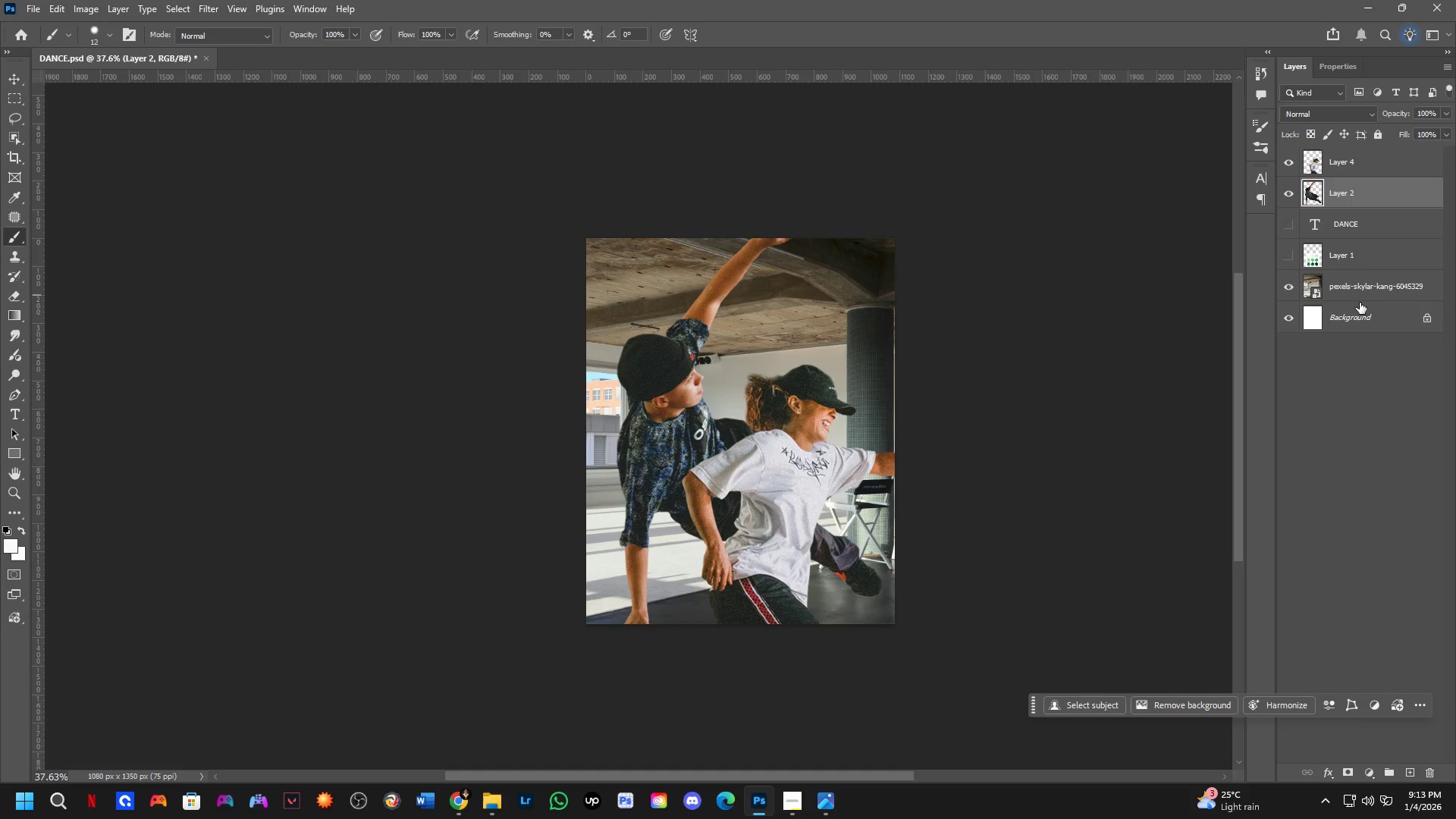 
left_click([1364, 295])
 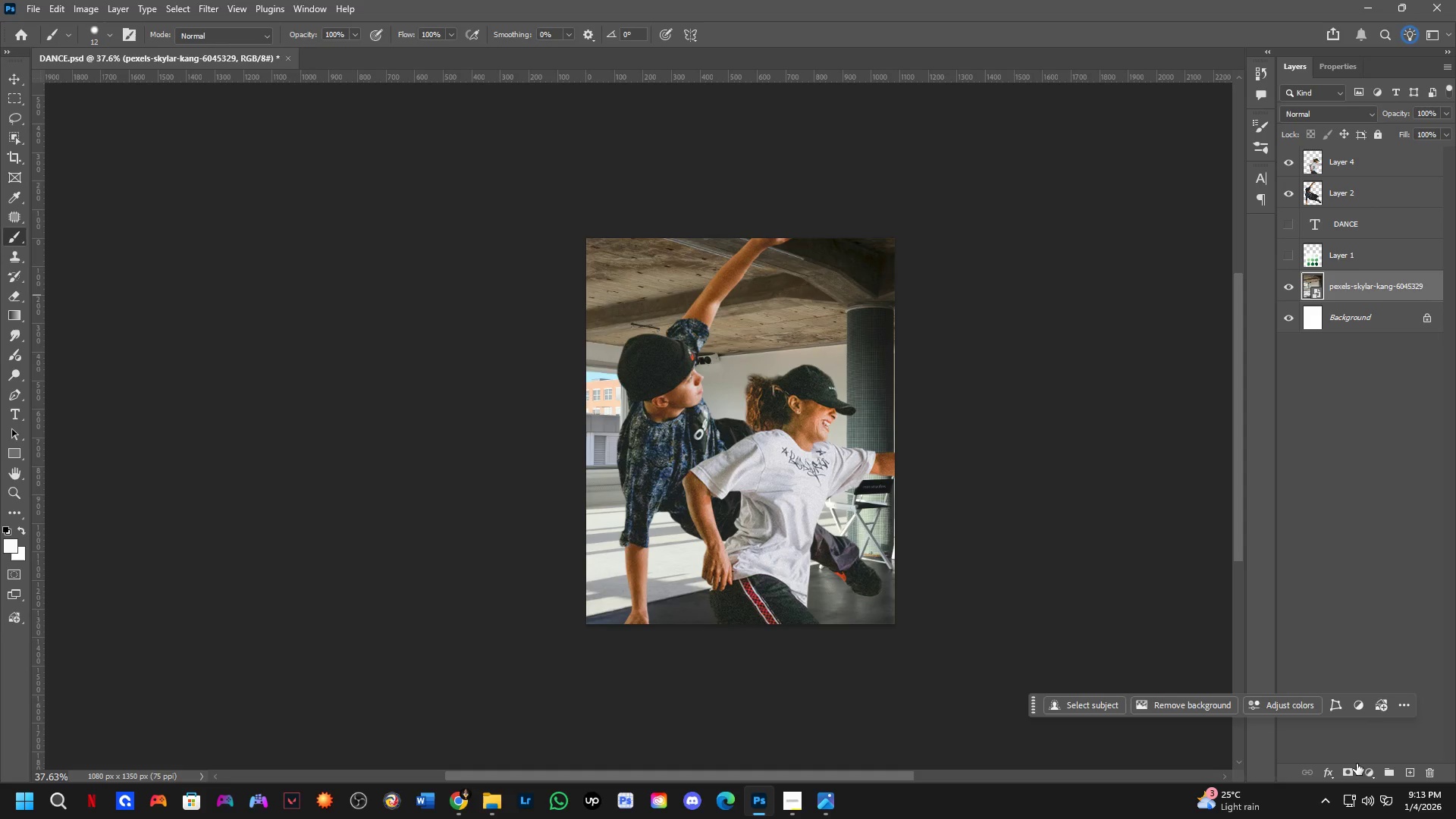 
left_click([1369, 772])
 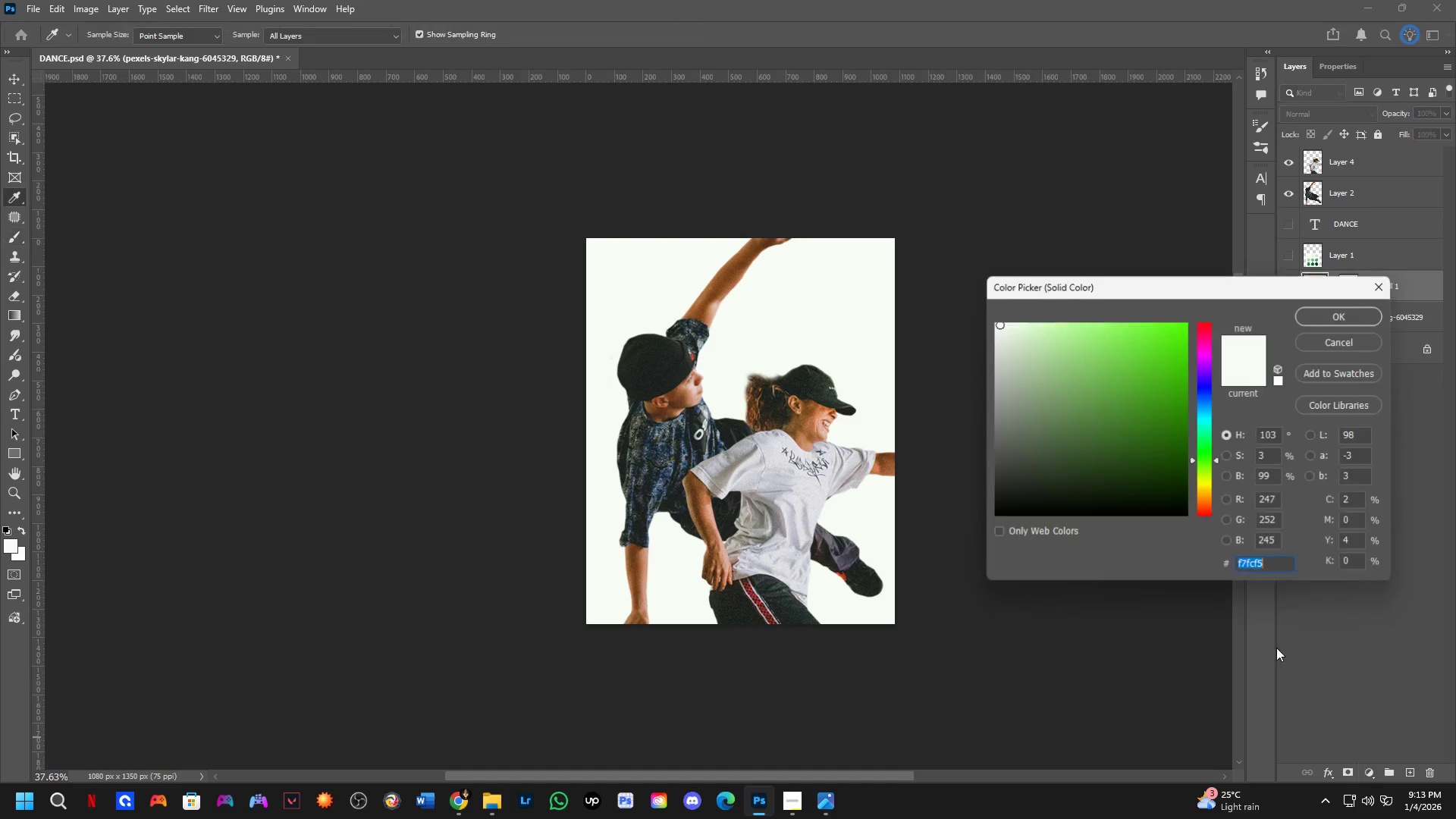 
left_click_drag(start_coordinate=[1094, 381], to_coordinate=[1094, 377])
 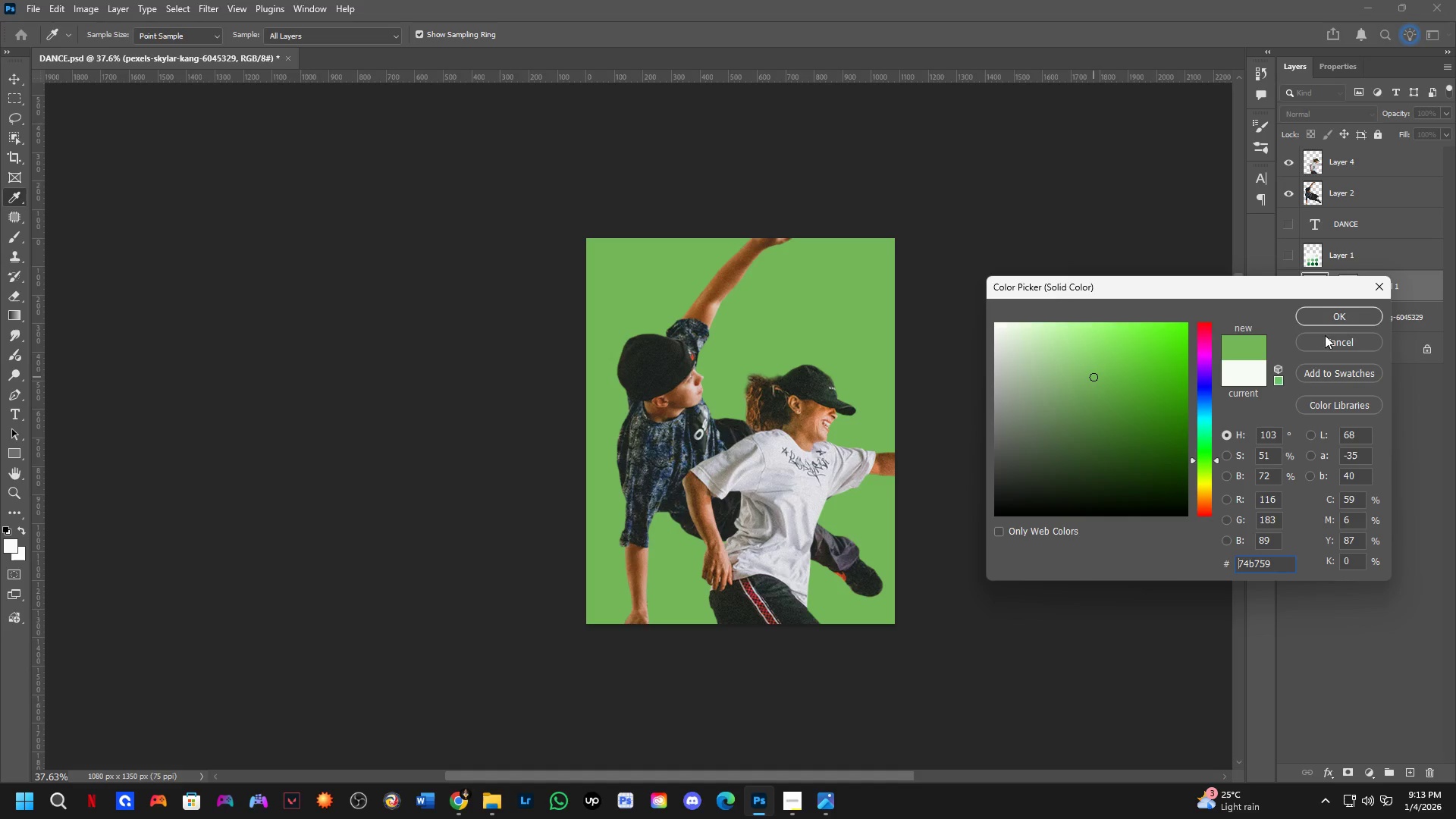 
left_click([1323, 320])
 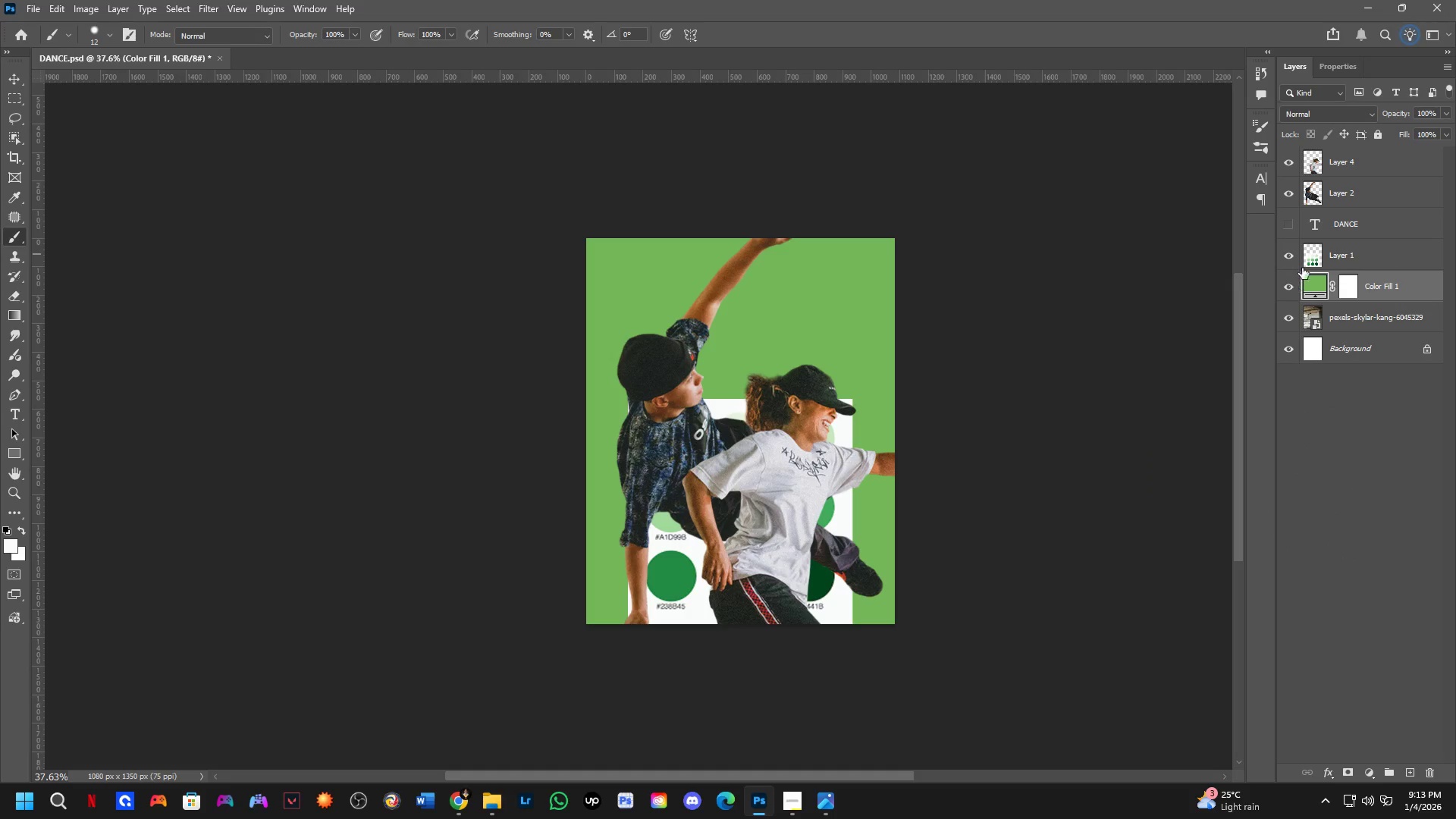 
left_click_drag(start_coordinate=[1287, 160], to_coordinate=[1288, 189])
 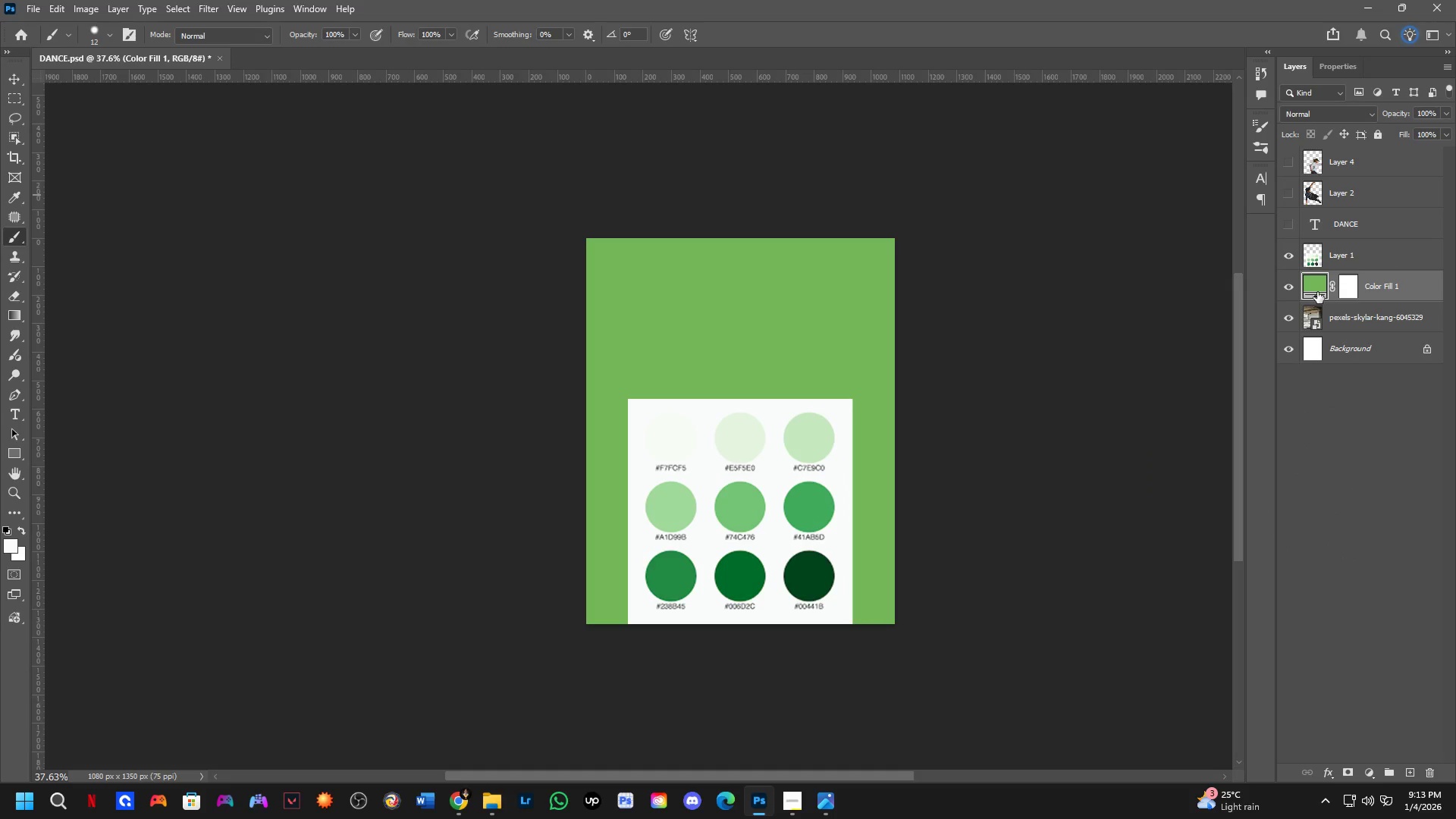 
left_click([1317, 289])
 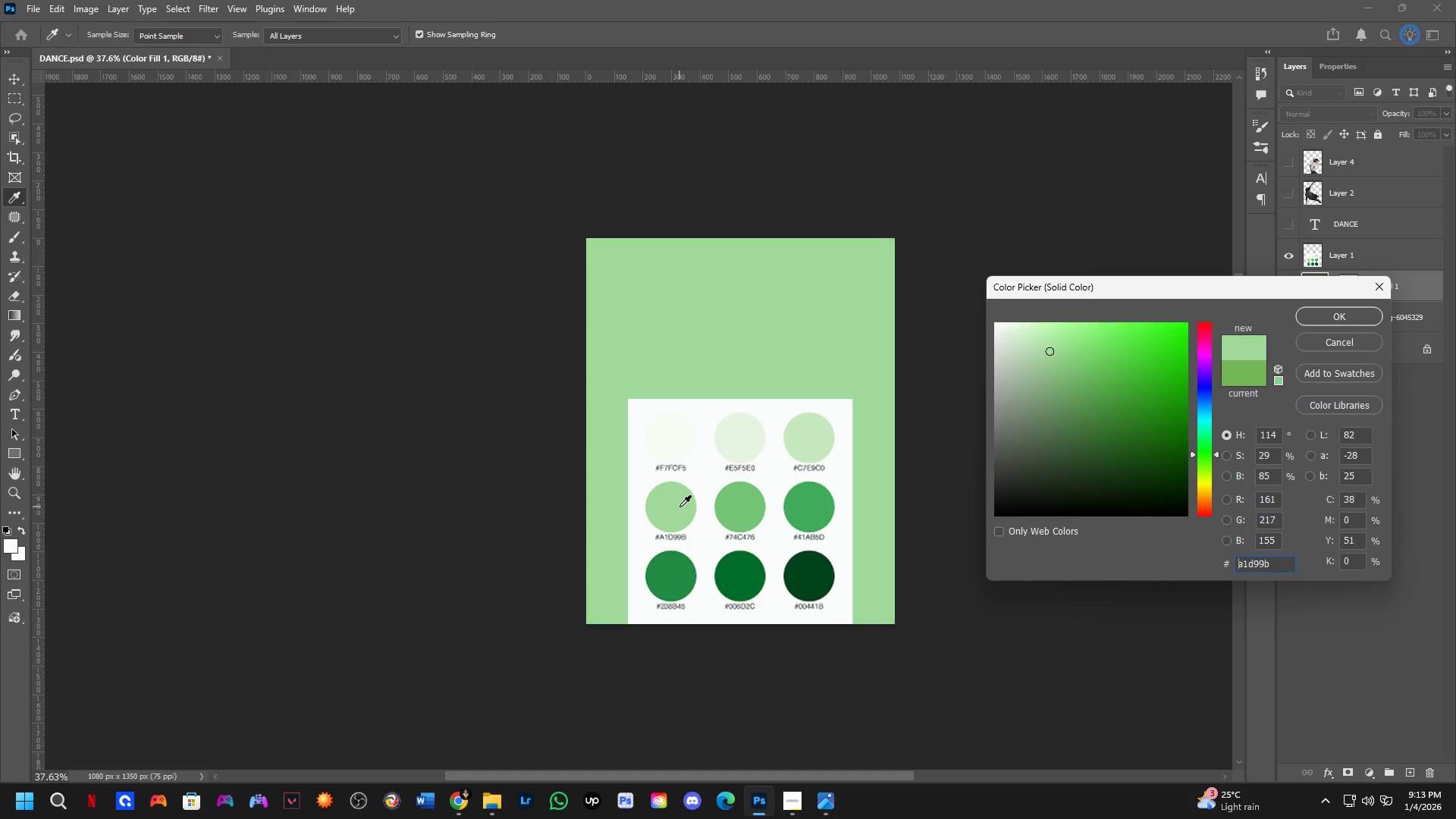 
double_click([1341, 314])
 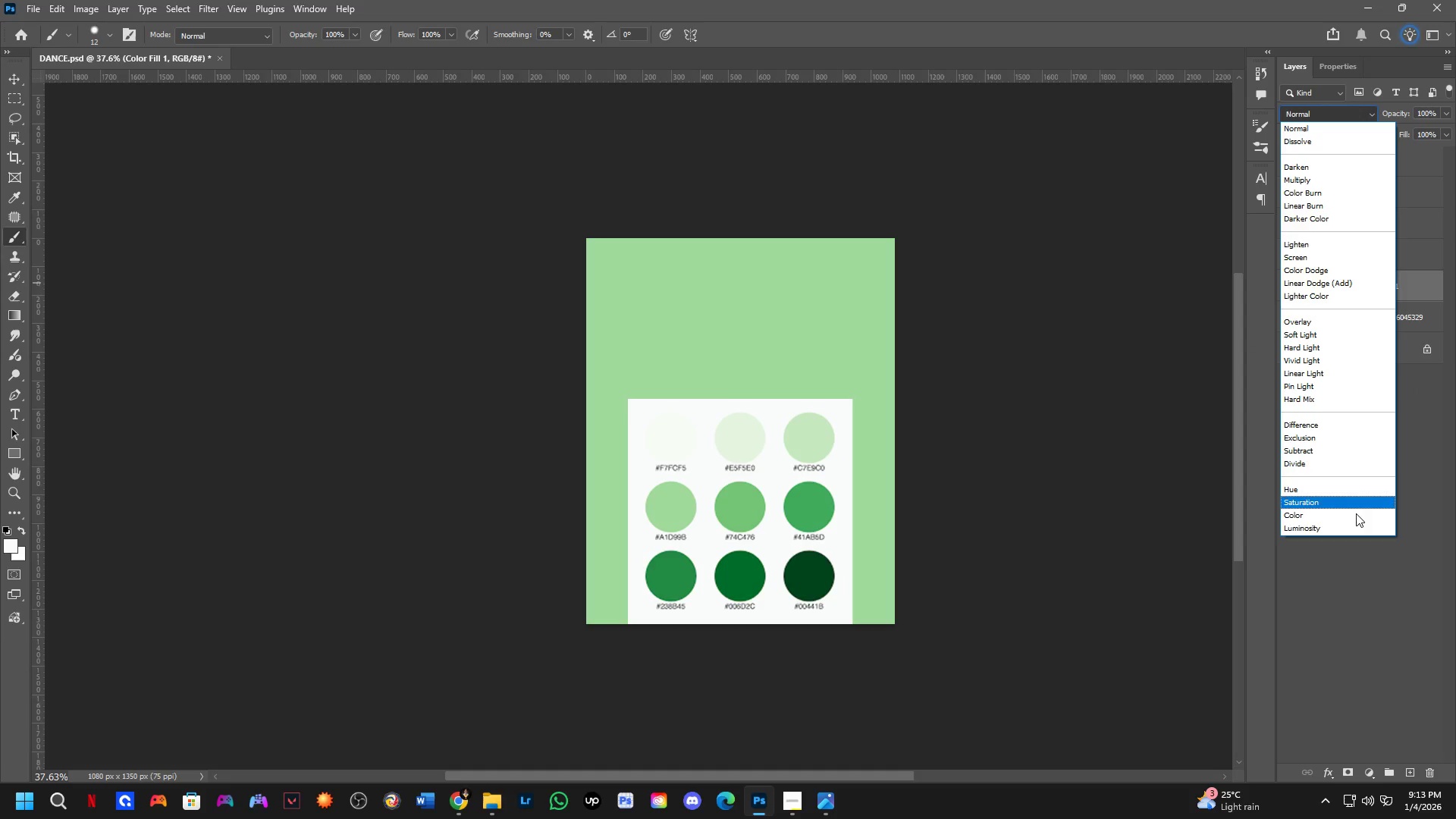 
left_click([1329, 519])
 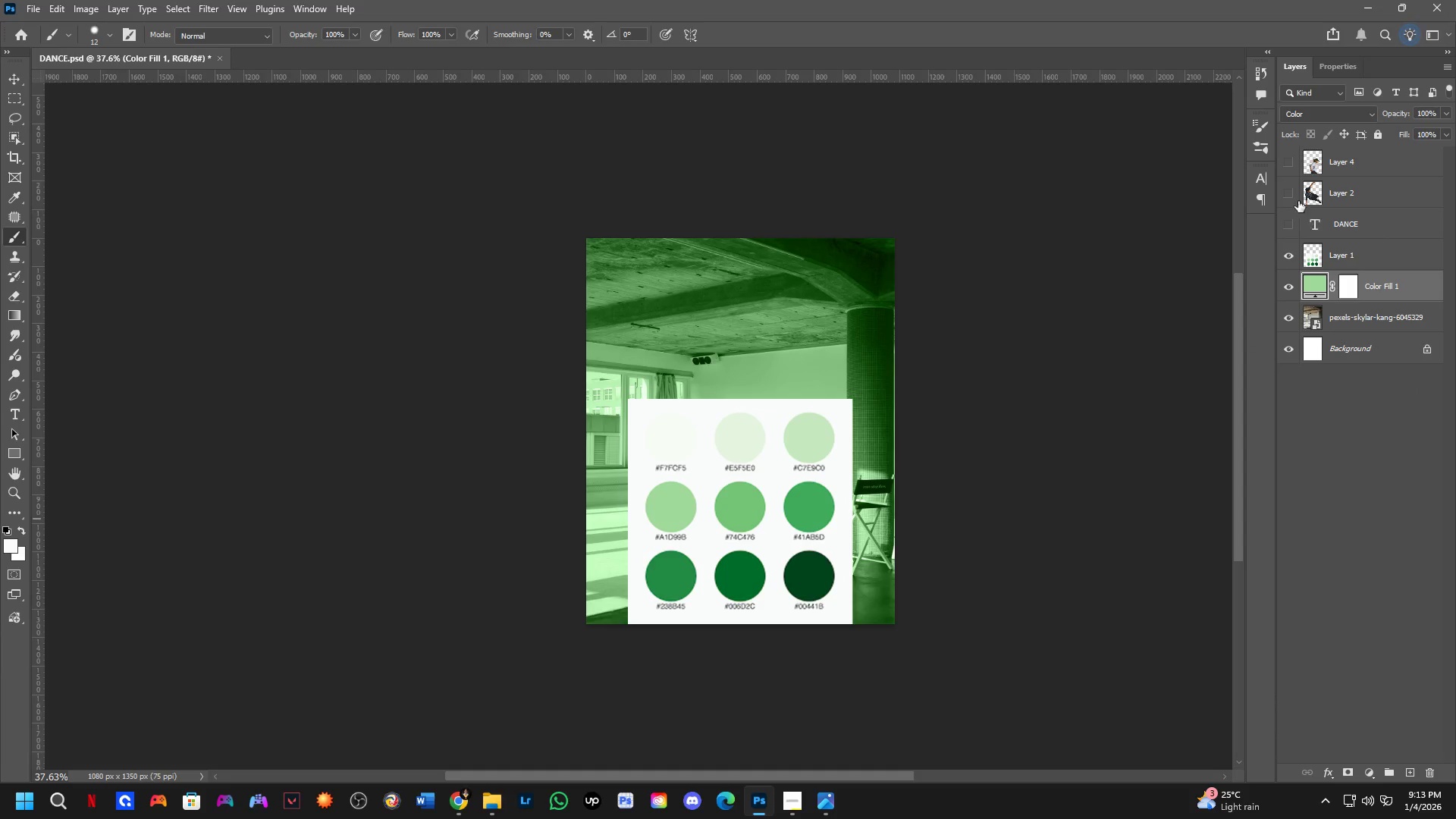 
left_click_drag(start_coordinate=[1289, 165], to_coordinate=[1289, 188])
 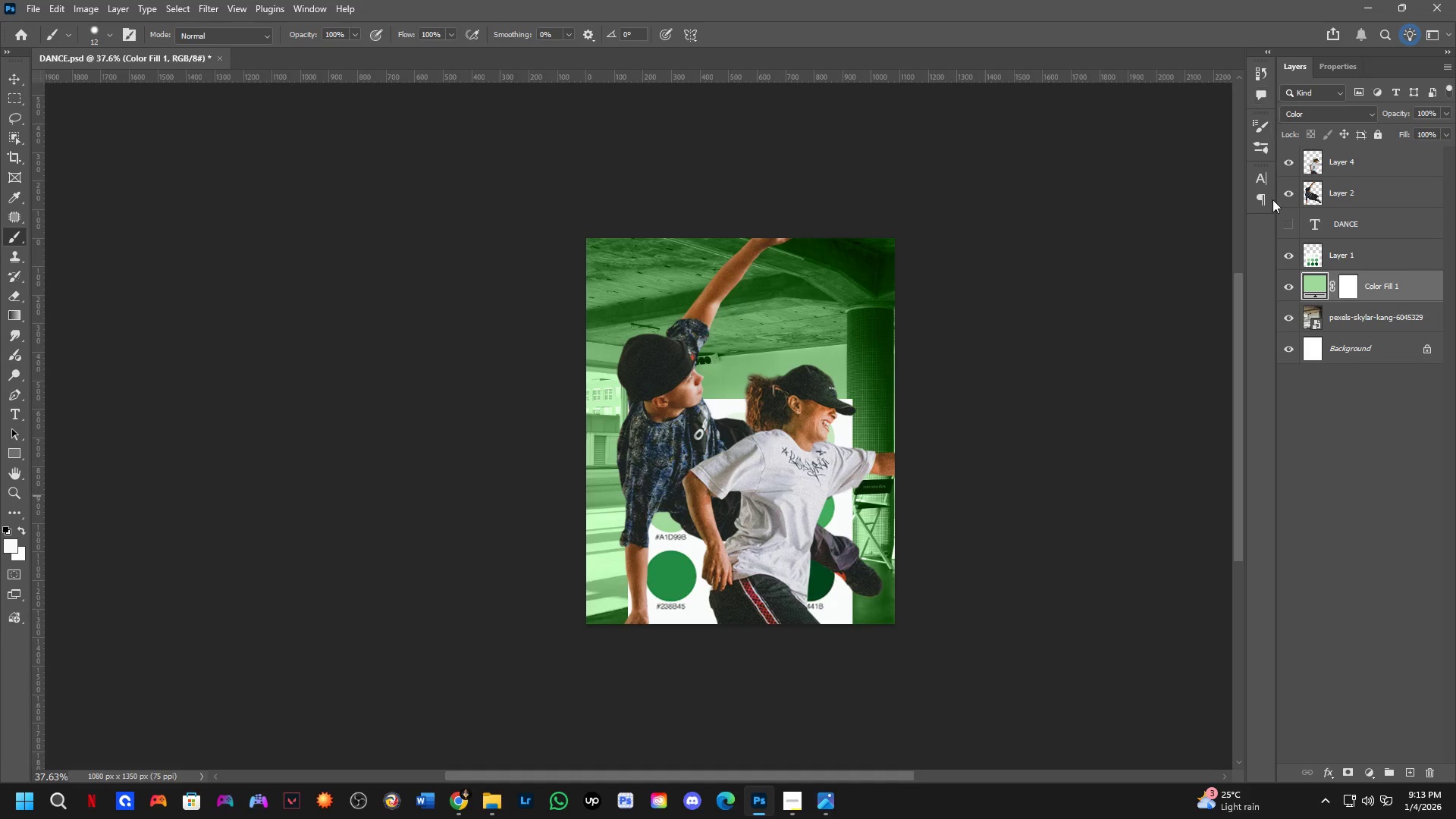 
left_click([1288, 249])
 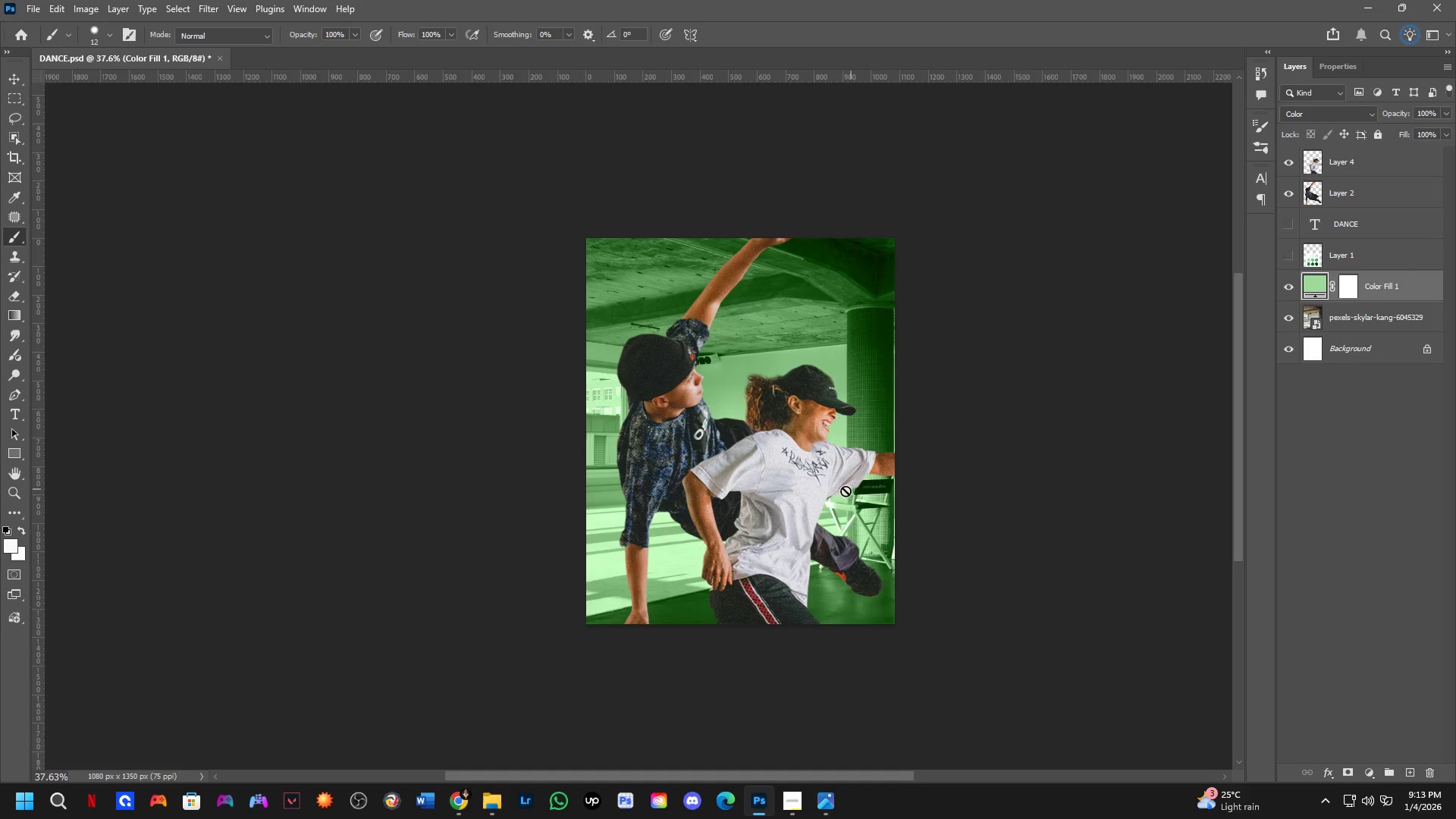 
scroll: coordinate [798, 508], scroll_direction: up, amount: 4.0
 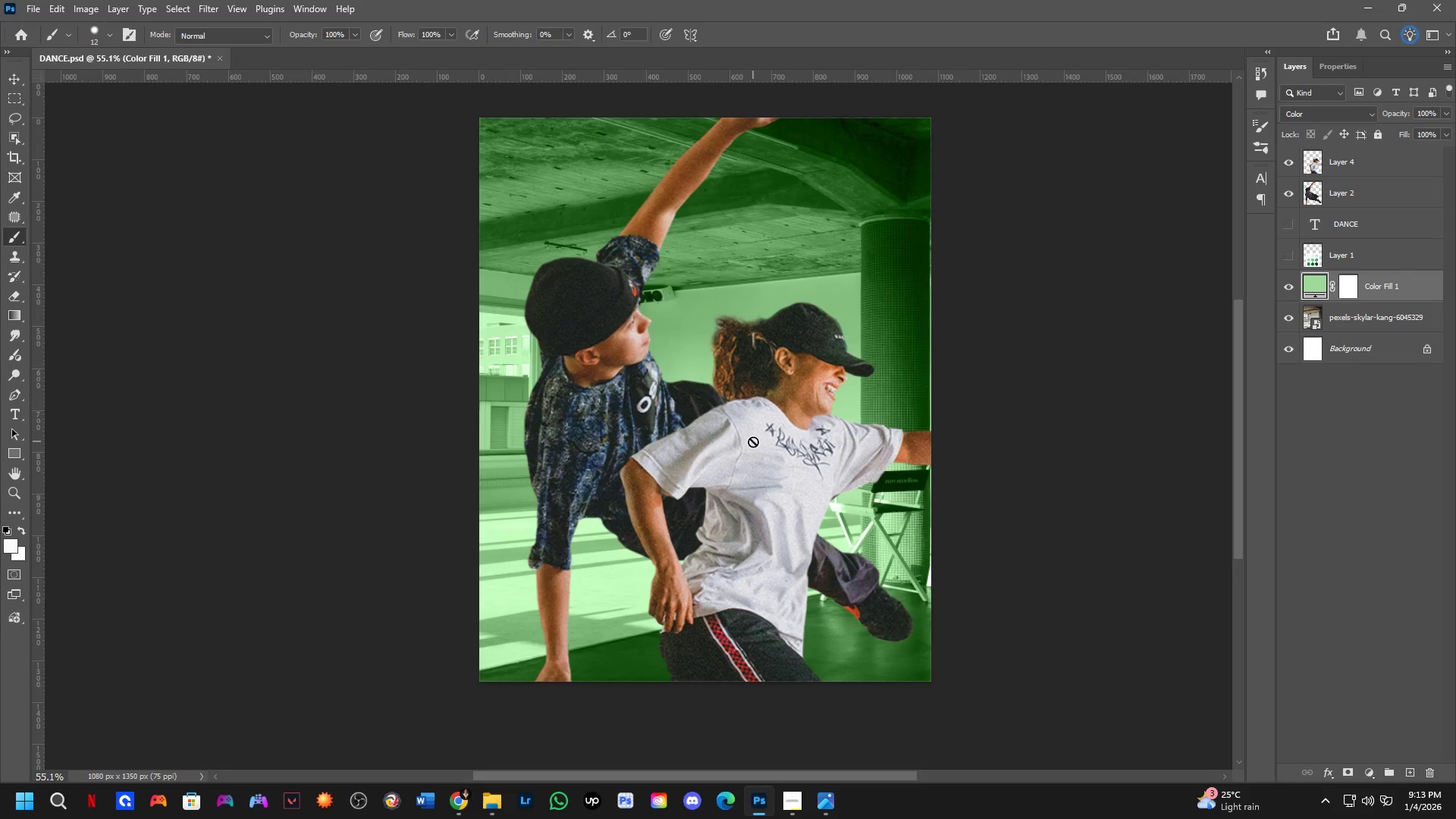 
hold_key(key=ShiftLeft, duration=0.58)
 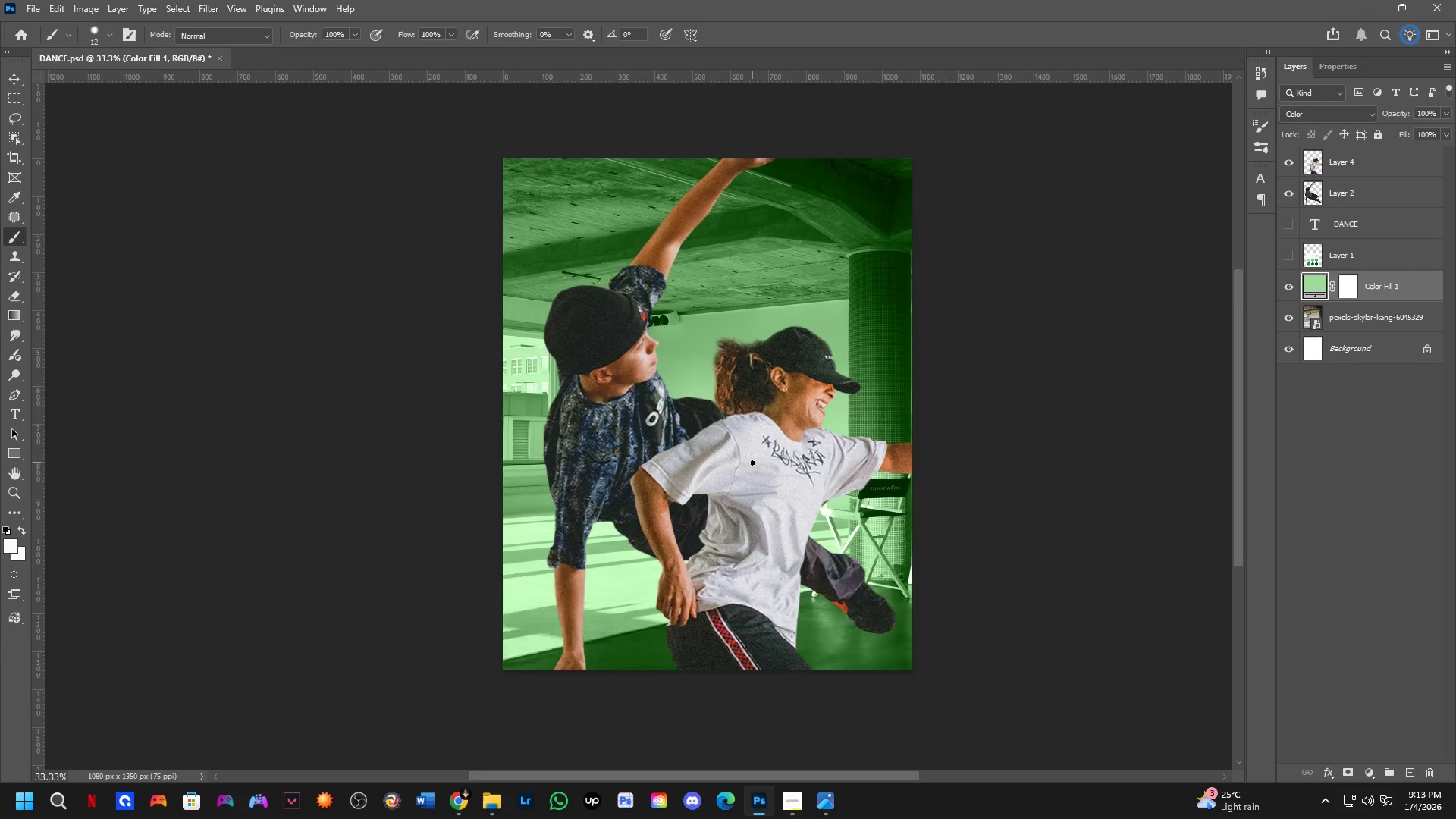 
hold_key(key=ShiftLeft, duration=0.42)
 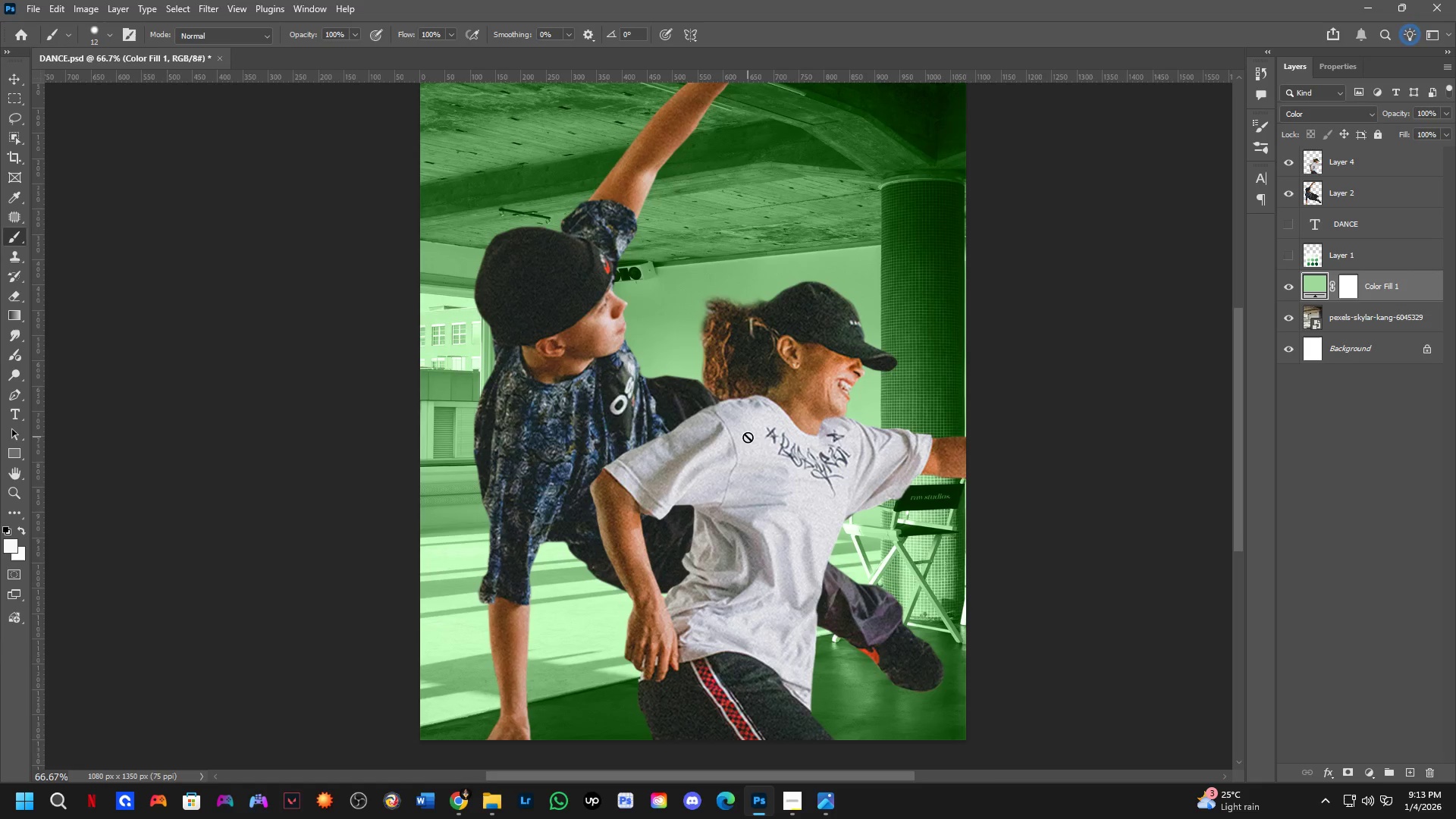 
scroll: coordinate [749, 478], scroll_direction: down, amount: 1.0
 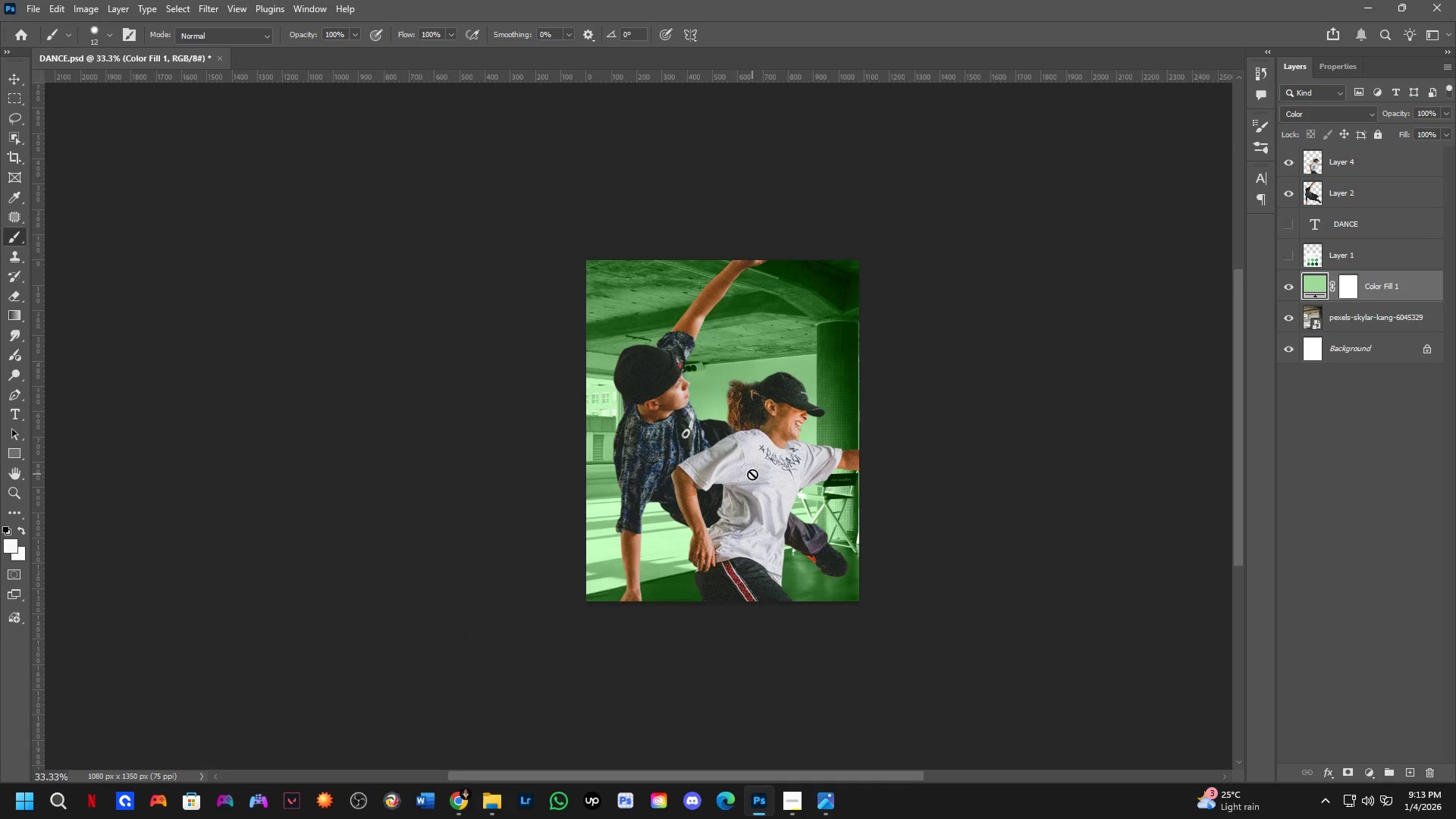 
key(Shift+ShiftLeft)
 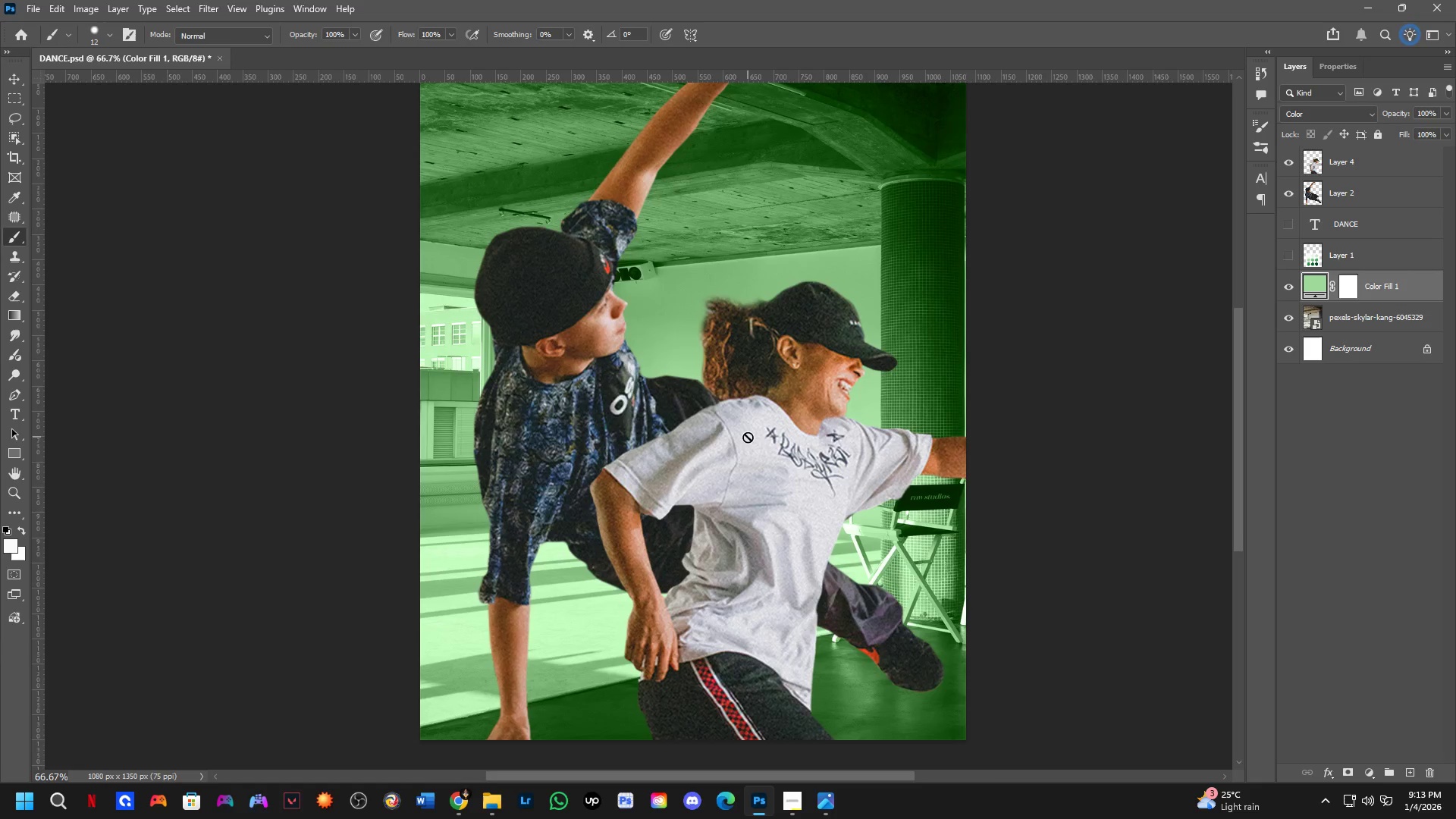 
scroll: coordinate [752, 463], scroll_direction: up, amount: 2.0
 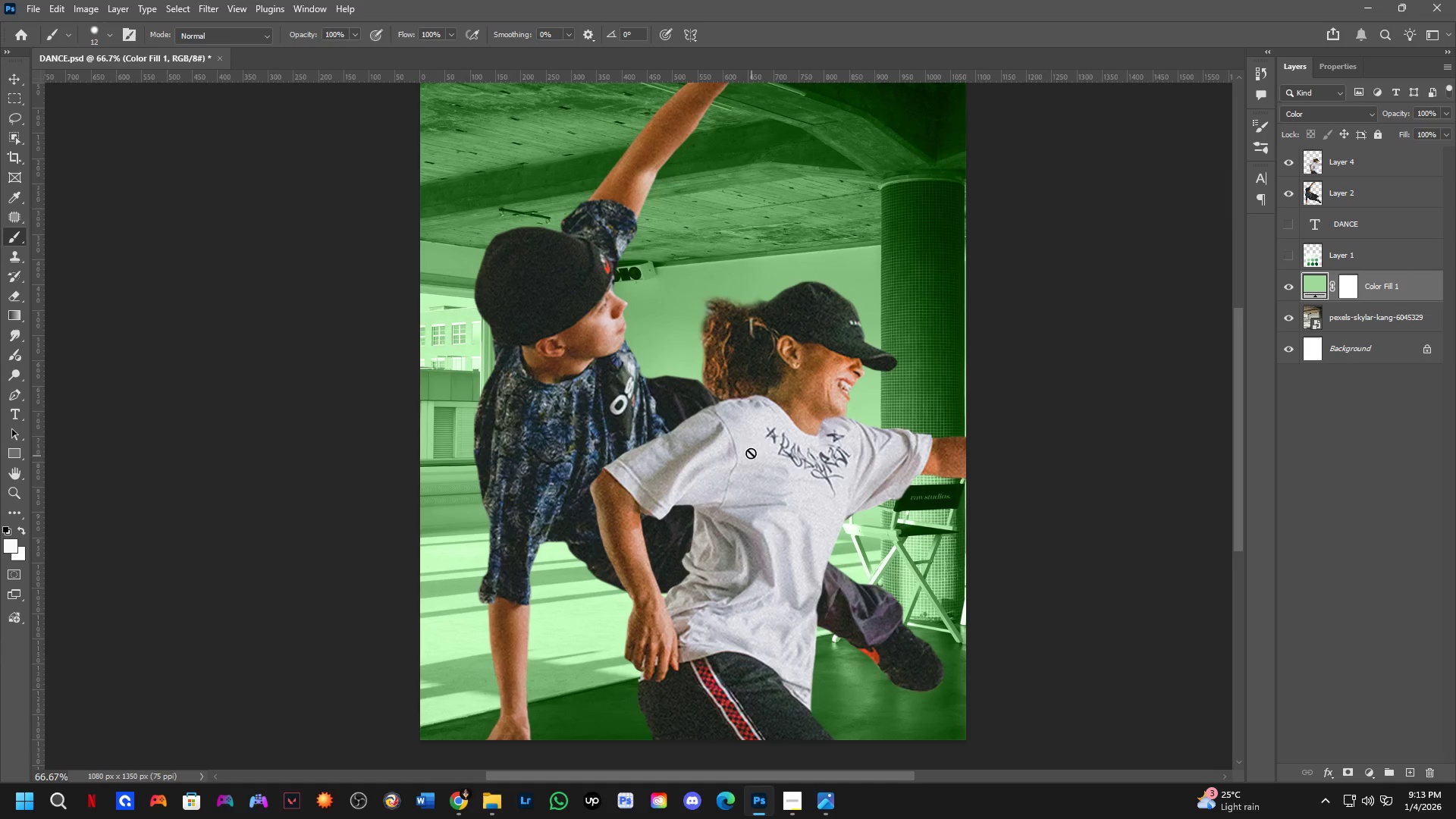 
hold_key(key=Space, duration=0.69)
 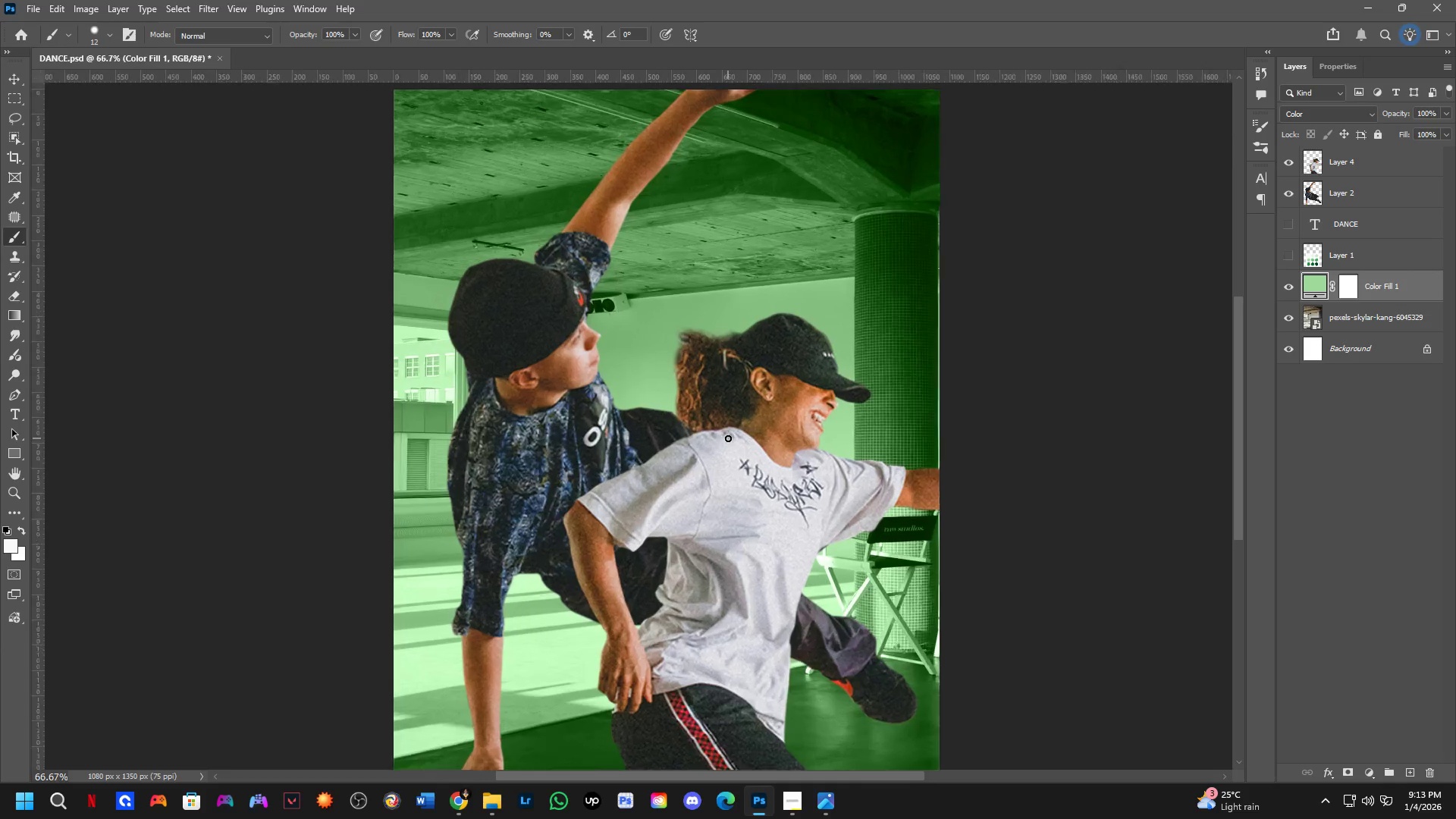 
scroll: coordinate [748, 437], scroll_direction: down, amount: 1.0
 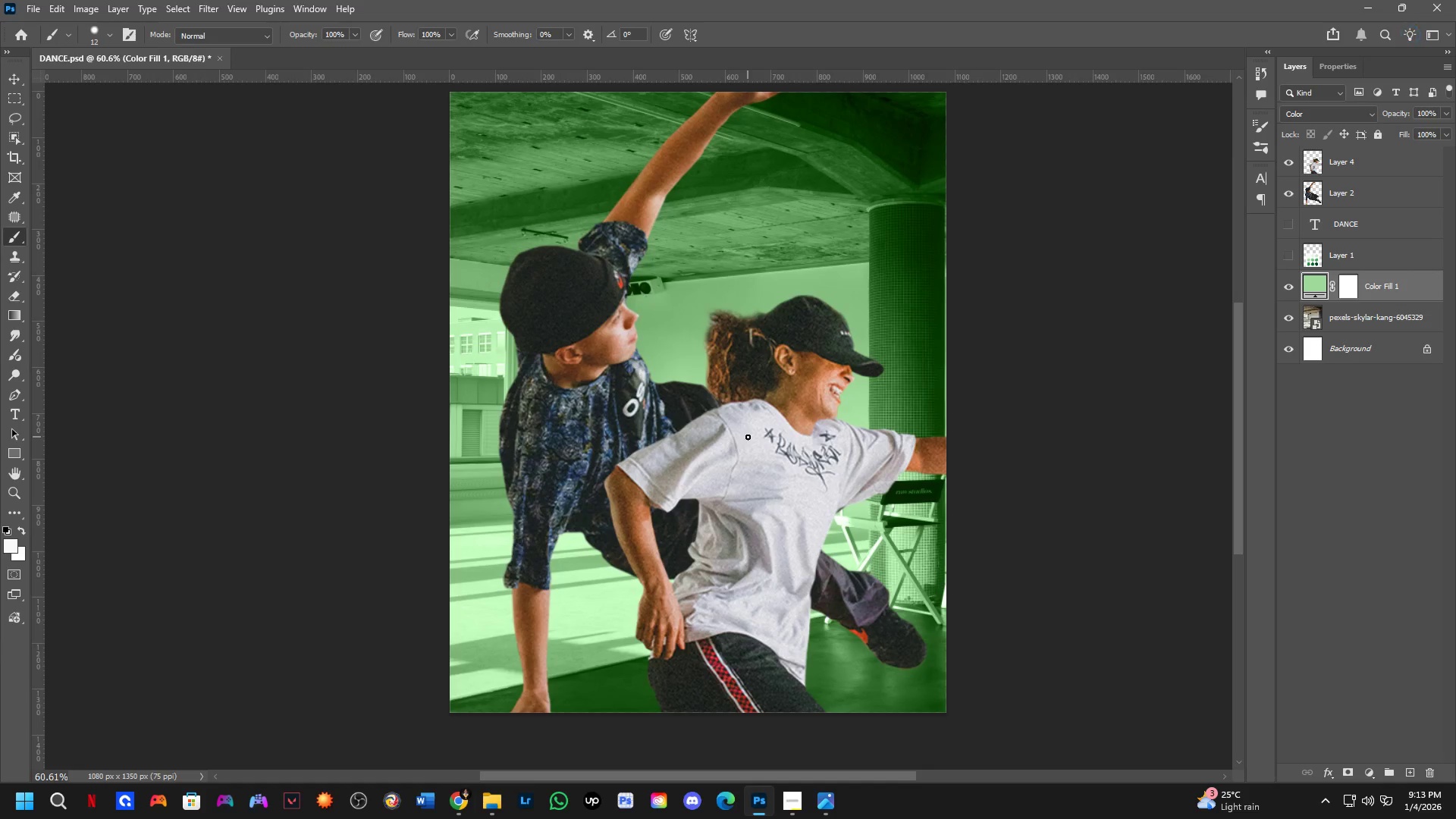 
left_click_drag(start_coordinate=[754, 409], to_coordinate=[728, 438])
 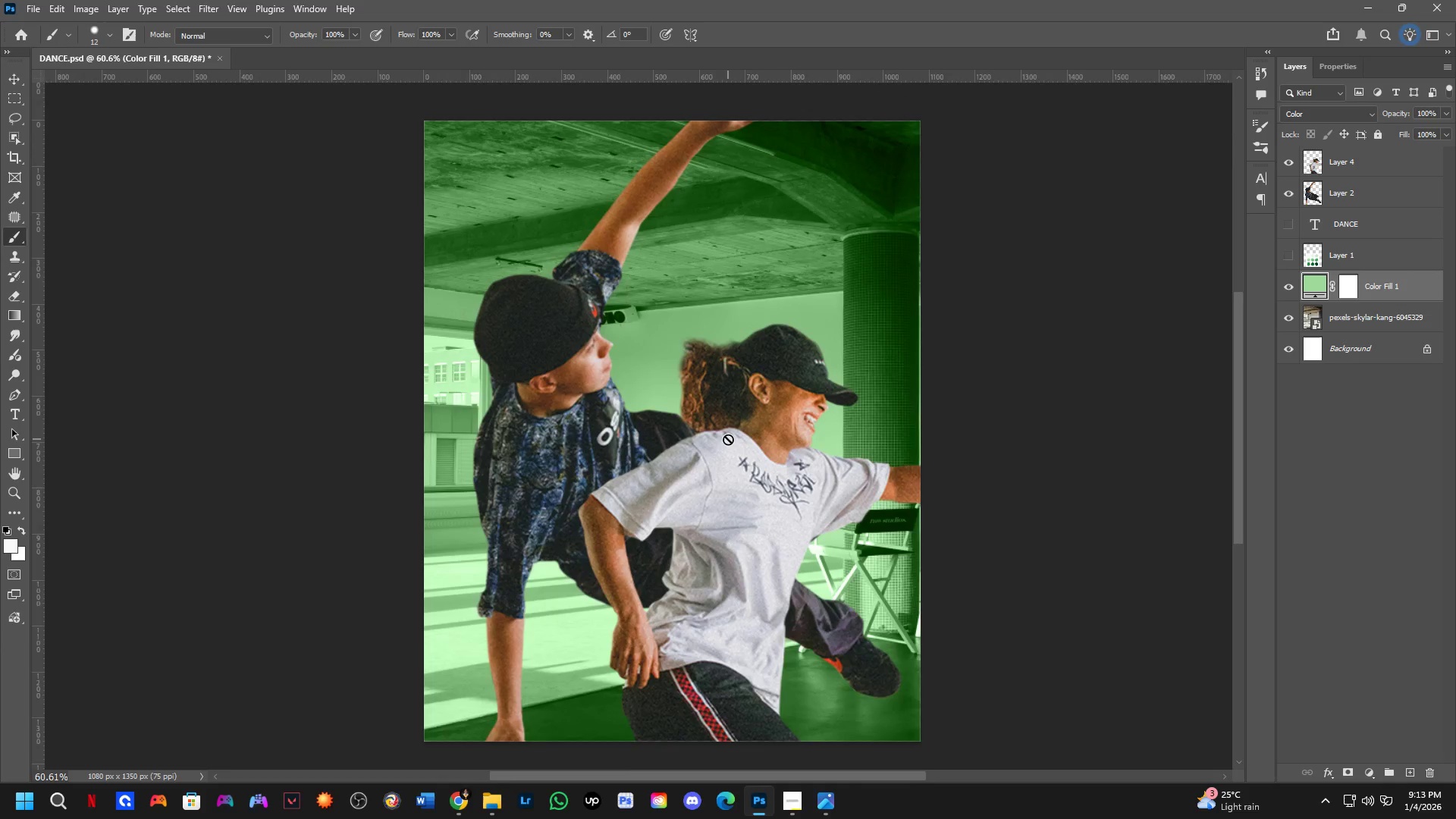 
scroll: coordinate [741, 419], scroll_direction: up, amount: 16.0
 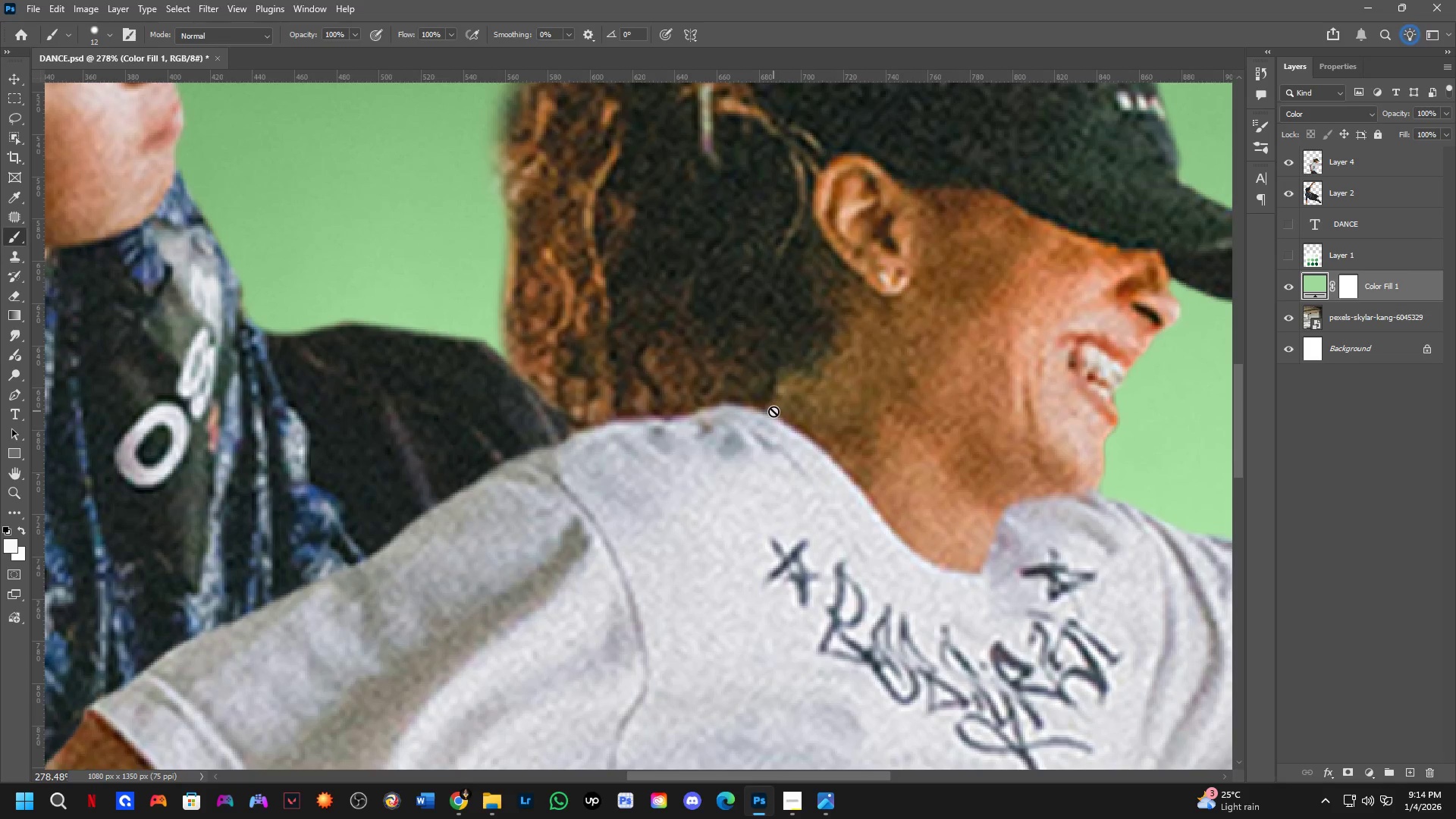 
wait(64.07)
 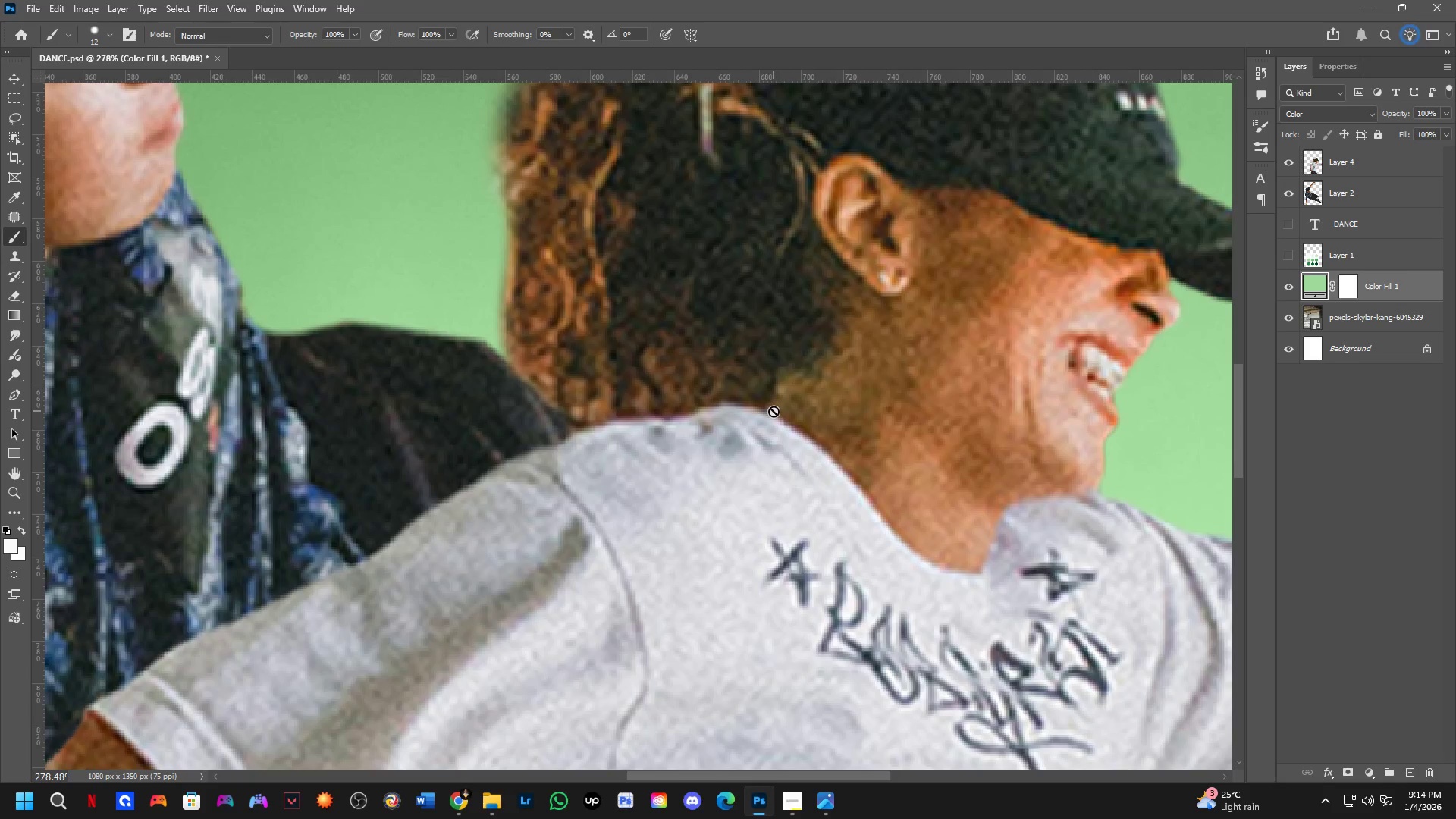 
scroll: coordinate [692, 435], scroll_direction: down, amount: 16.0
 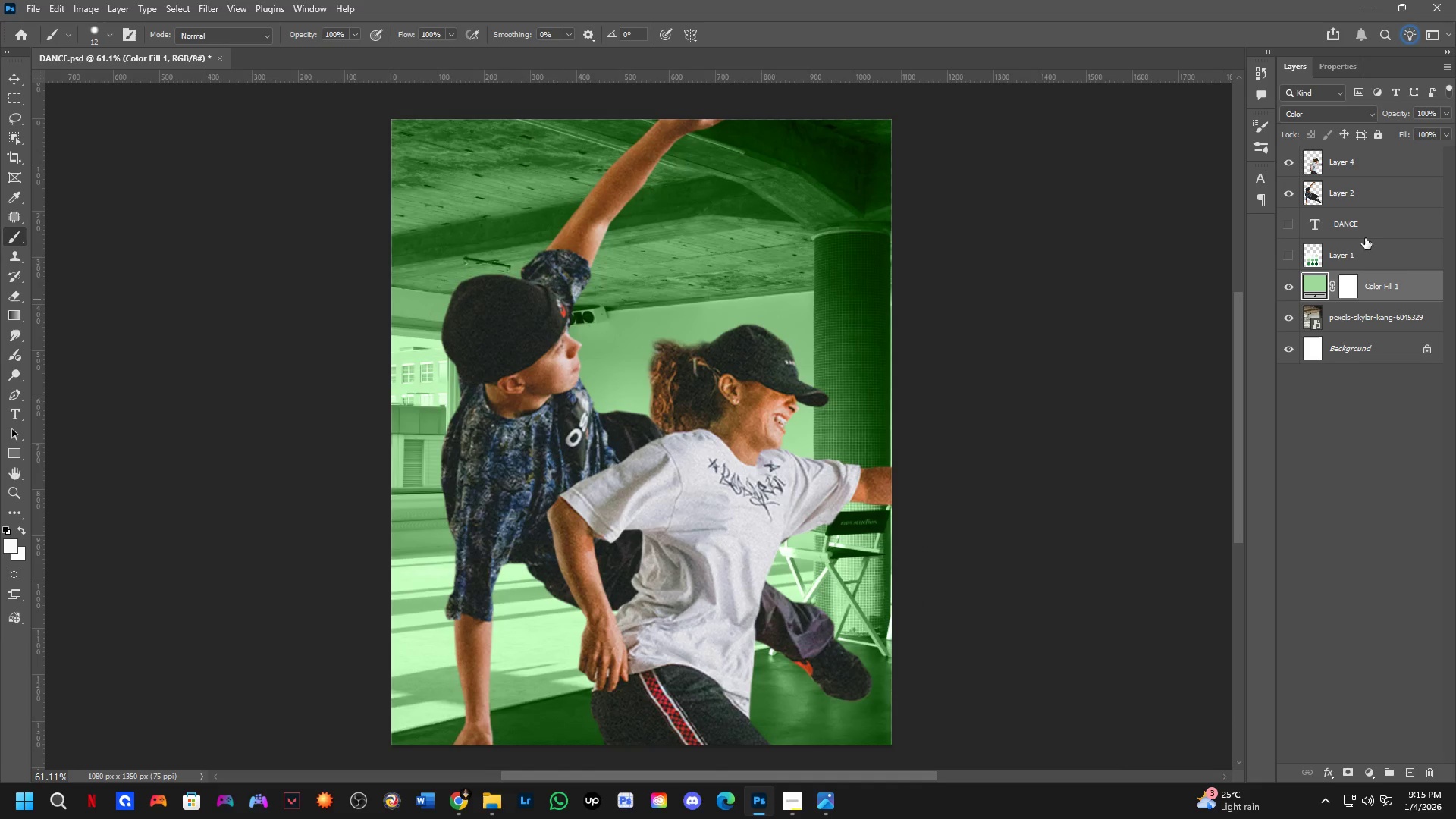 
left_click([1349, 111])
 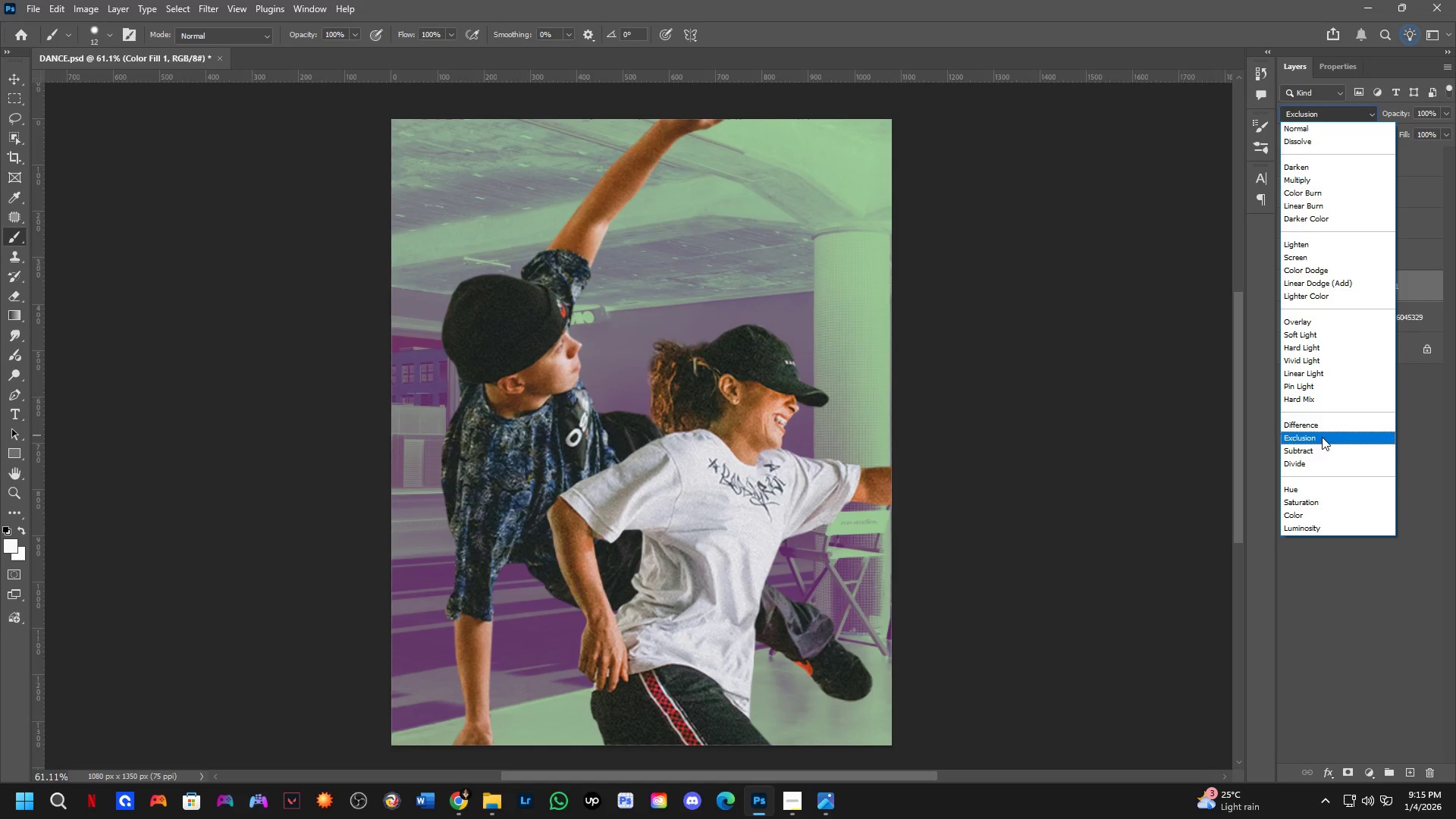 
wait(14.69)
 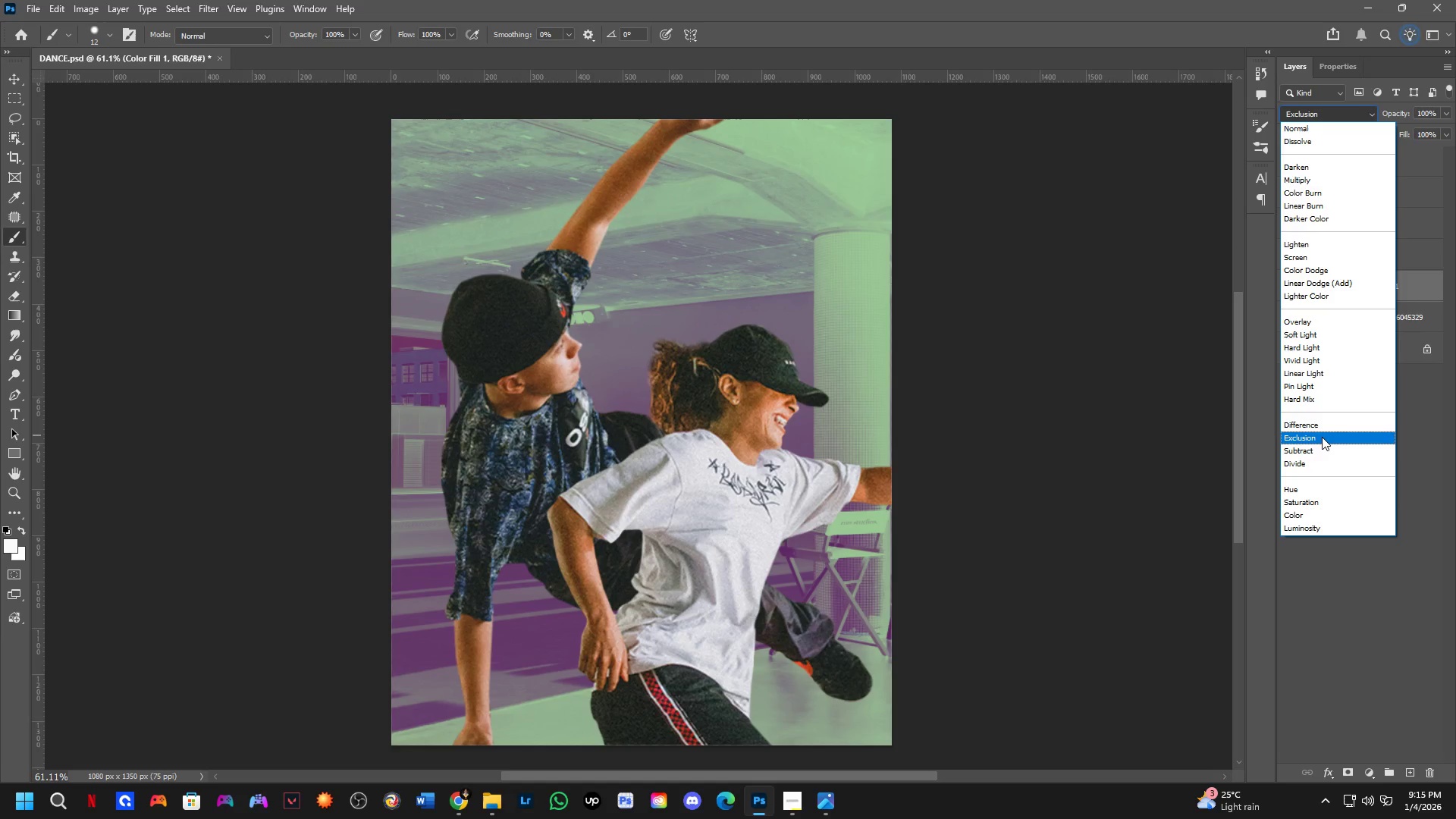 
left_click([1335, 336])
 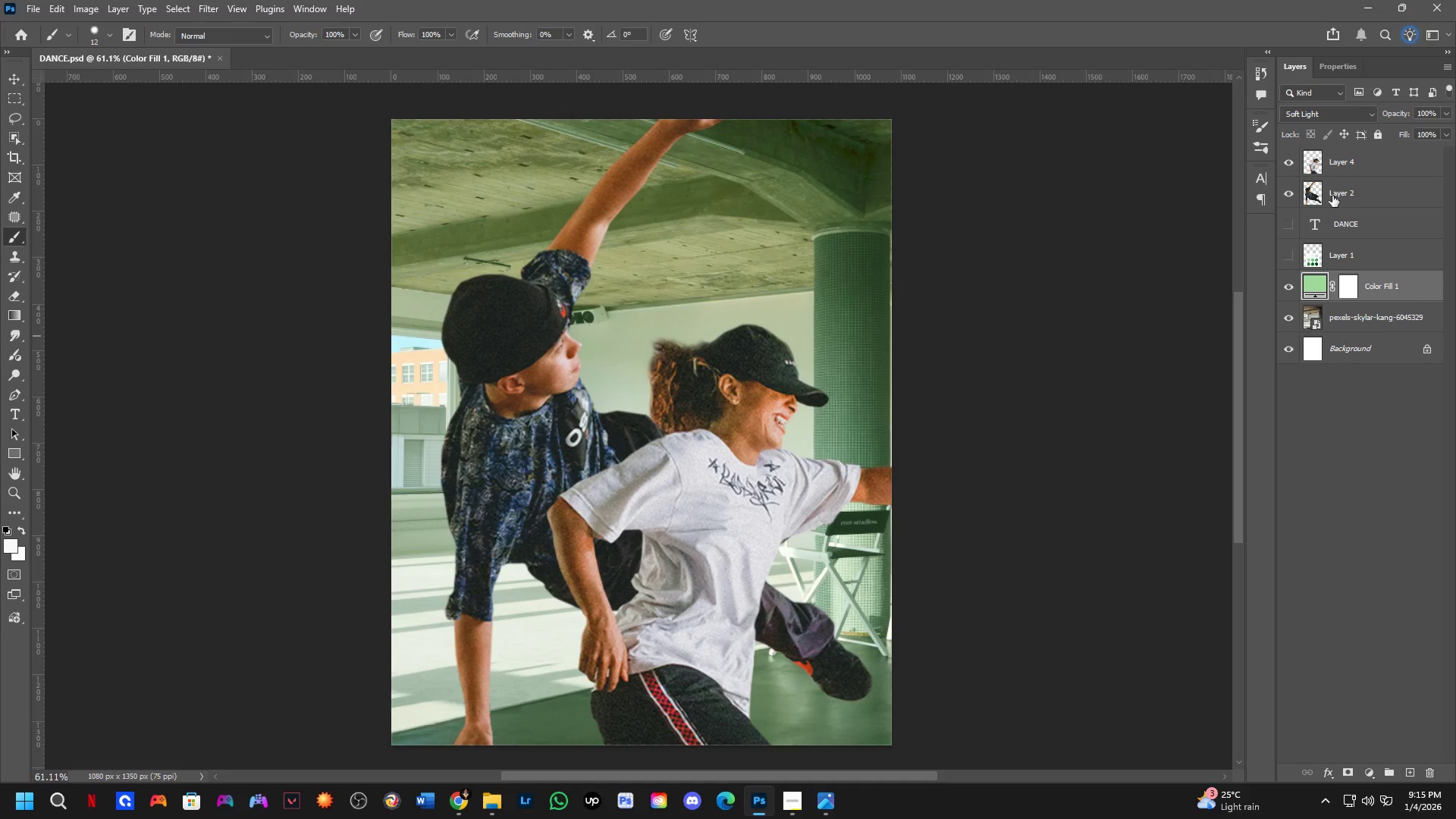 
left_click([1345, 105])
 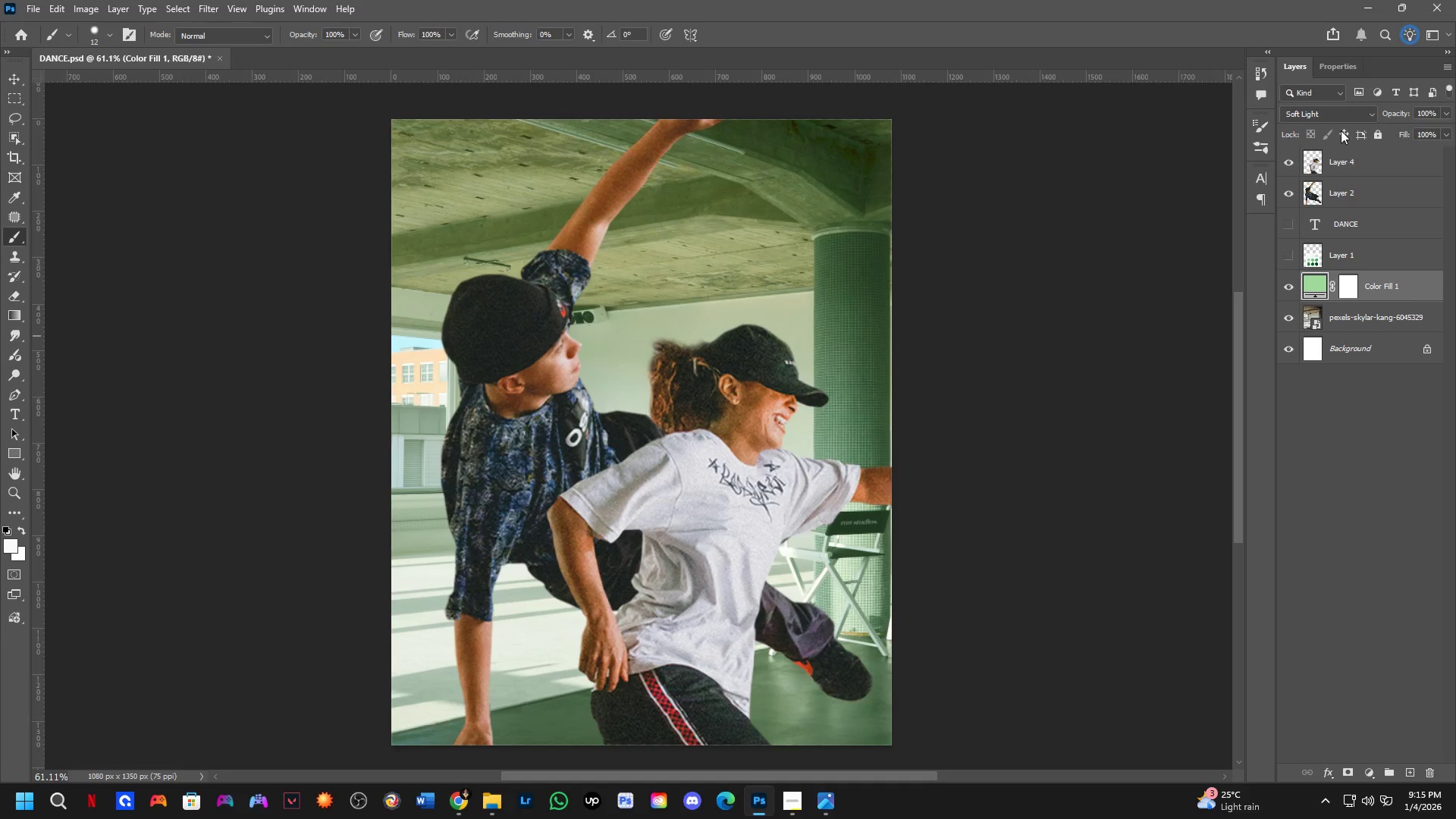 
left_click([1341, 118])
 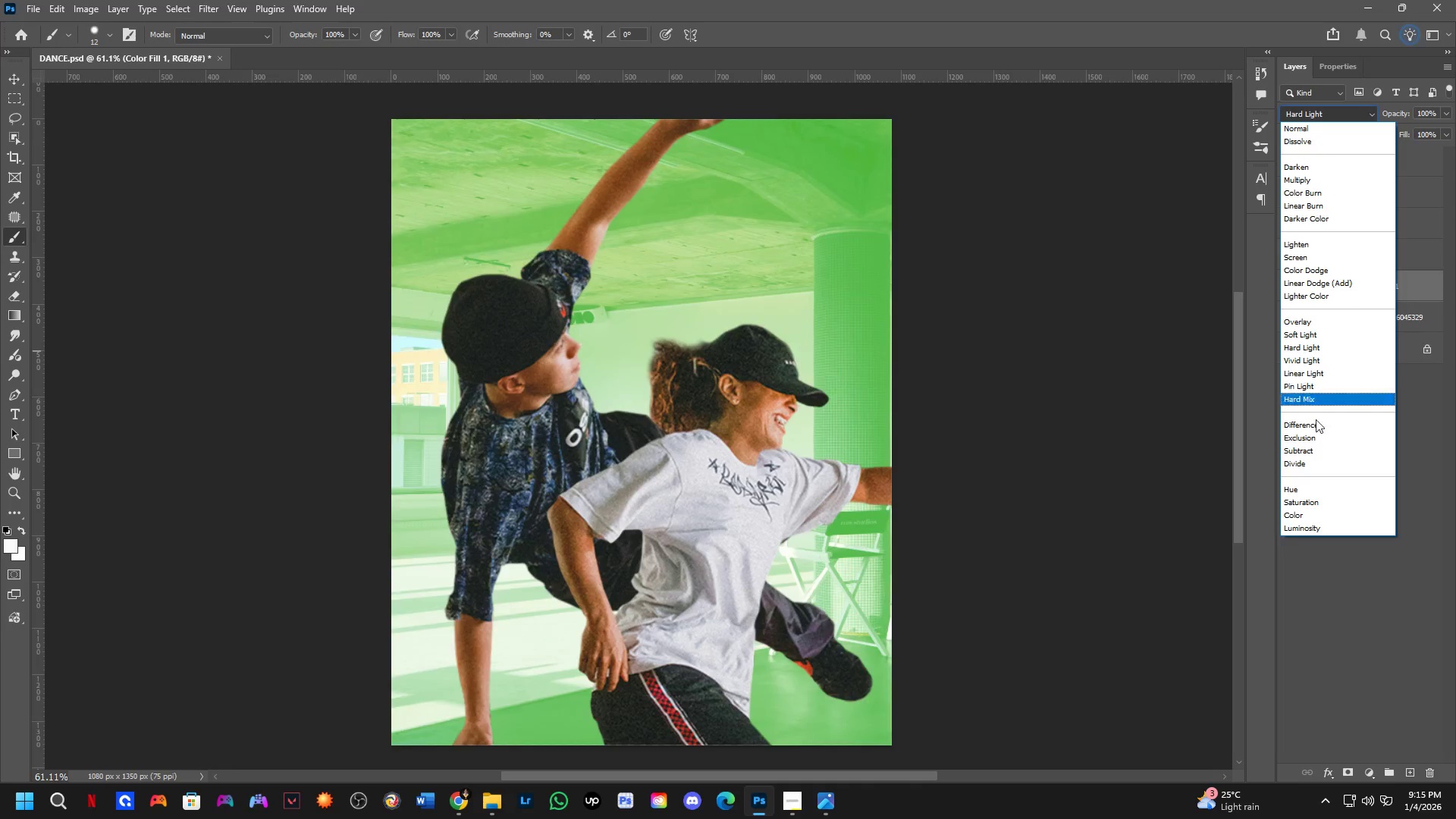 
left_click([1301, 516])
 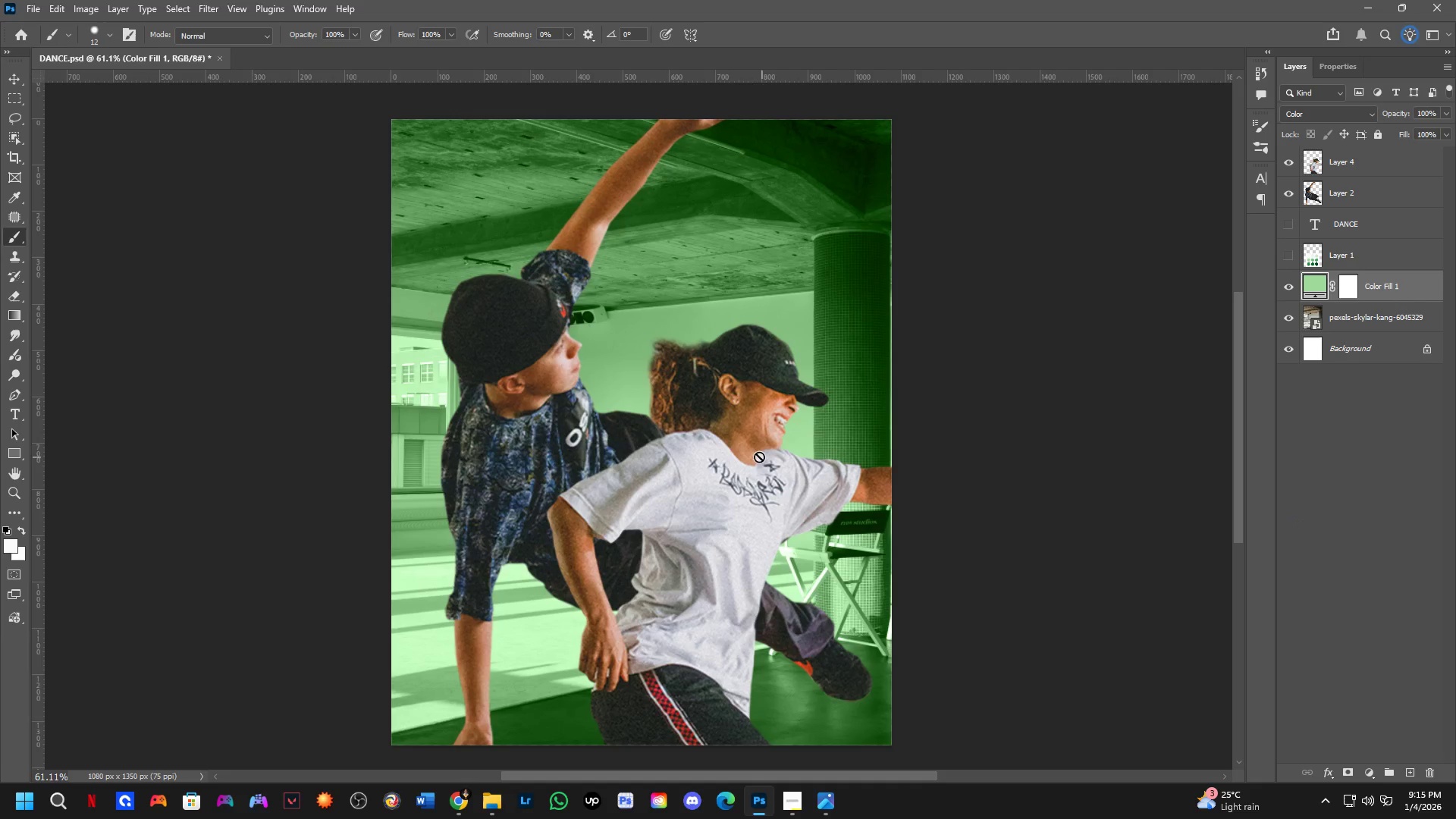 
hold_key(key=Space, duration=0.58)
 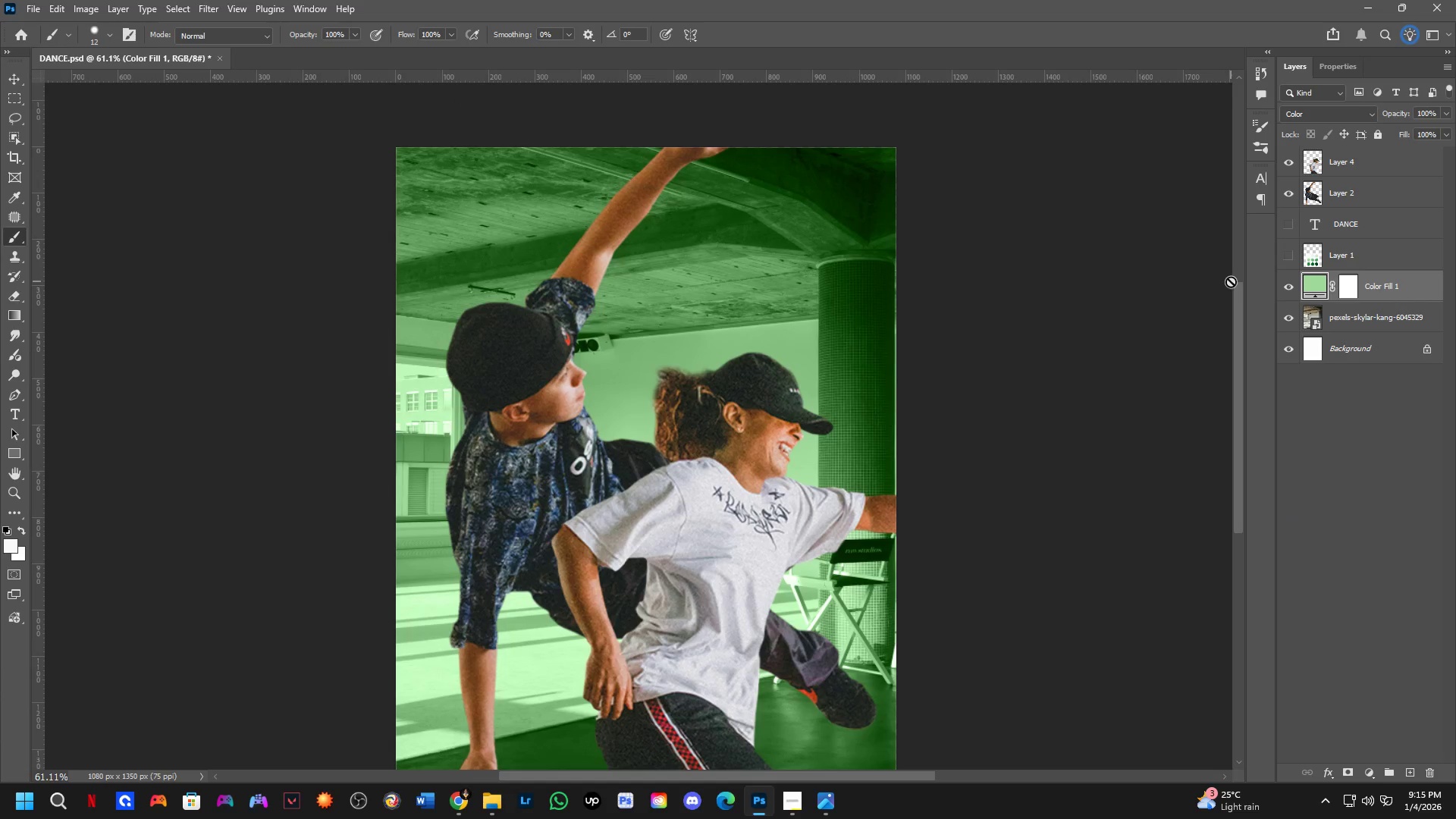 
left_click_drag(start_coordinate=[702, 420], to_coordinate=[707, 448])
 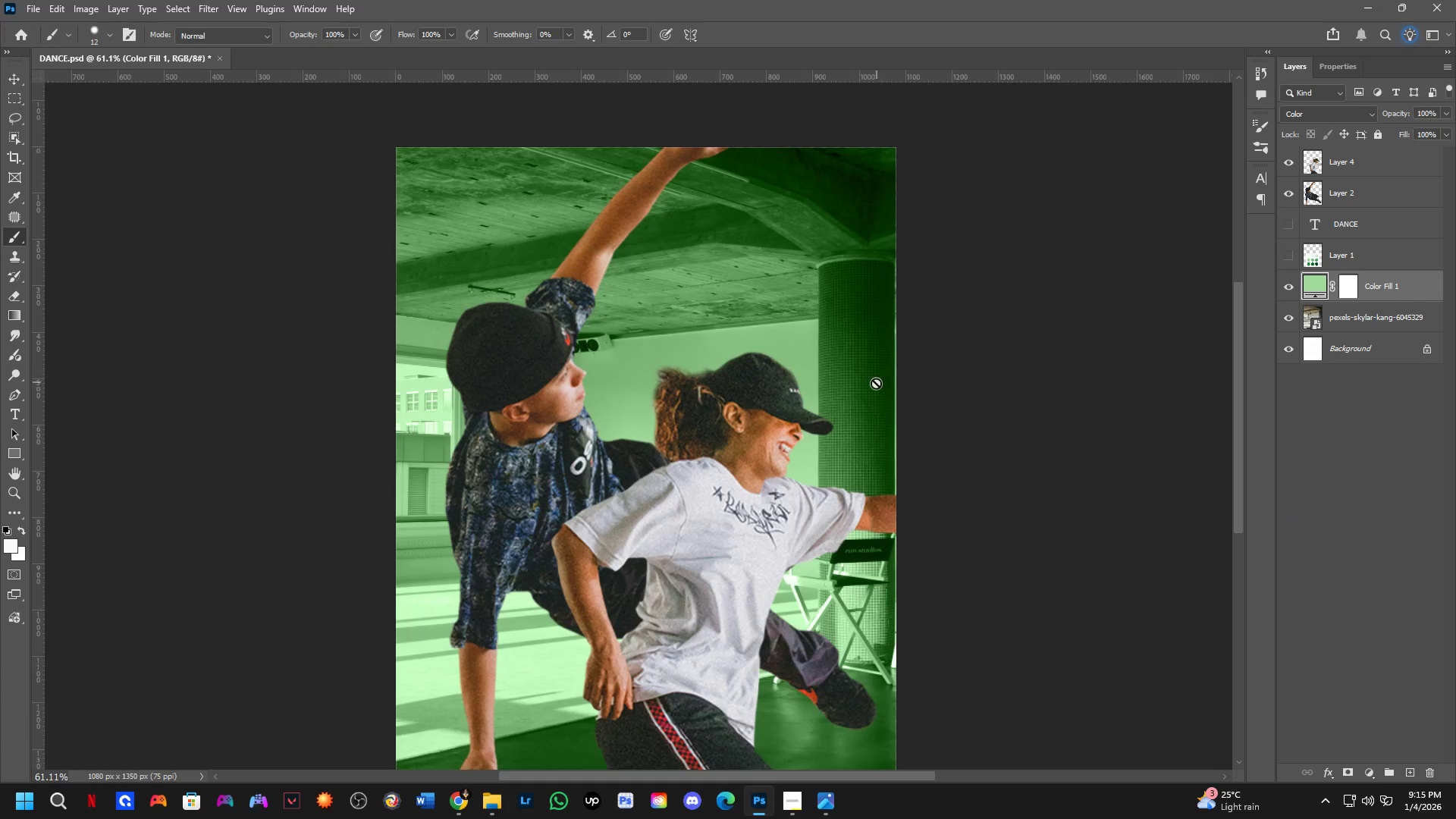 
wait(9.28)
 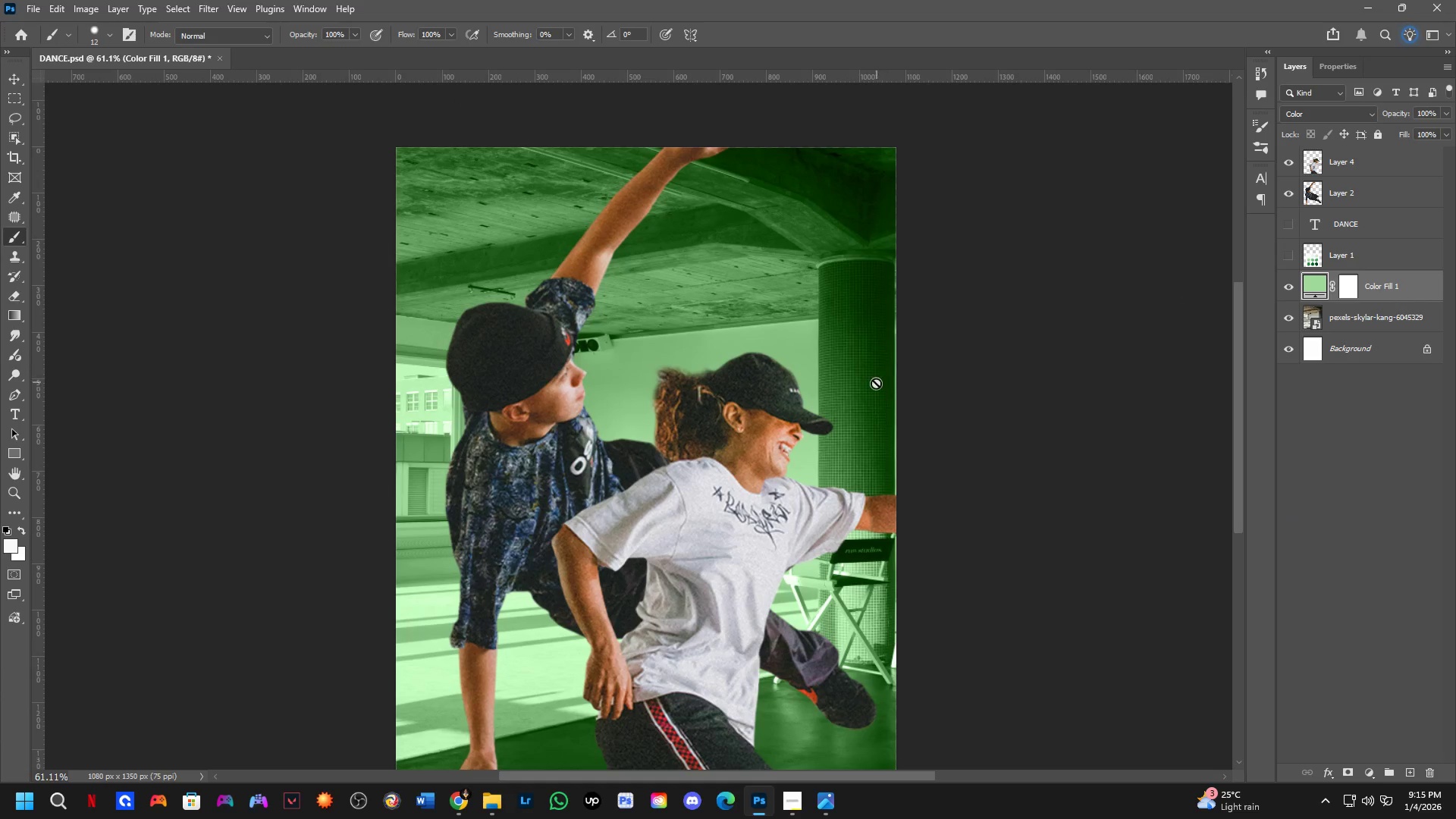 
scroll: coordinate [695, 342], scroll_direction: down, amount: 2.0
 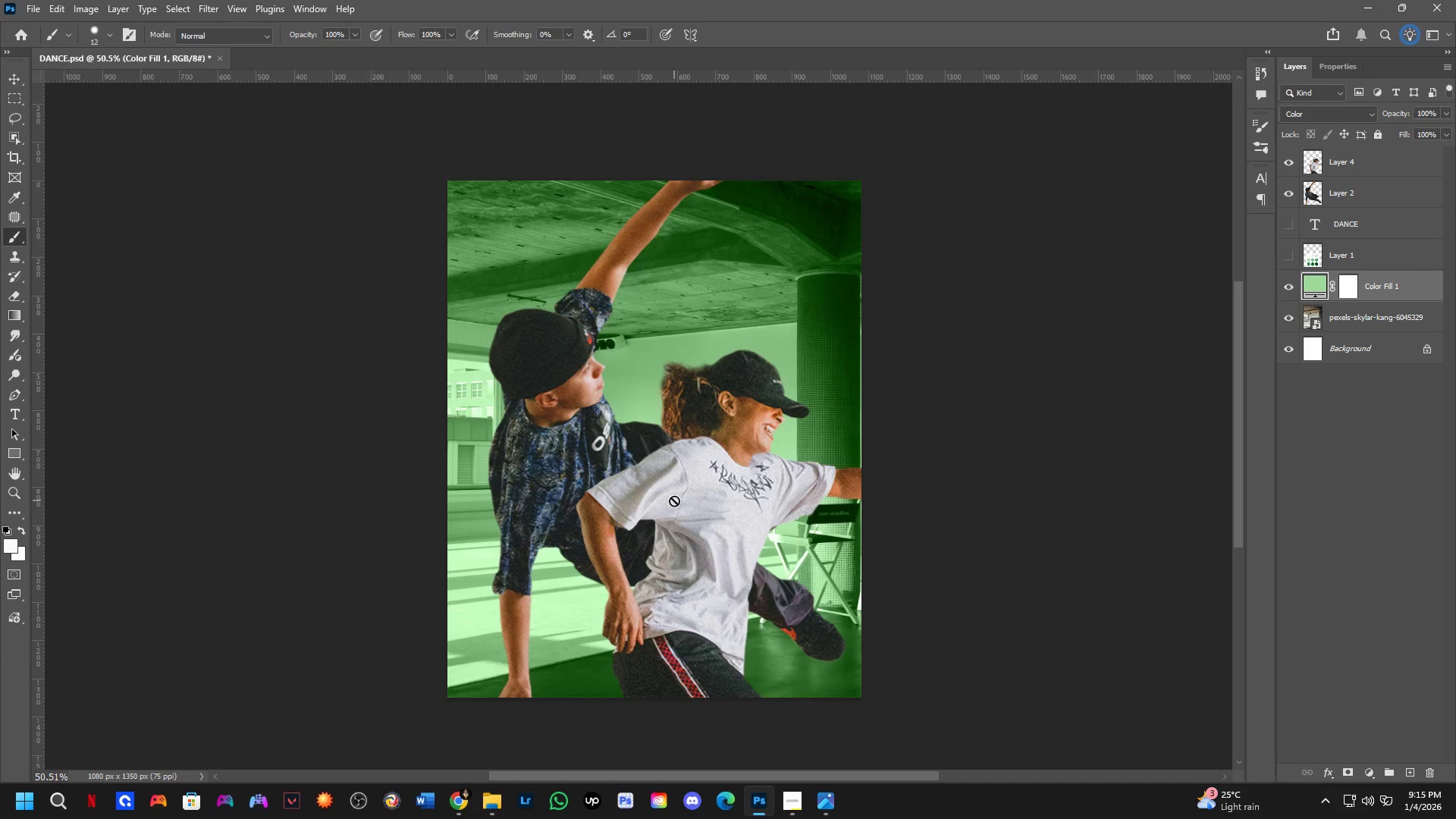 
hold_key(key=ControlLeft, duration=1.5)
left_click_drag(start_coordinate=[592, 438], to_coordinate=[578, 455])
 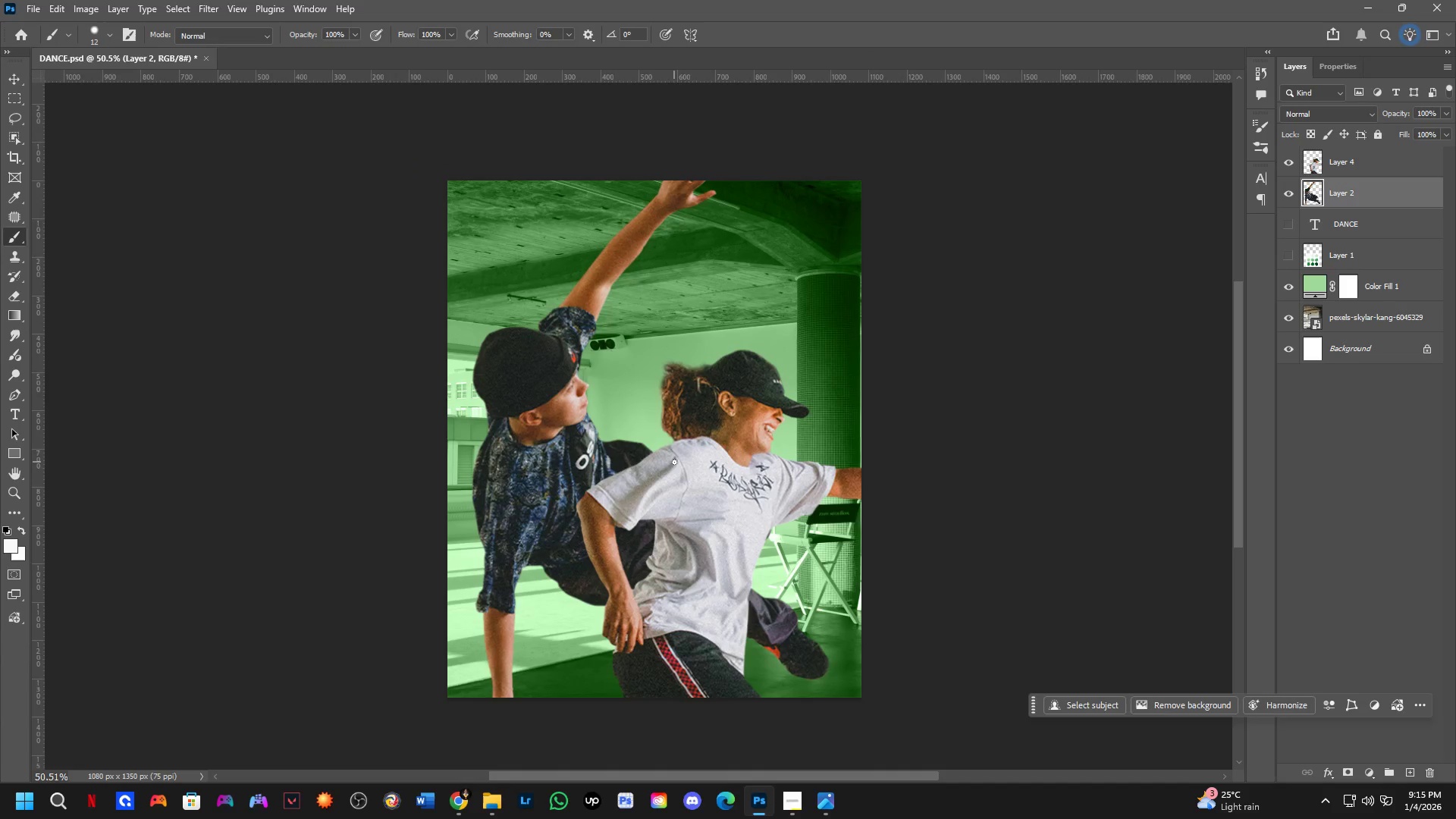 
hold_key(key=ControlLeft, duration=0.66)
 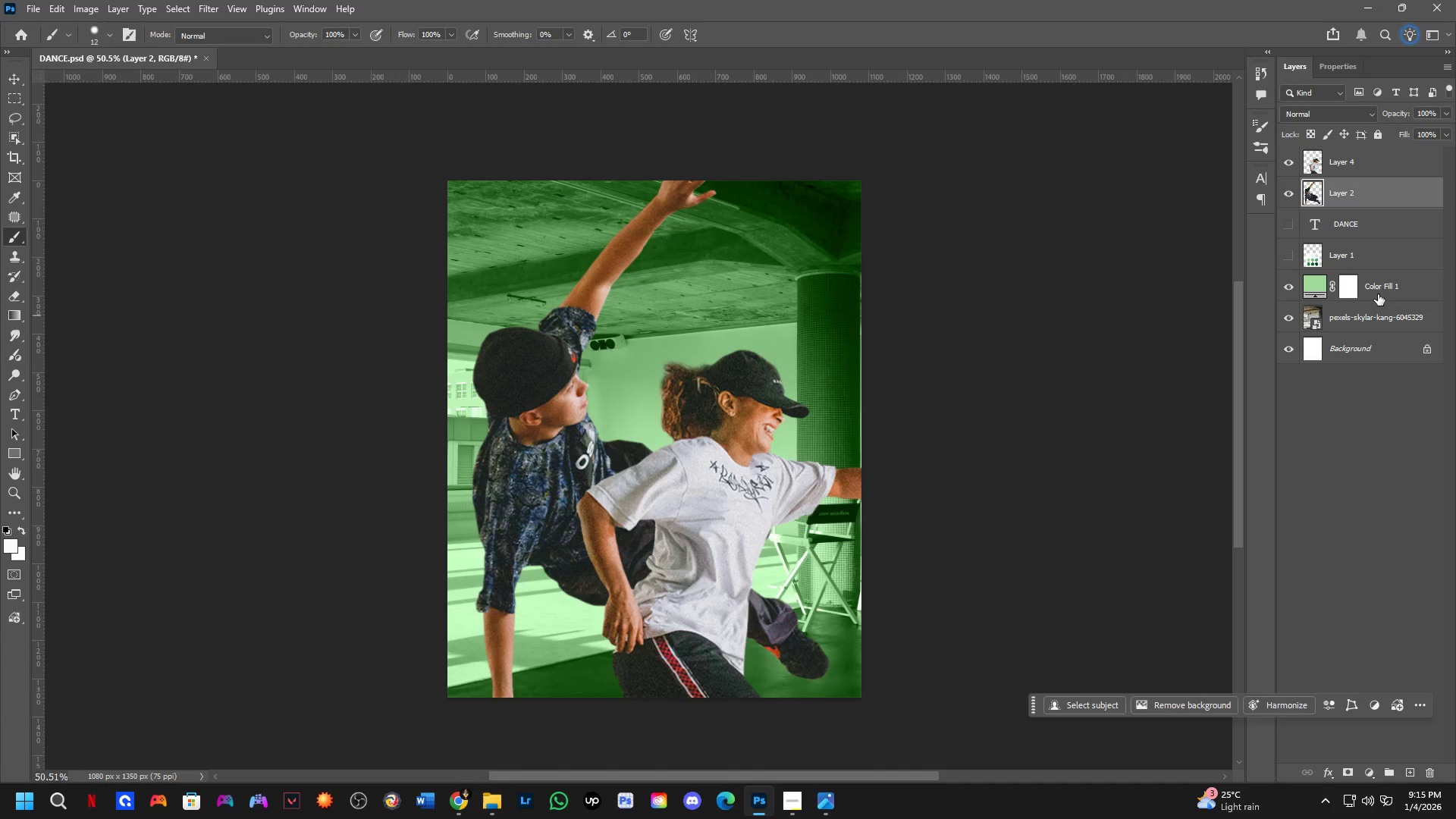 
left_click([1393, 280])
 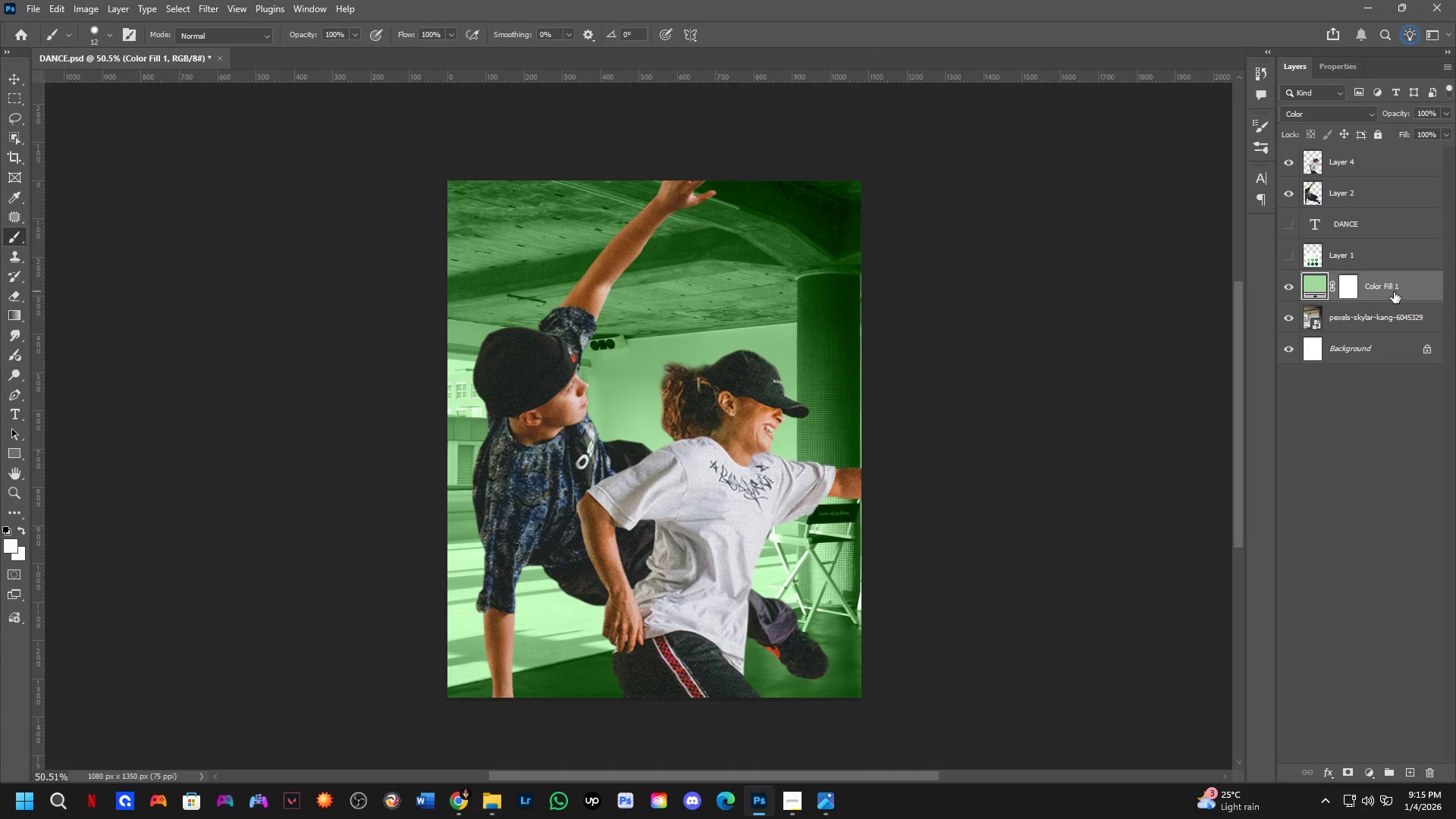 
key(Control+J)
 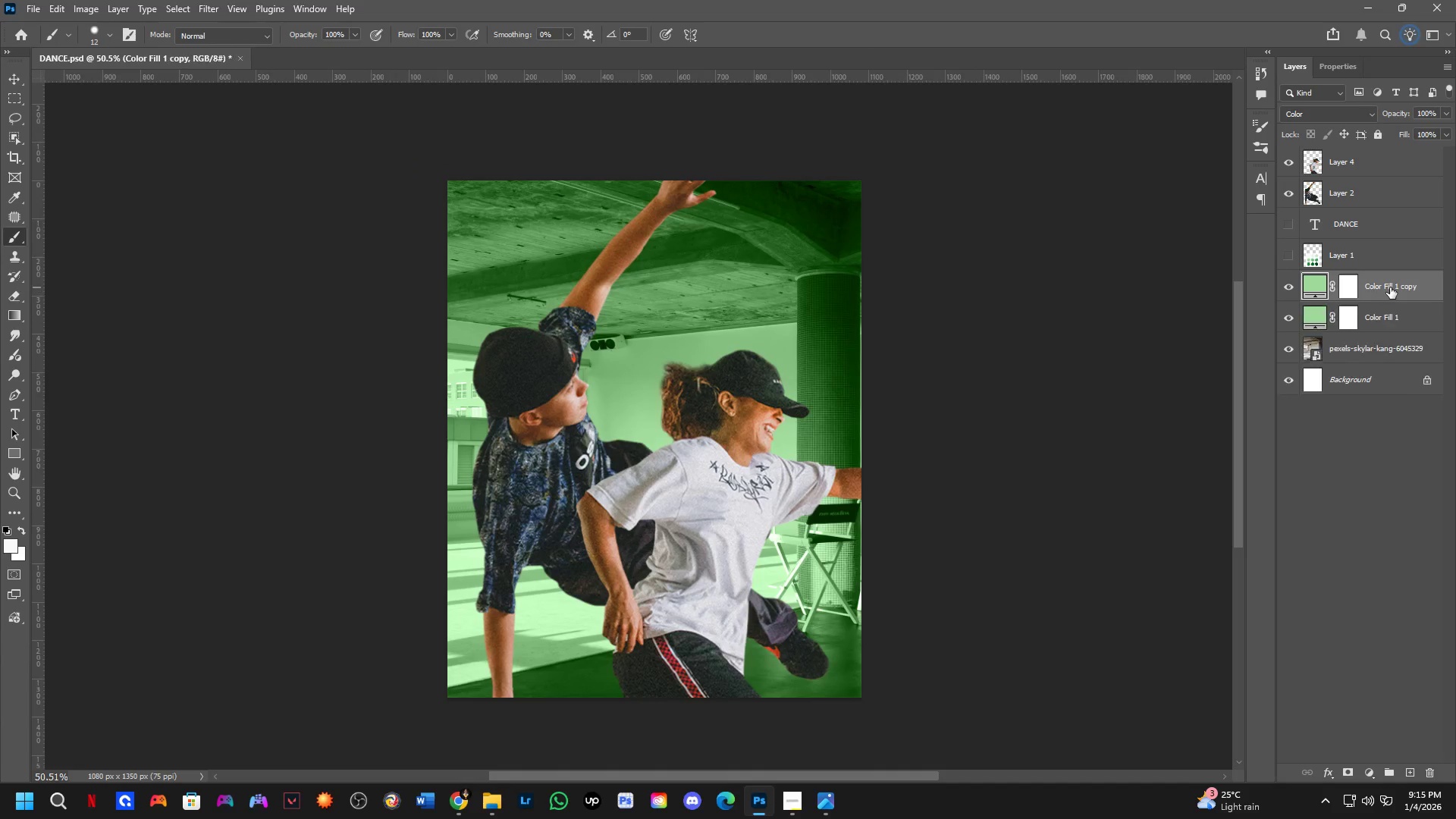 
key(Control+J)
 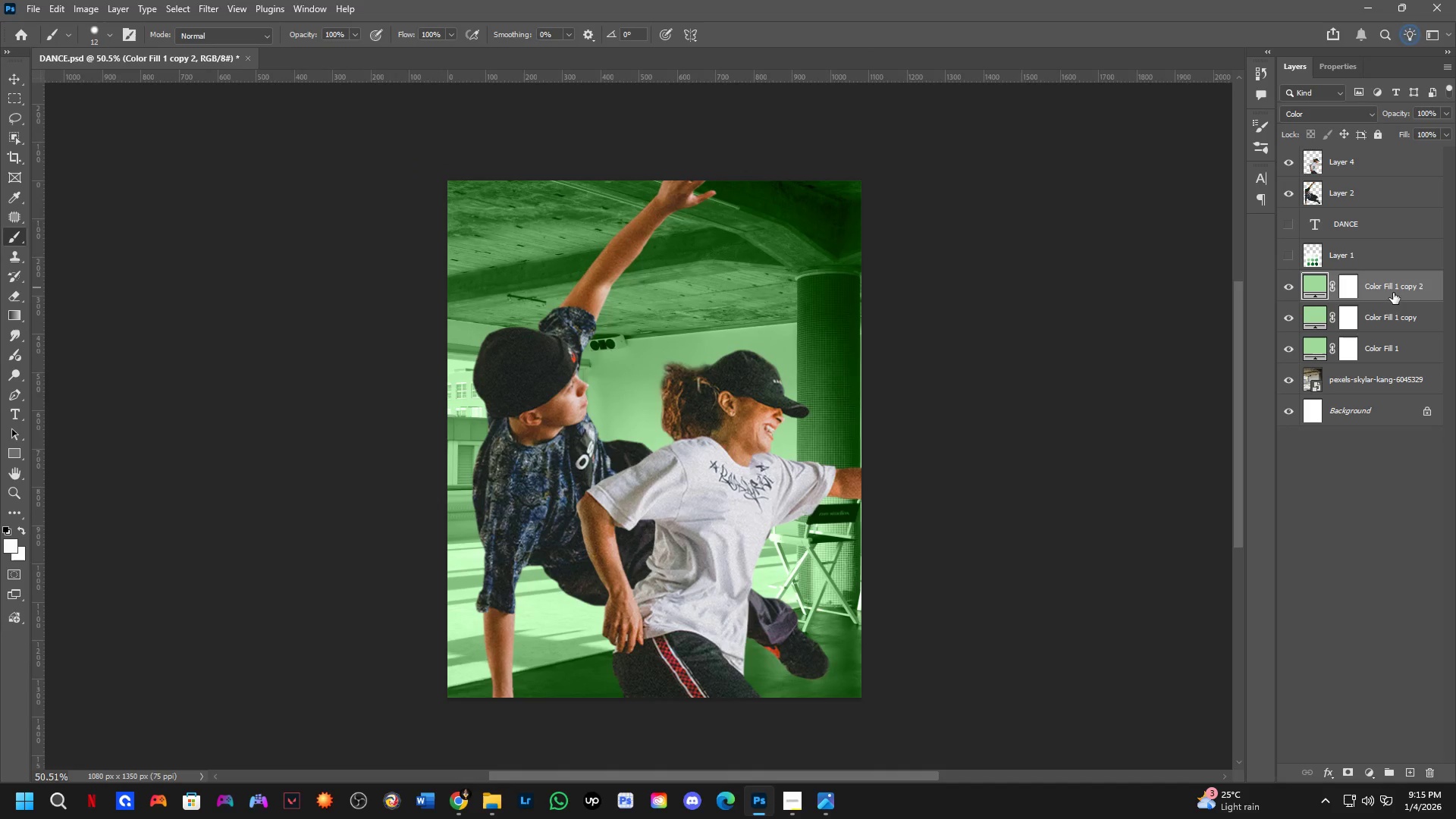 
hold_key(key=ControlLeft, duration=0.34)
hold_key(key=ShiftLeft, duration=0.31)
left_click([1401, 309])
 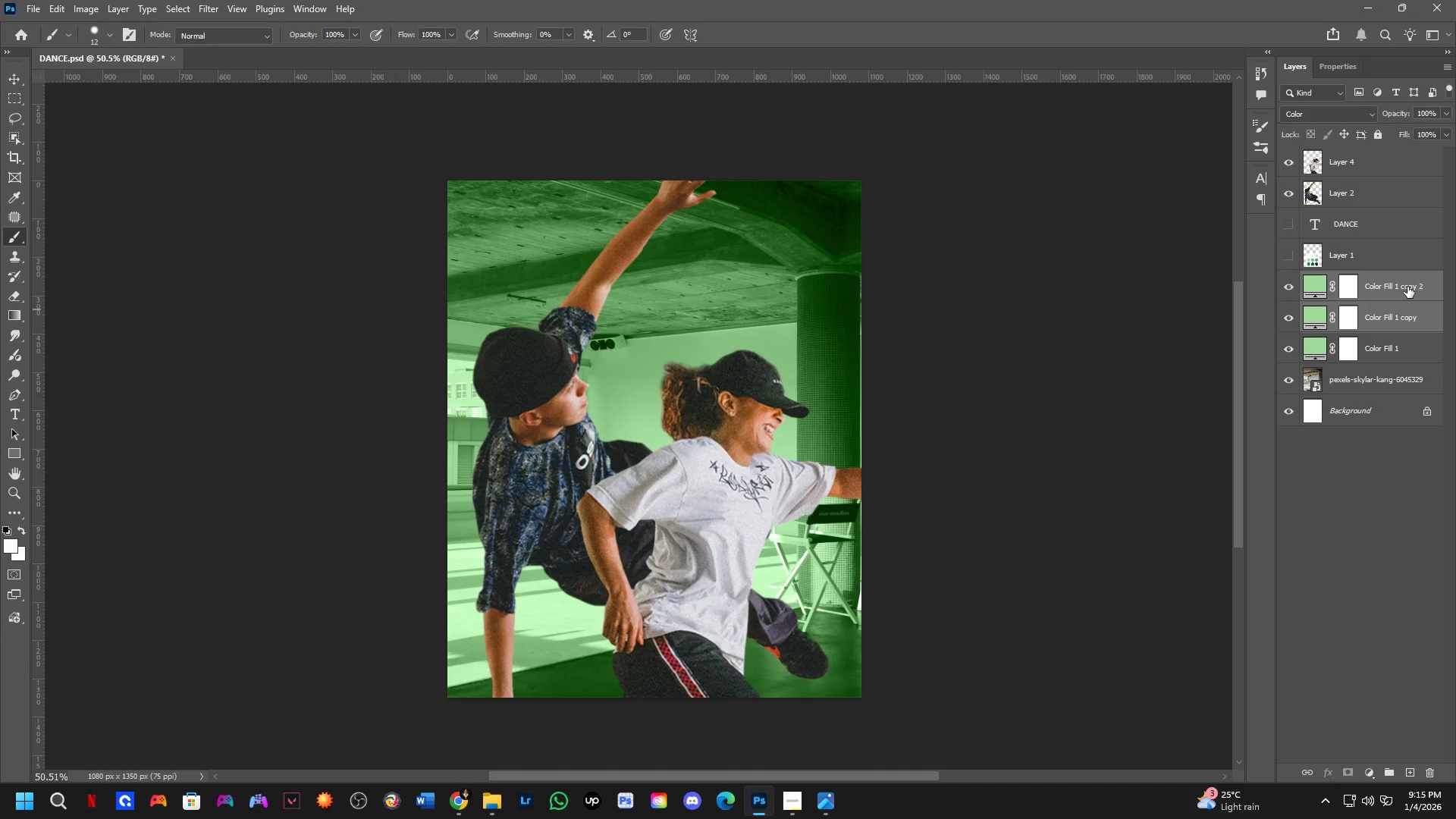 
left_click_drag(start_coordinate=[1407, 287], to_coordinate=[1405, 117])
 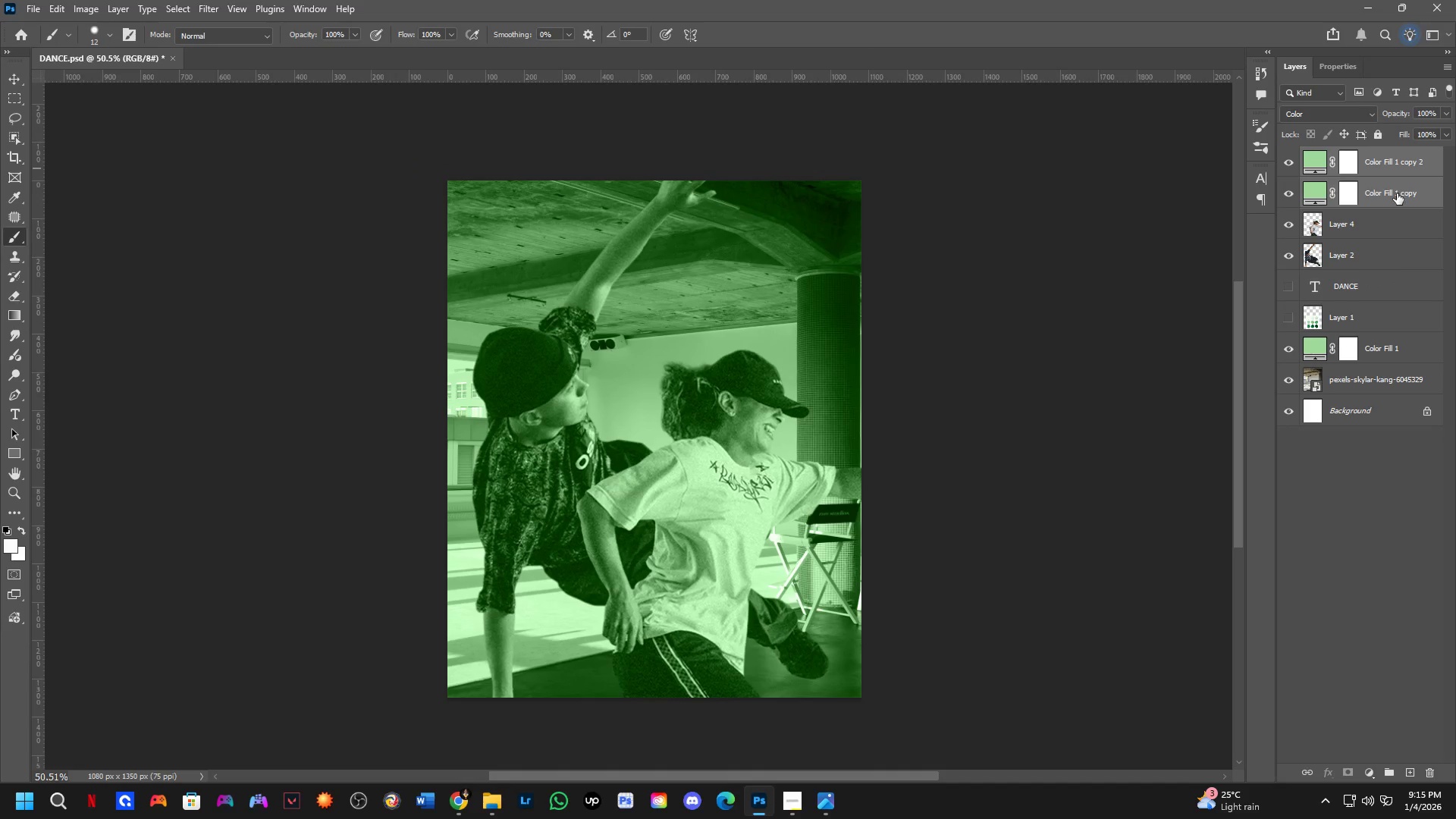 
left_click([1397, 193])
 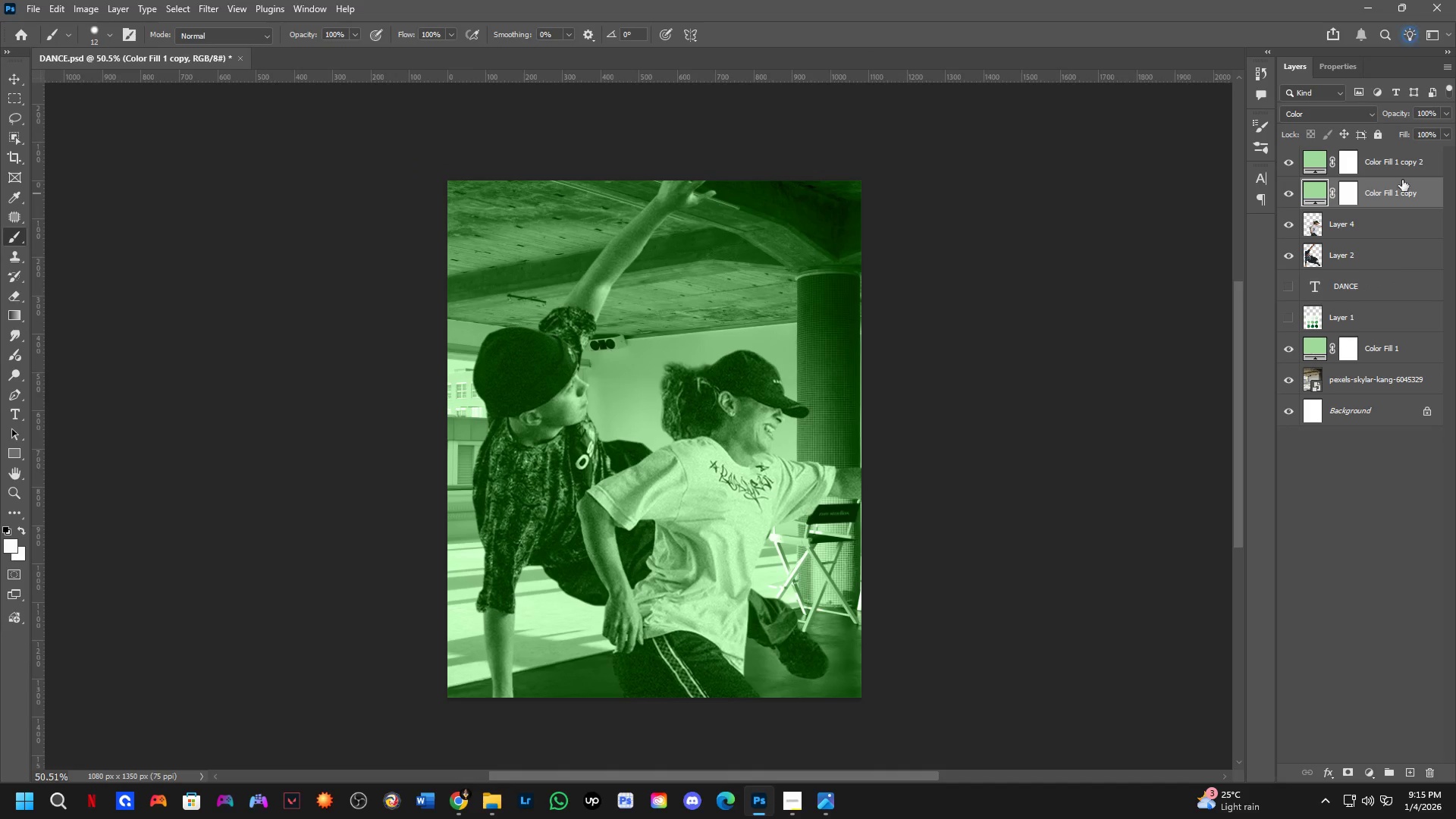 
left_click_drag(start_coordinate=[1404, 168], to_coordinate=[1404, 241])
 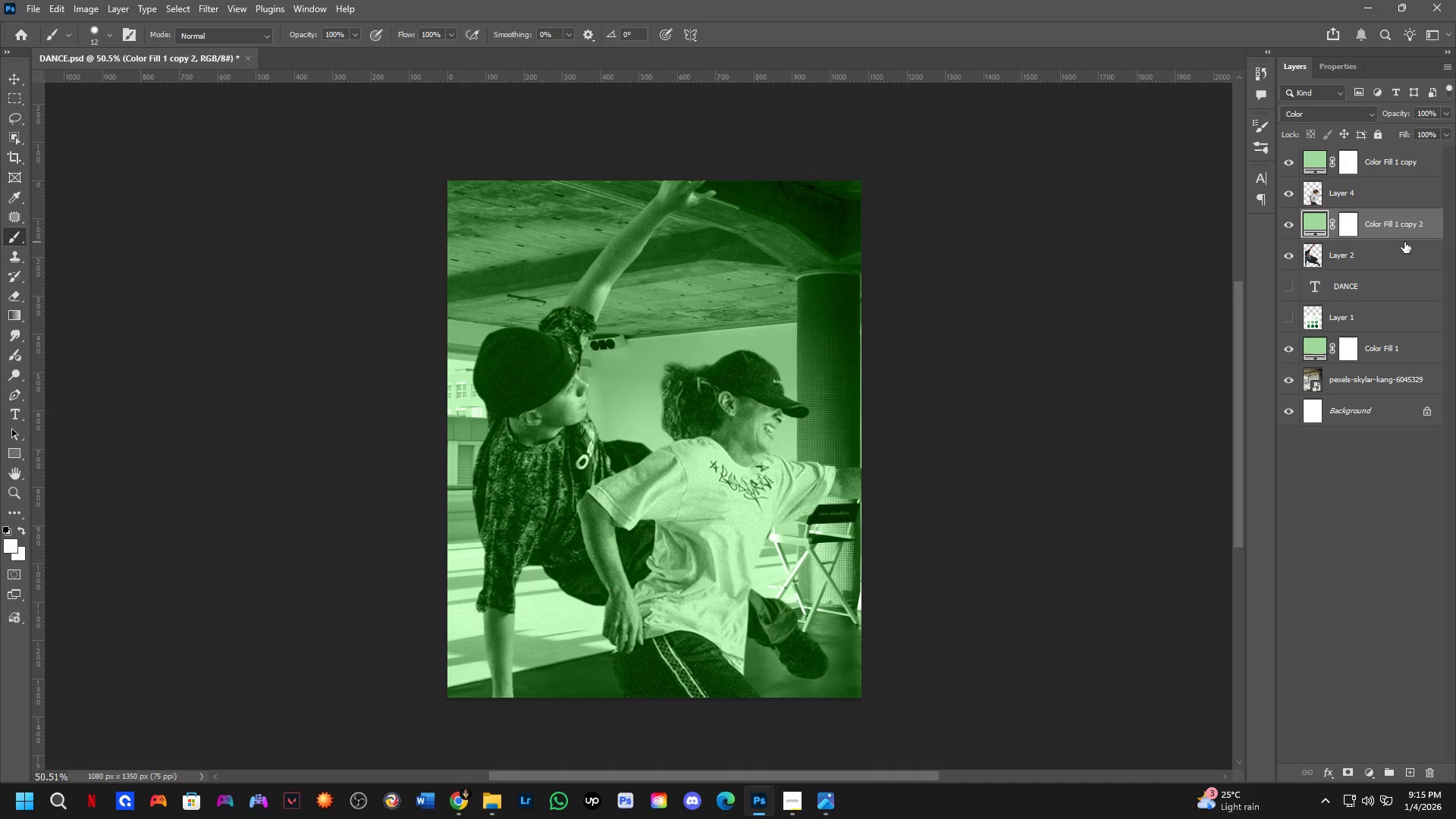 
hold_key(key=AltLeft, duration=0.48)
left_click([1404, 241])
 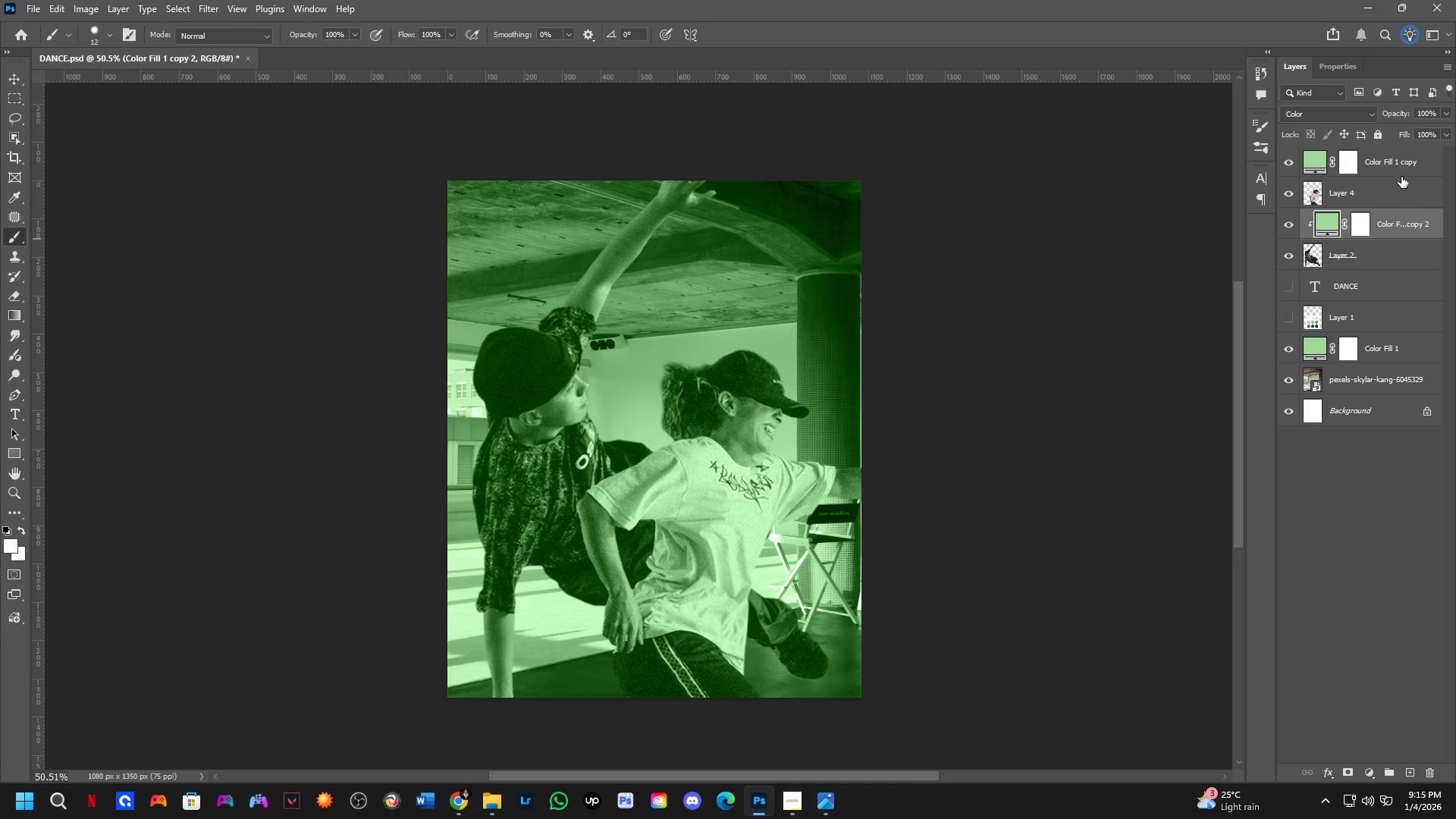 
hold_key(key=AltLeft, duration=0.75)
left_click([1403, 173])
 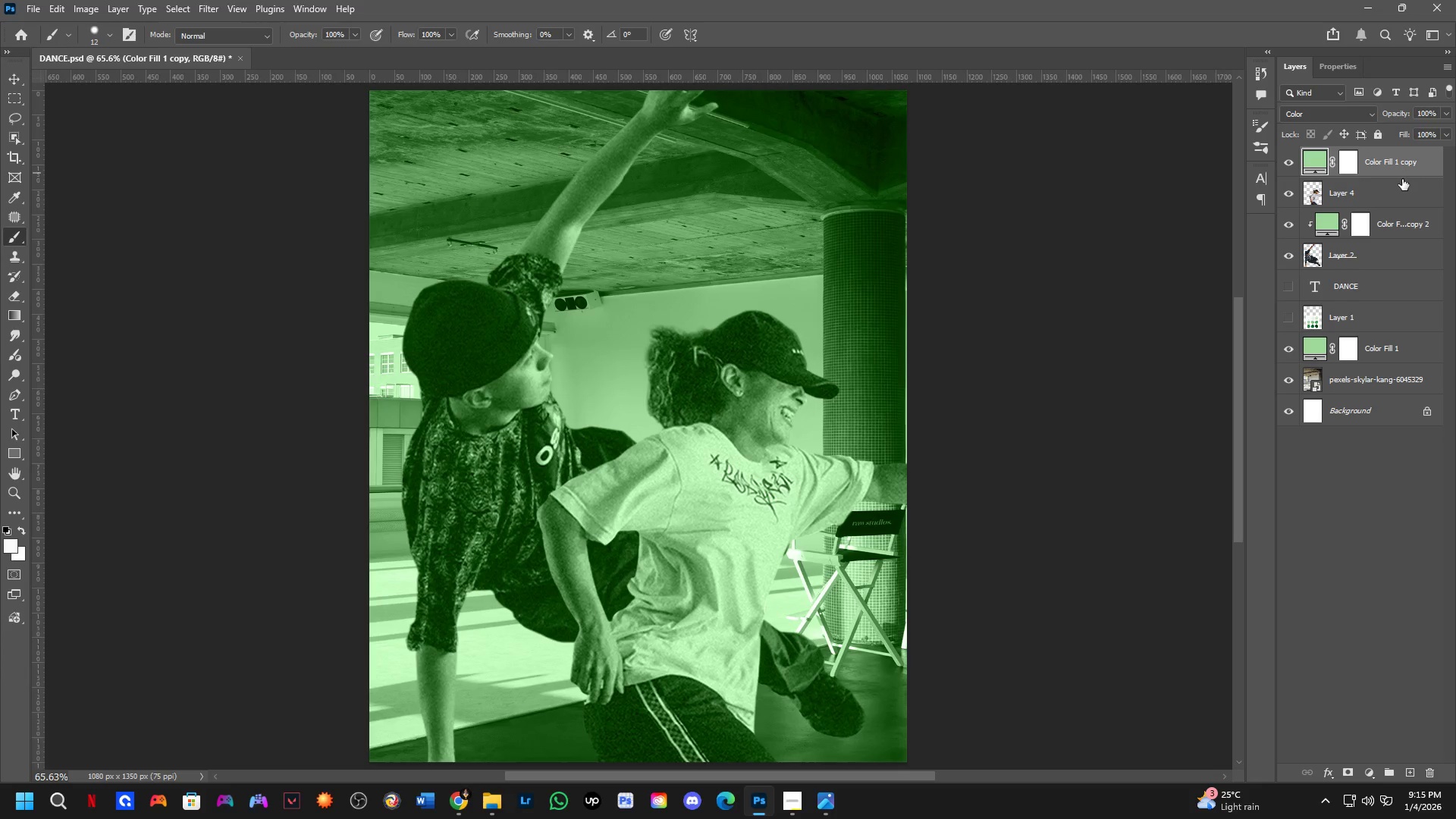 
hold_key(key=AltLeft, duration=0.59)
left_click([1401, 178])
 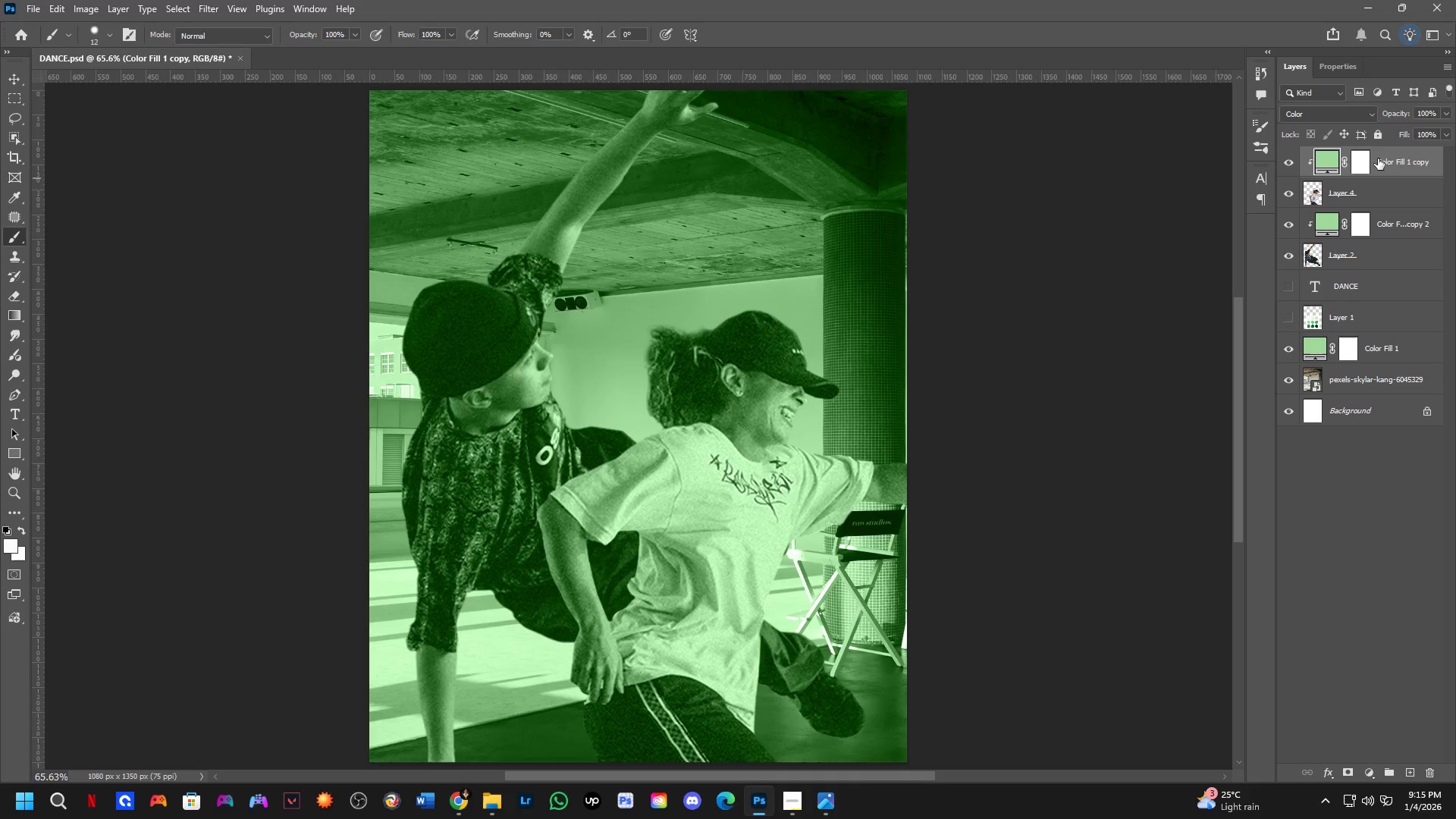 
left_click([1351, 114])
 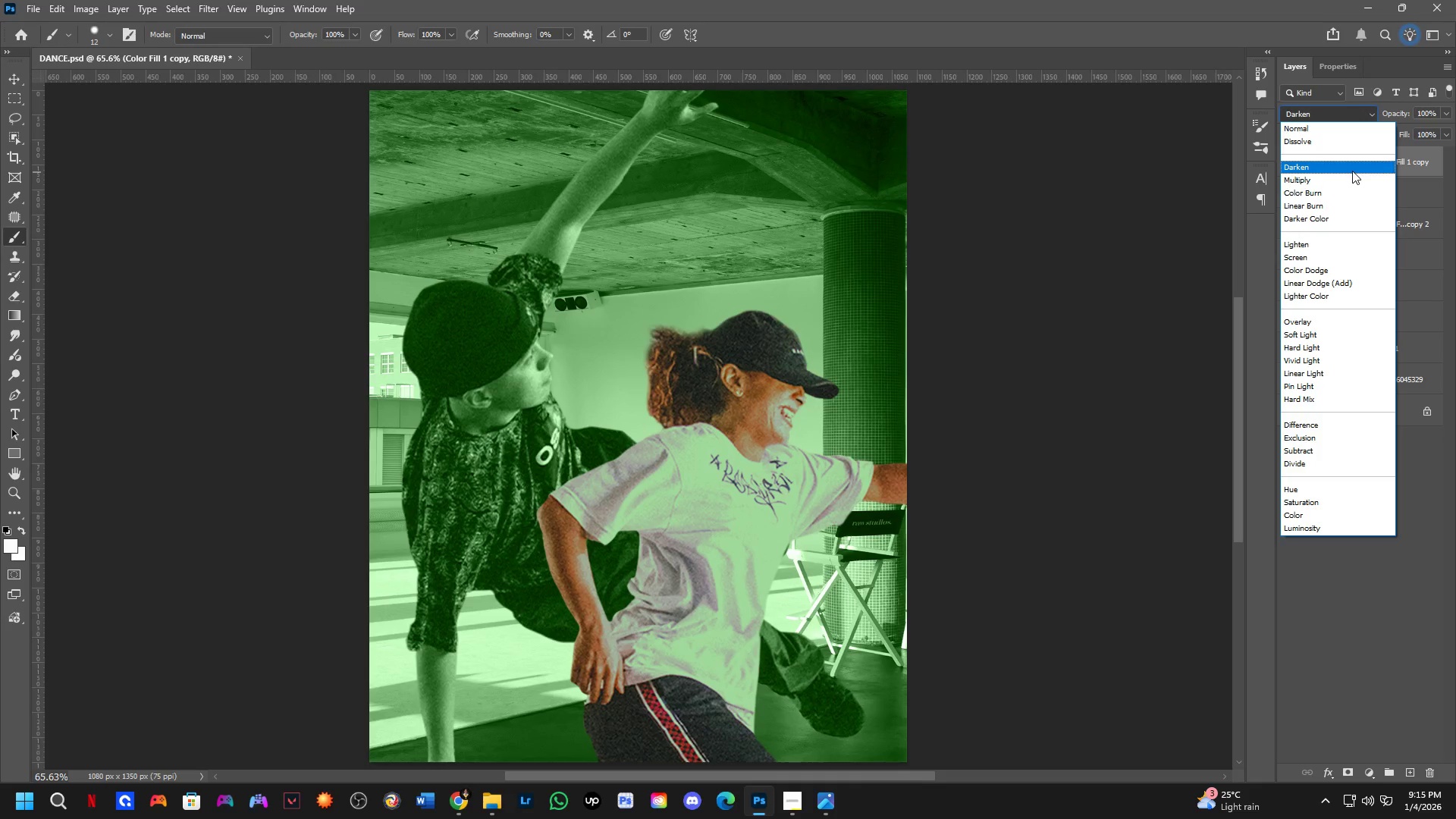 
left_click([1422, 170])
 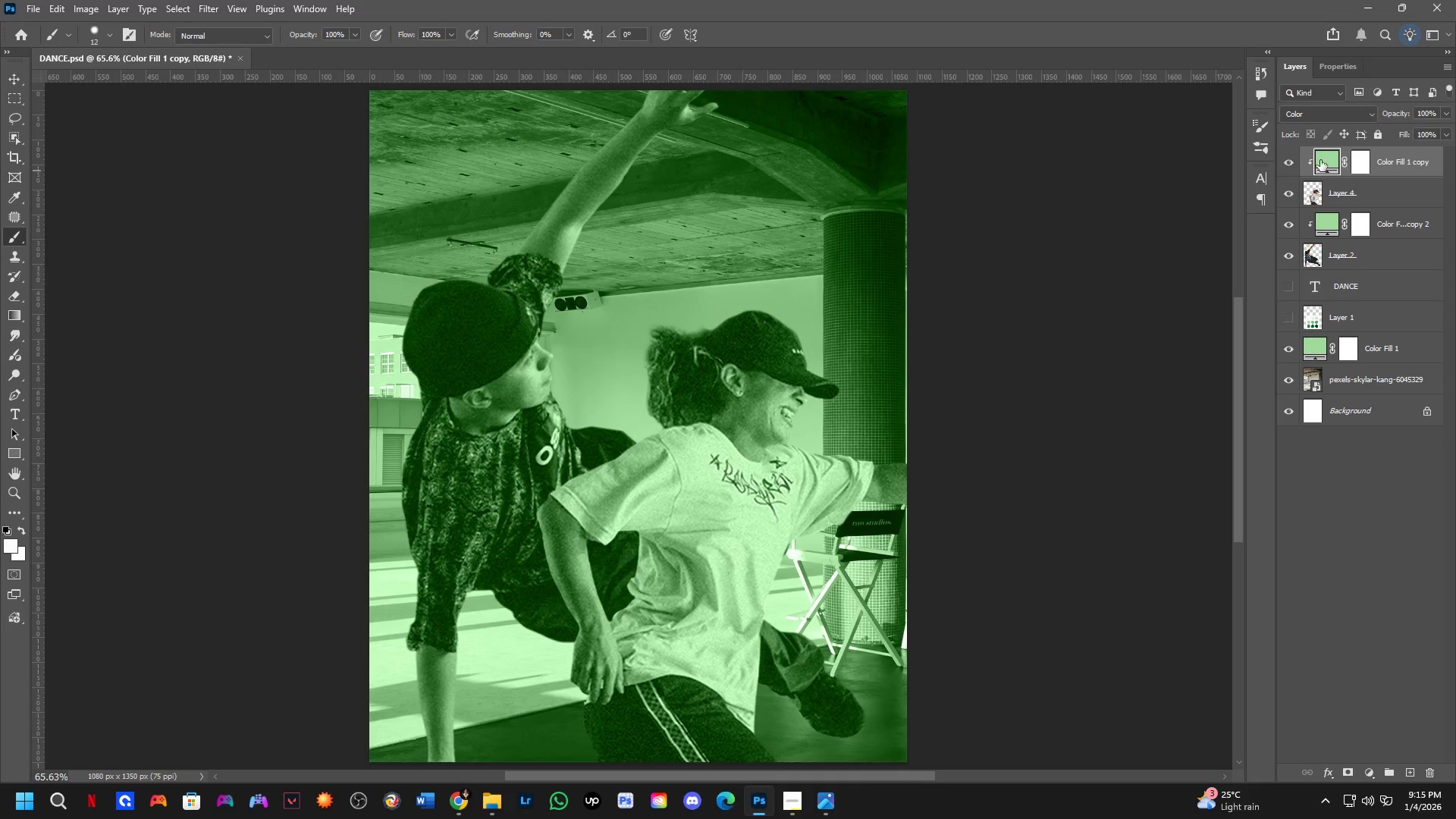 
left_click([1414, 168])
 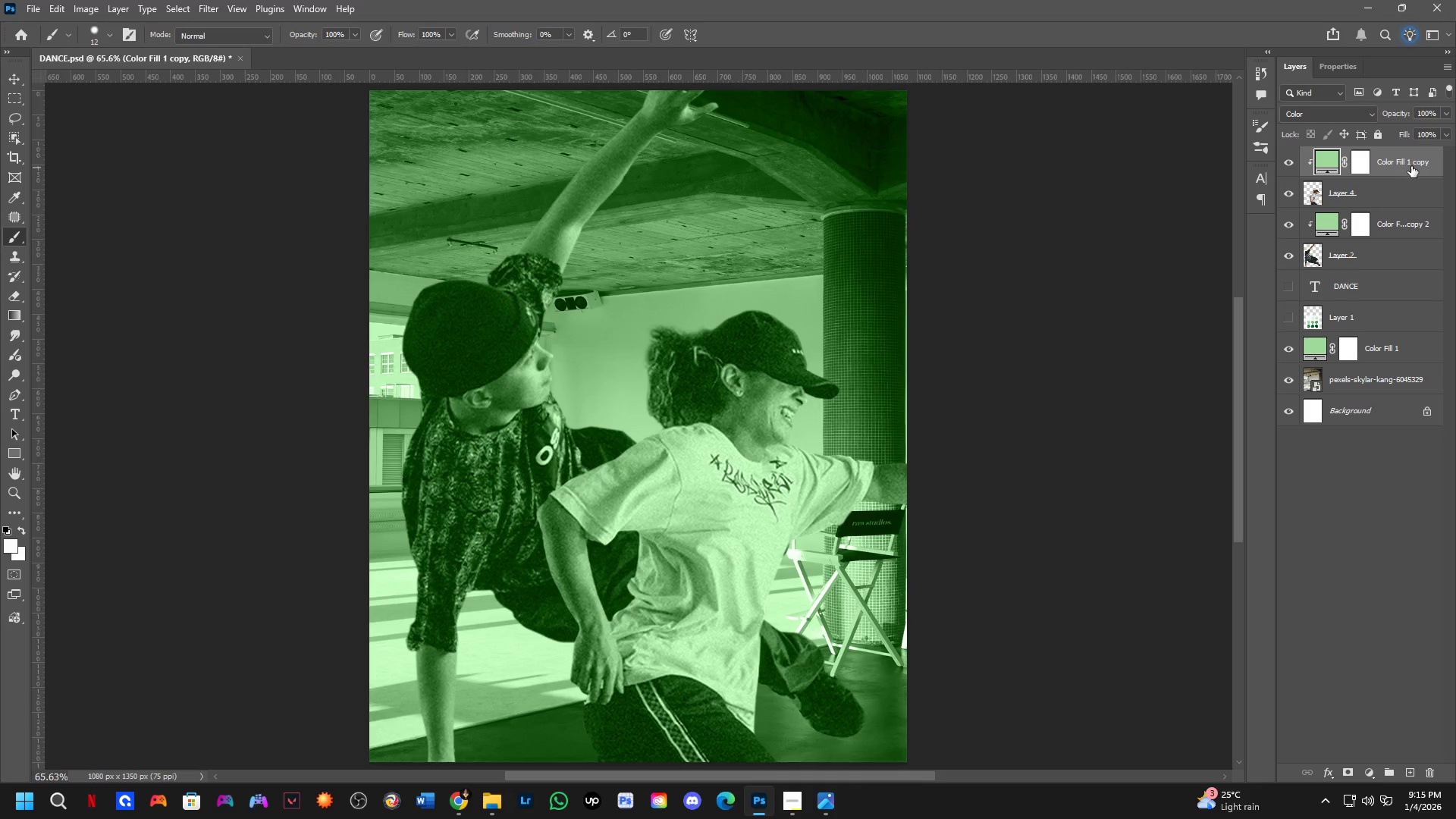 
key(Backspace)
 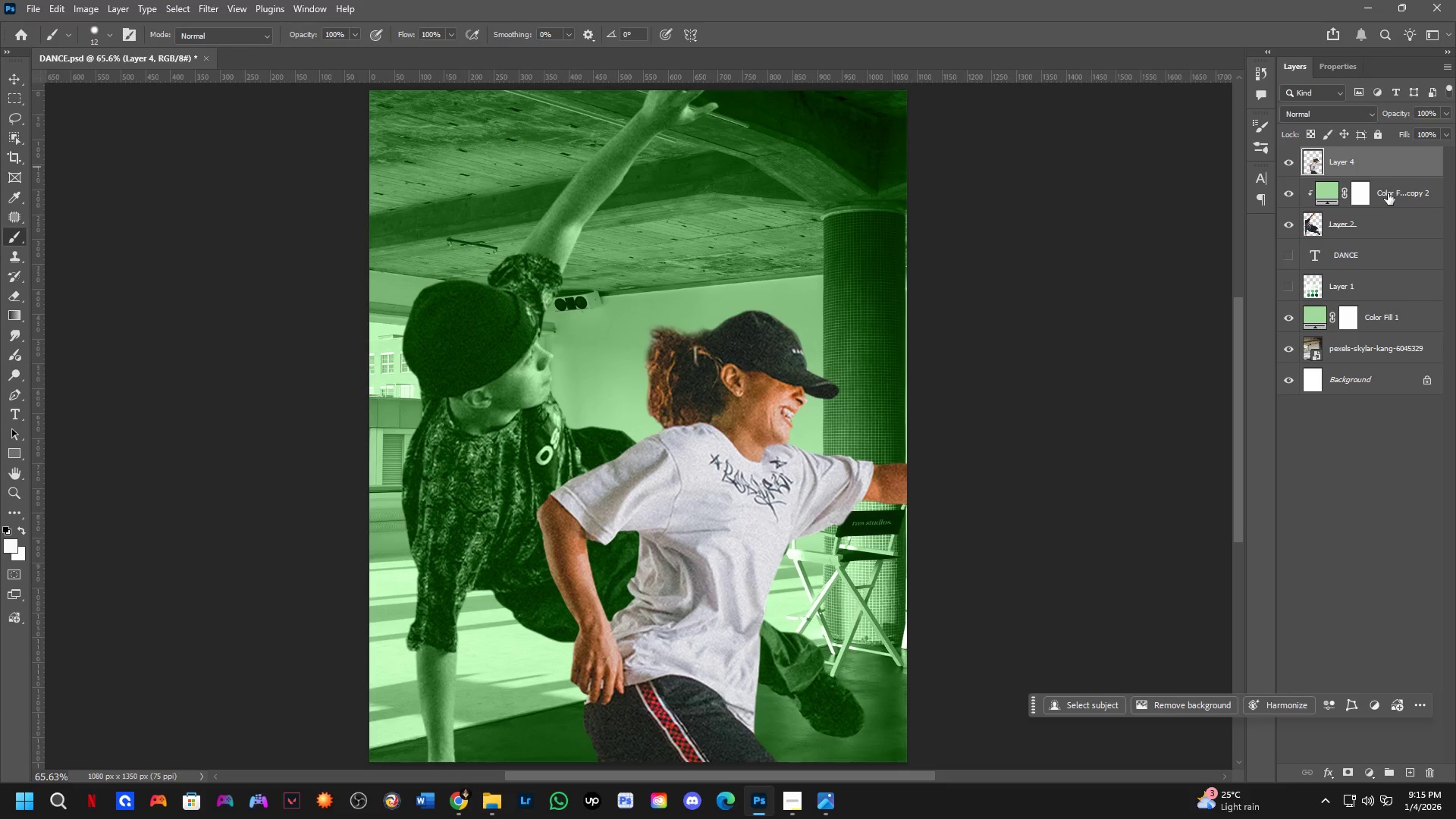 
left_click([1387, 197])
 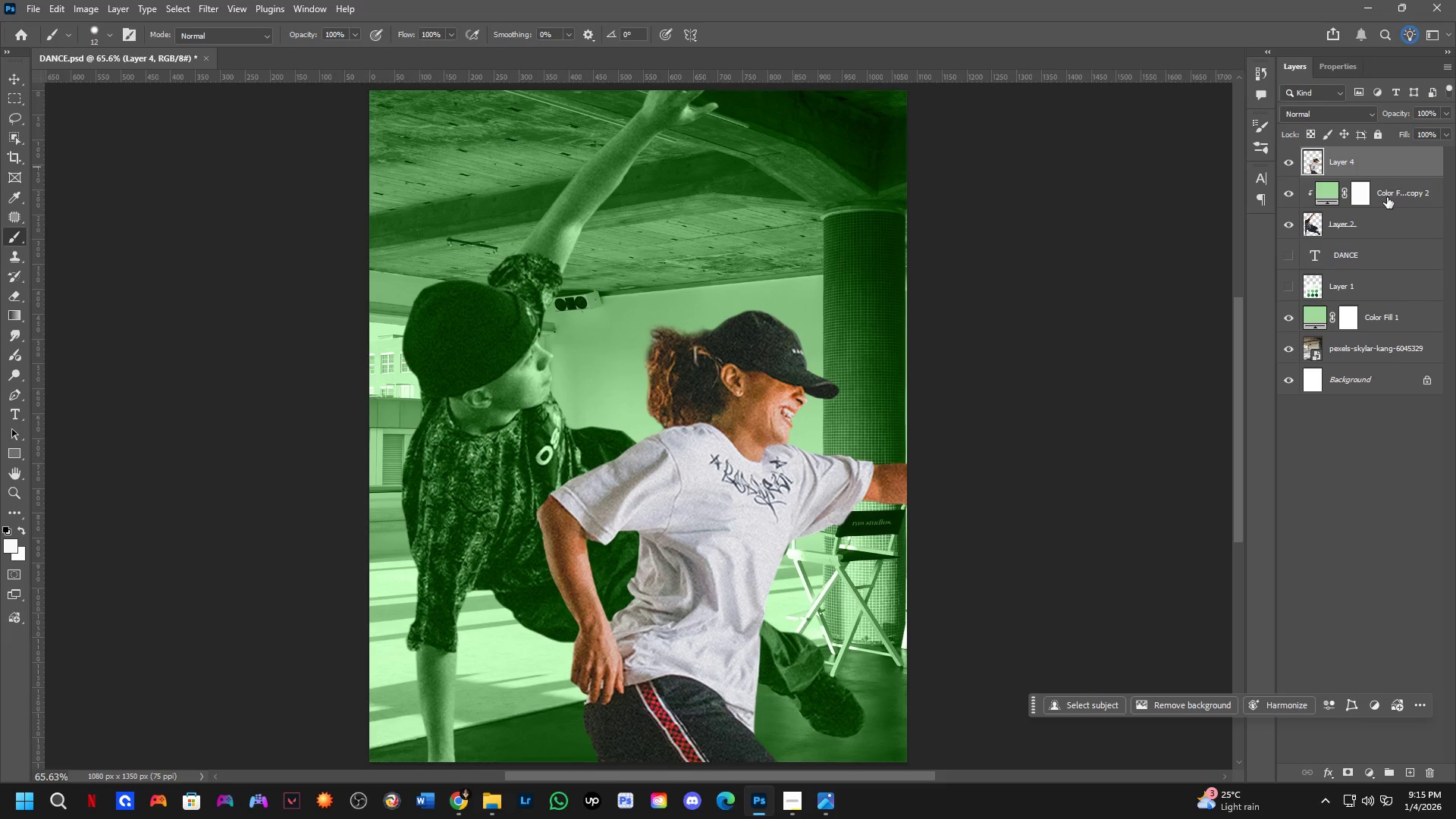 
key(Backspace)
 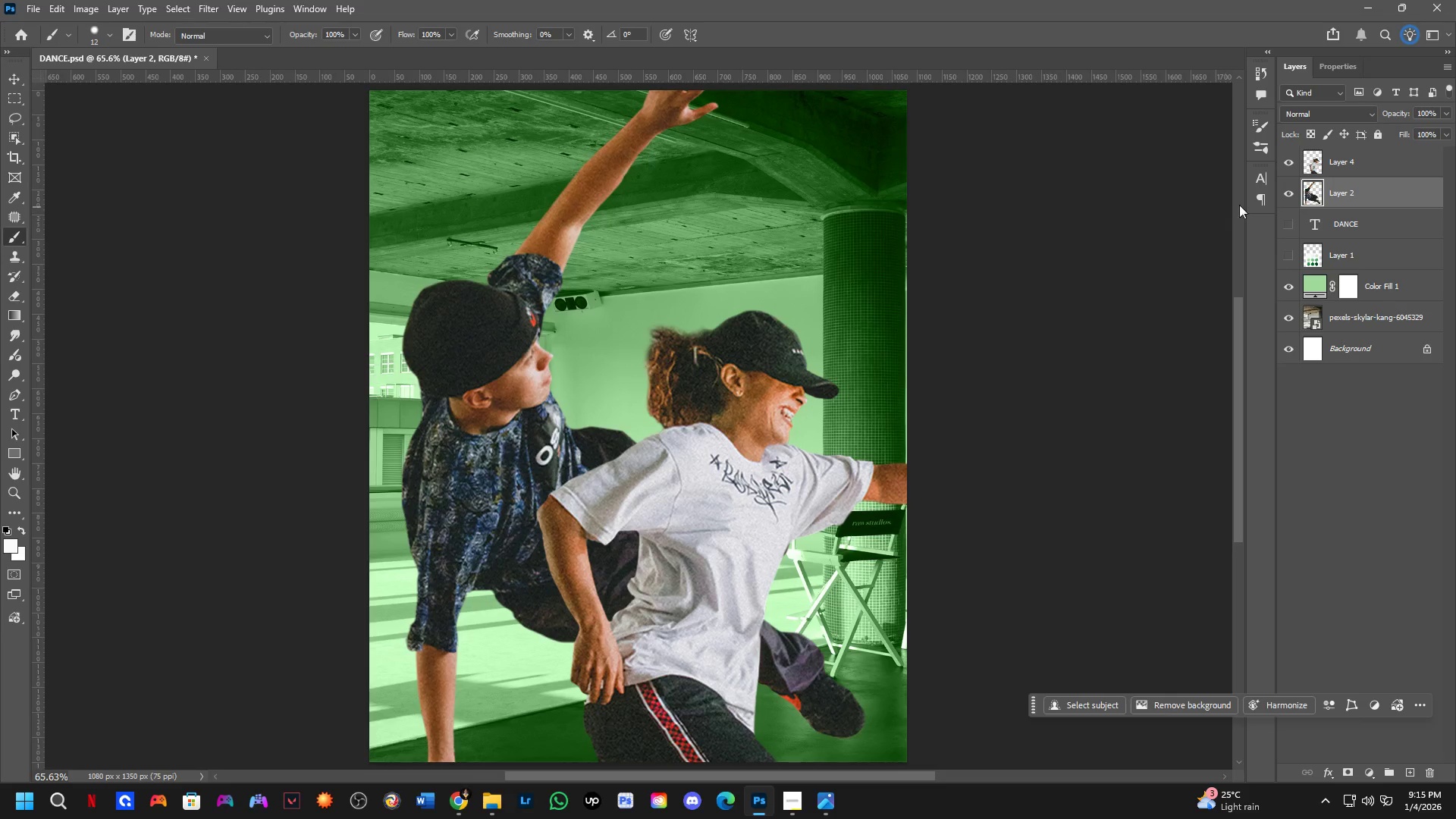 
hold_key(key=Space, duration=0.45)
 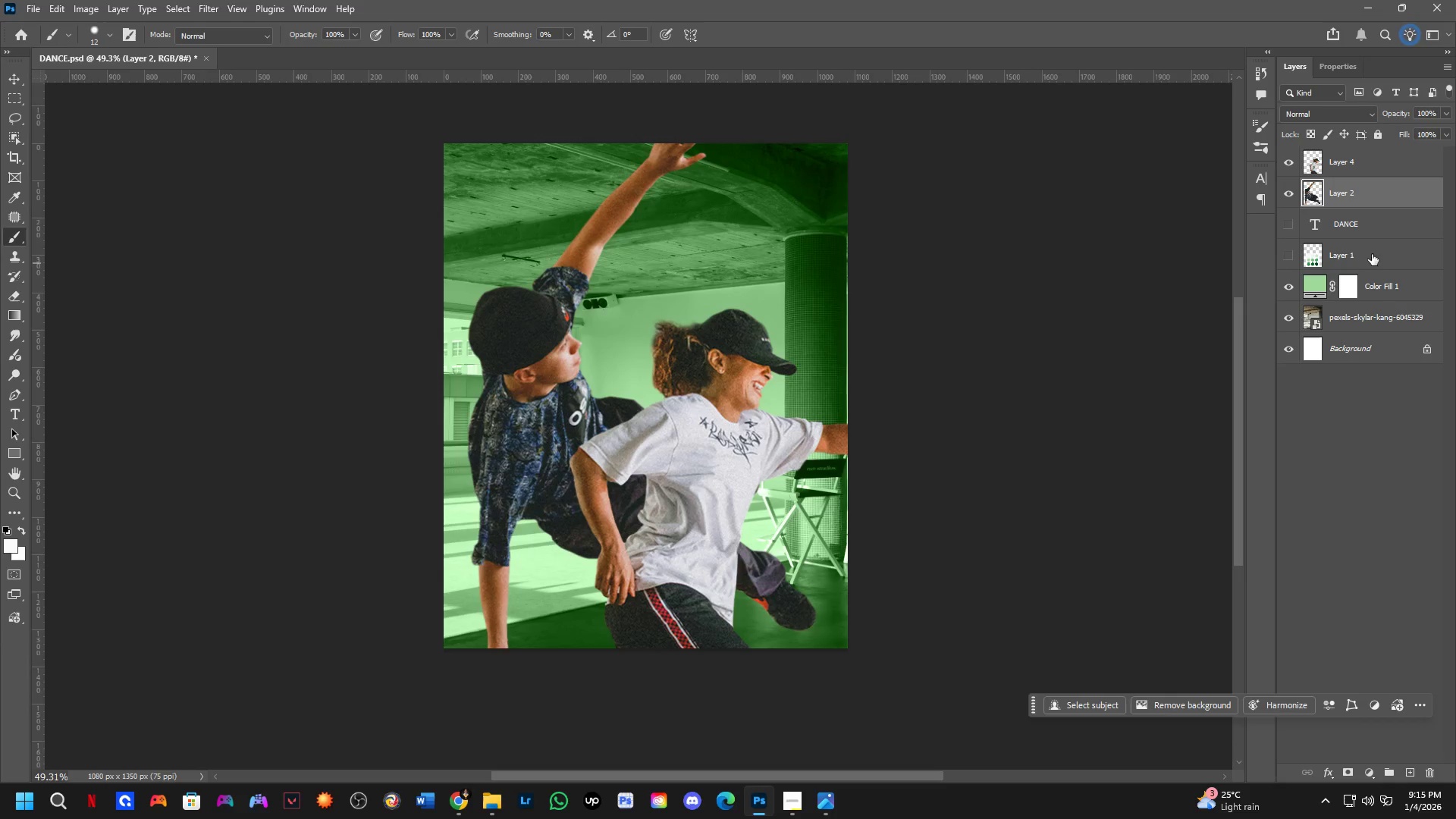 
left_click_drag(start_coordinate=[635, 321], to_coordinate=[649, 324])
 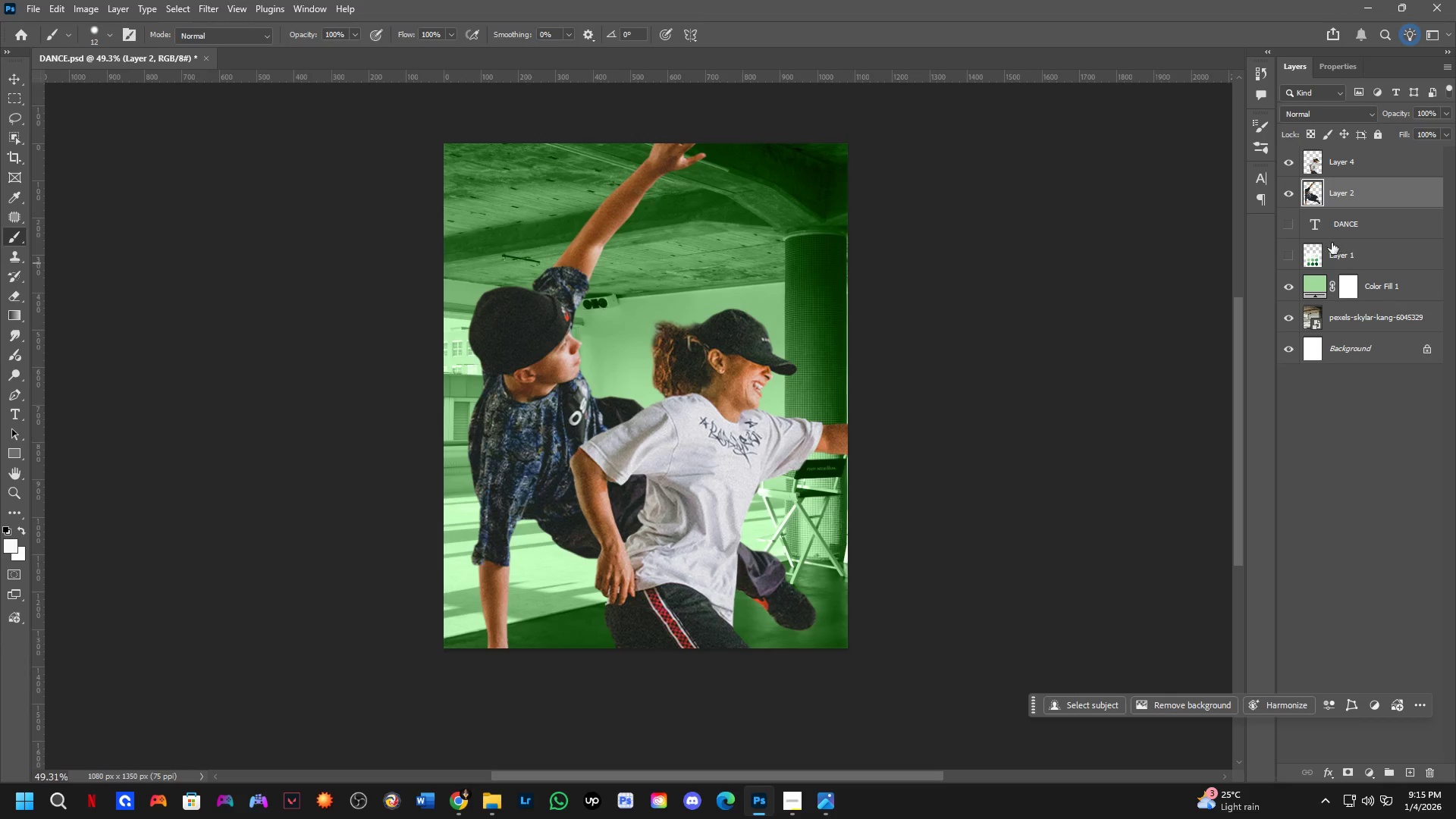 
scroll: coordinate [610, 292], scroll_direction: down, amount: 3.0
 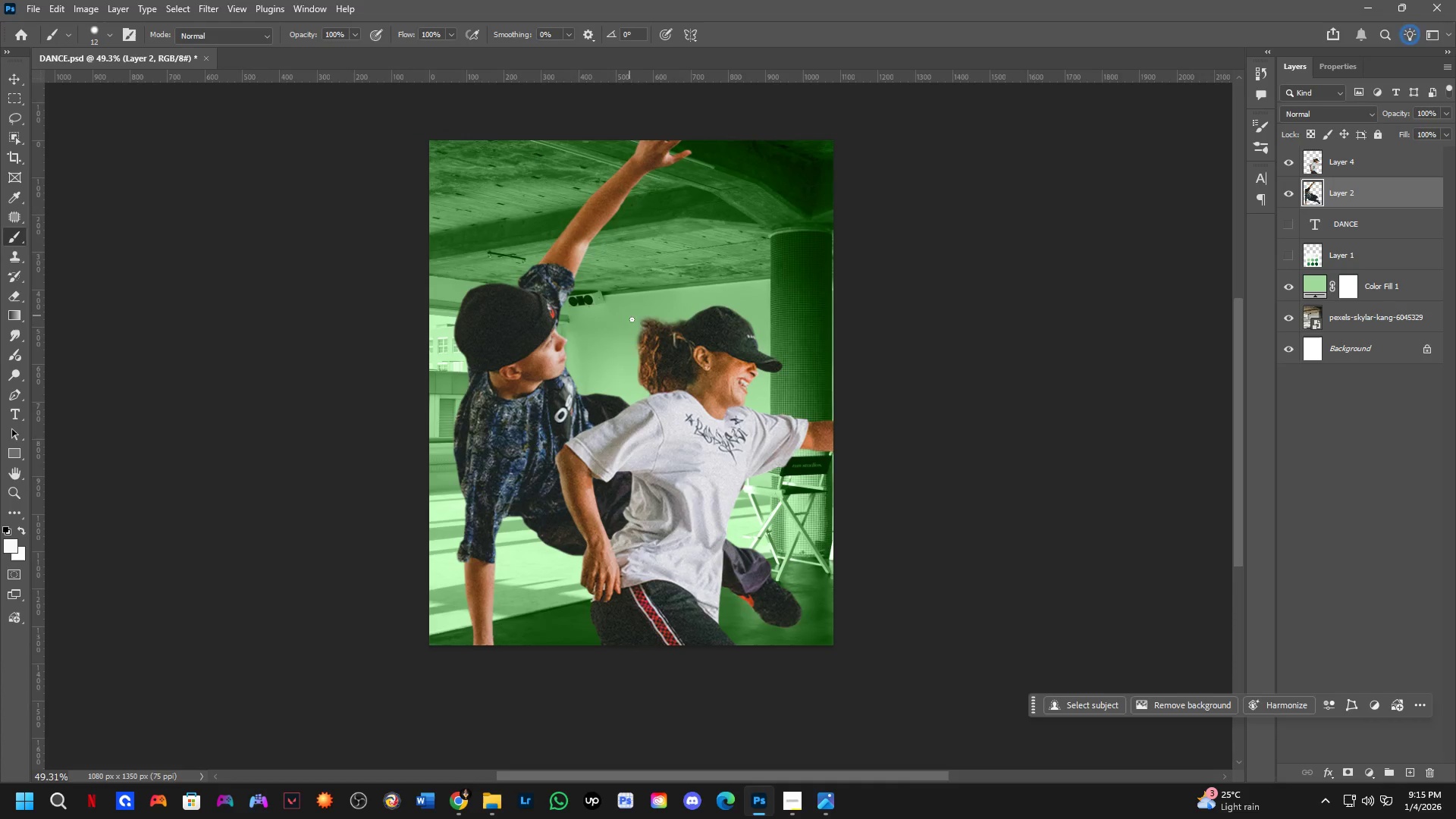 
left_click([1285, 226])
 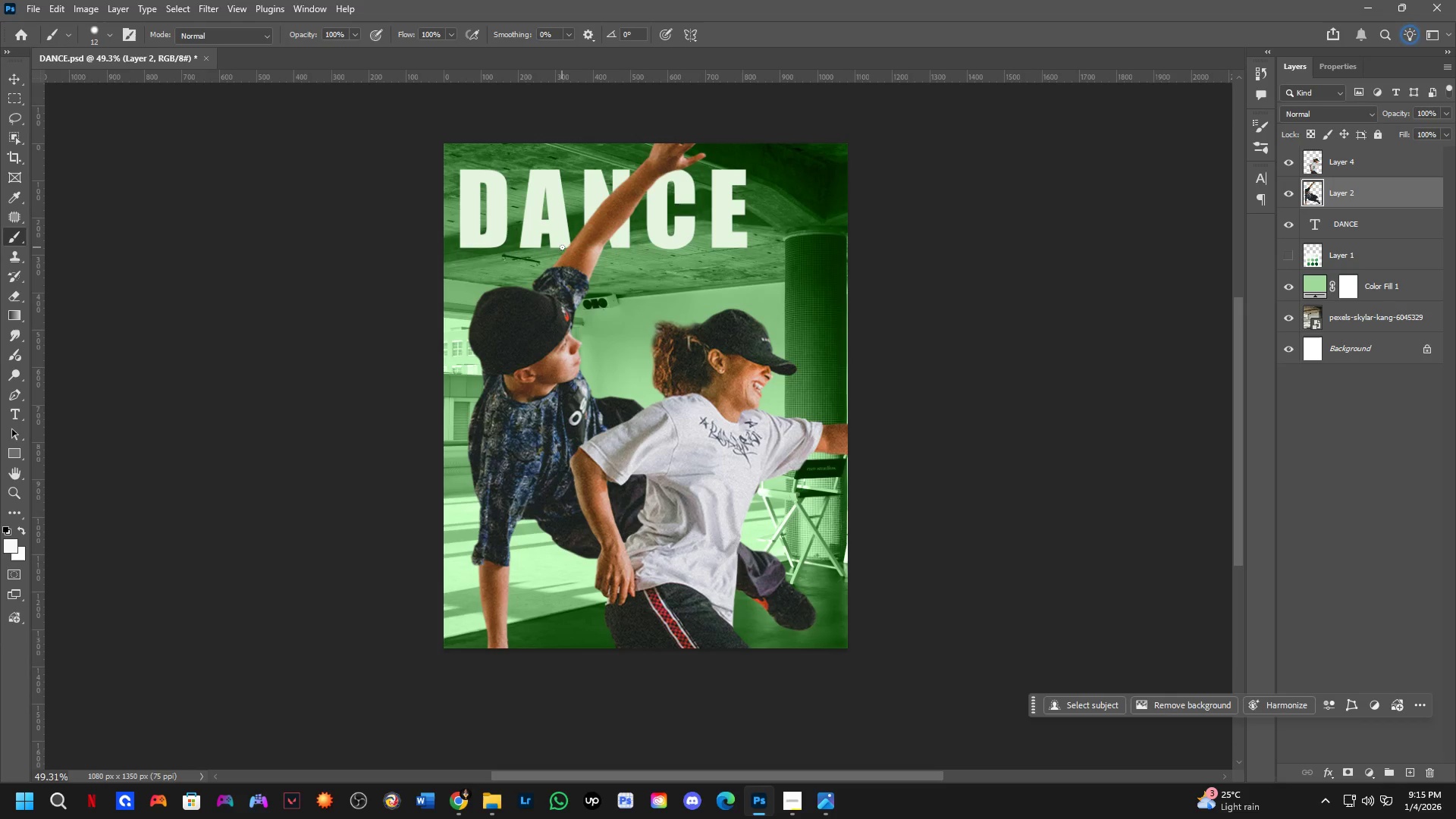 
scroll: coordinate [642, 248], scroll_direction: up, amount: 4.0
 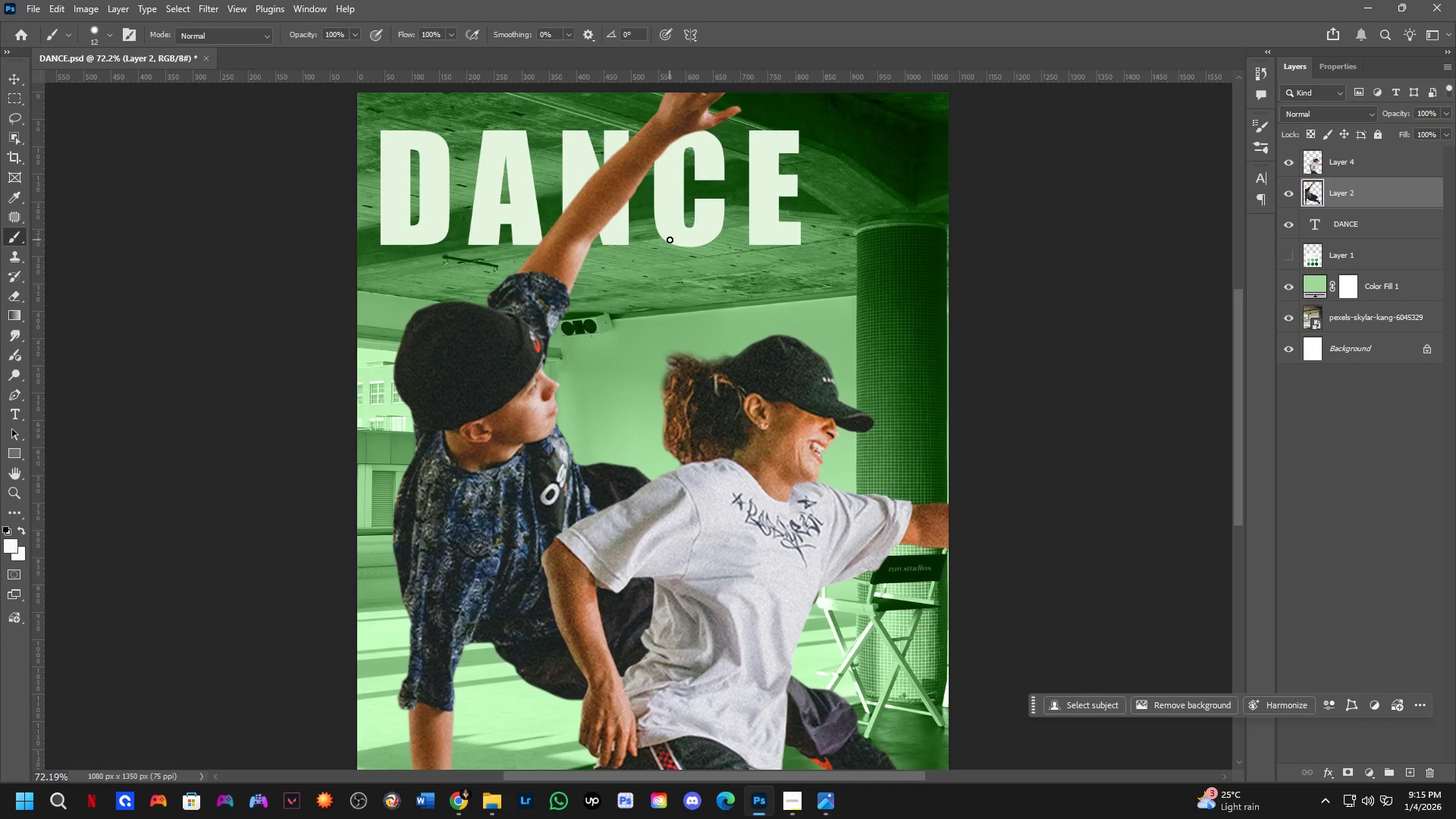 
left_click([673, 237])
 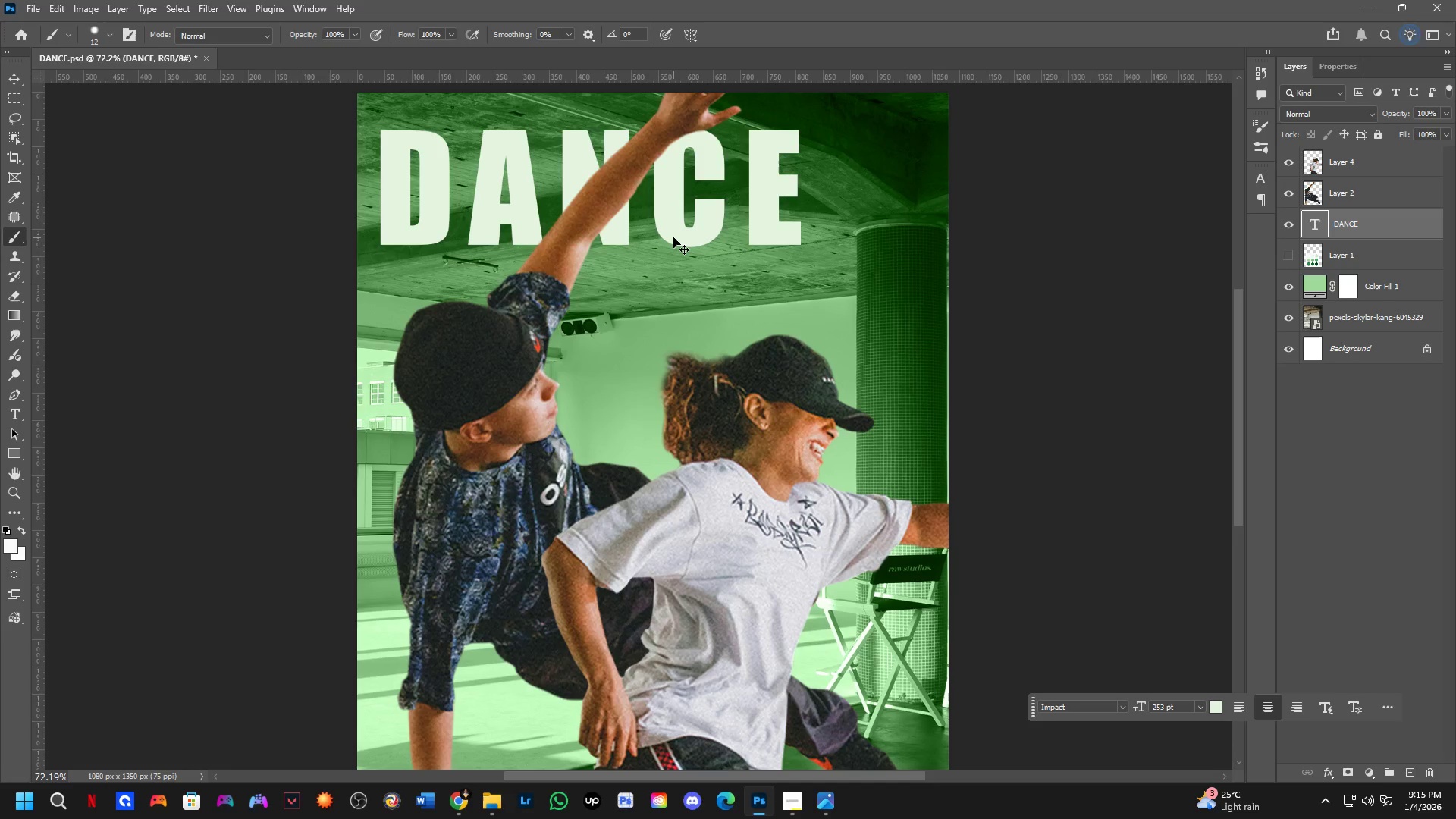 
key(Control+T)
 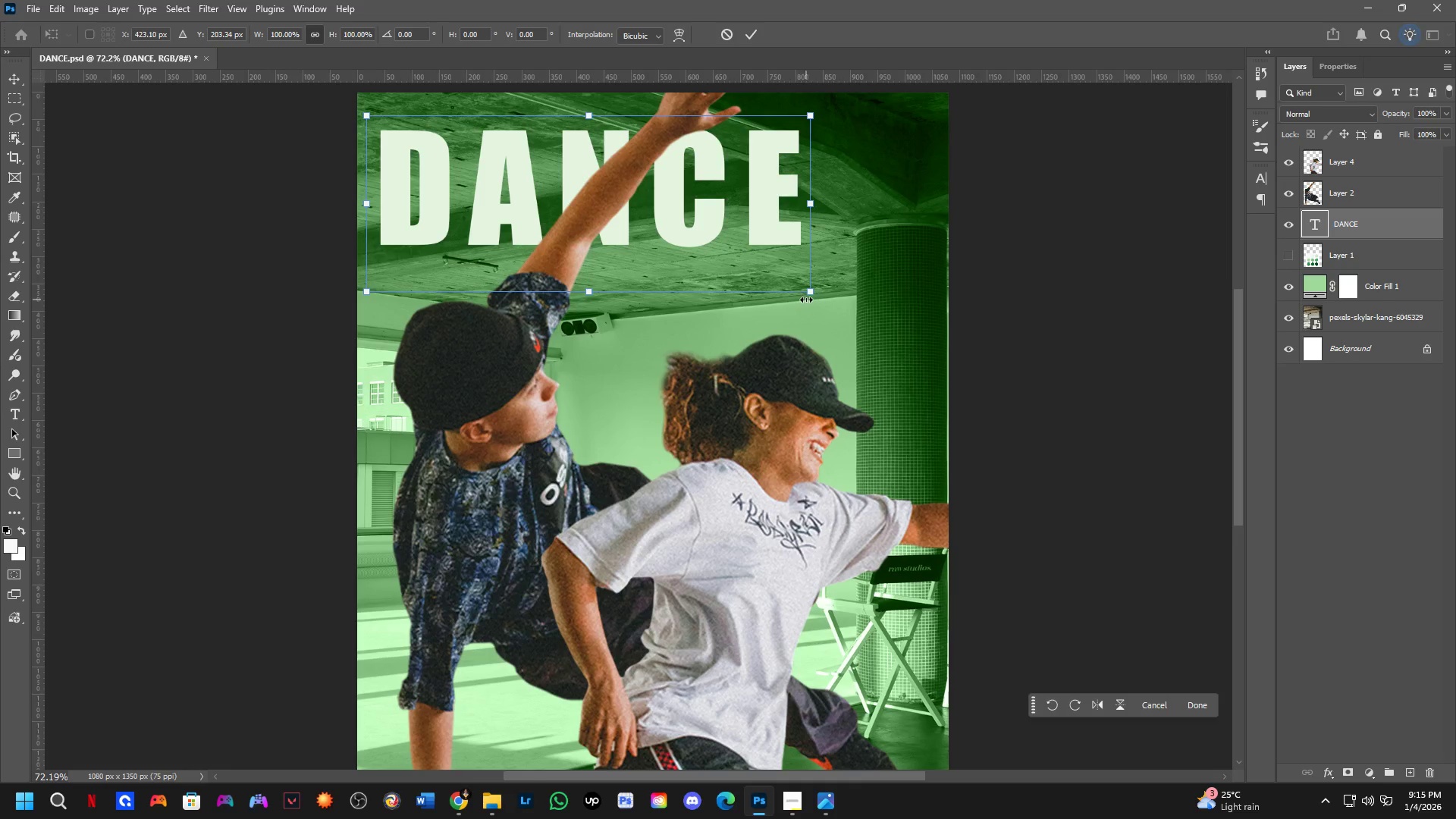 
left_click_drag(start_coordinate=[810, 298], to_coordinate=[903, 374])
 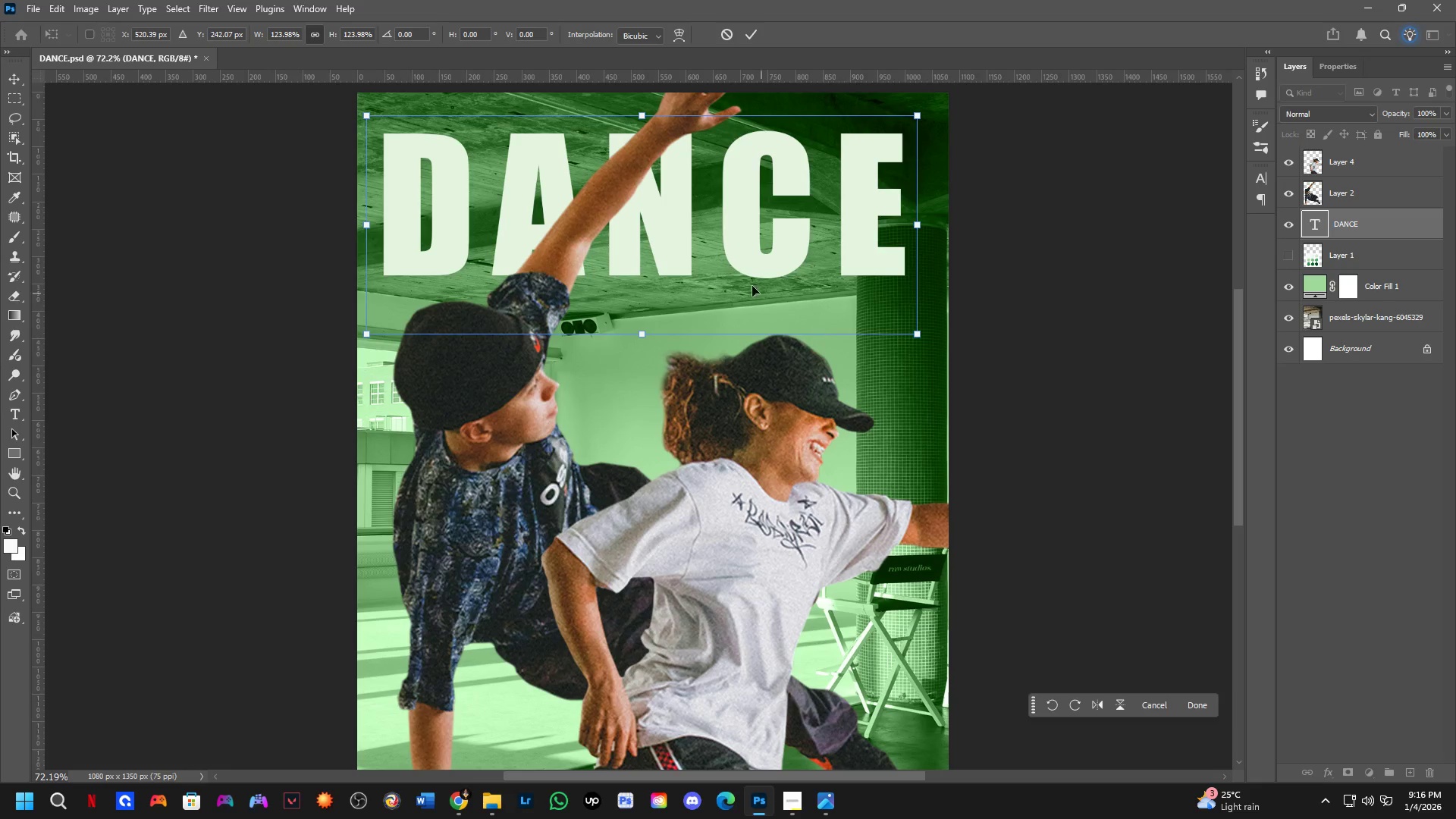 
hold_key(key=Space, duration=0.55)
 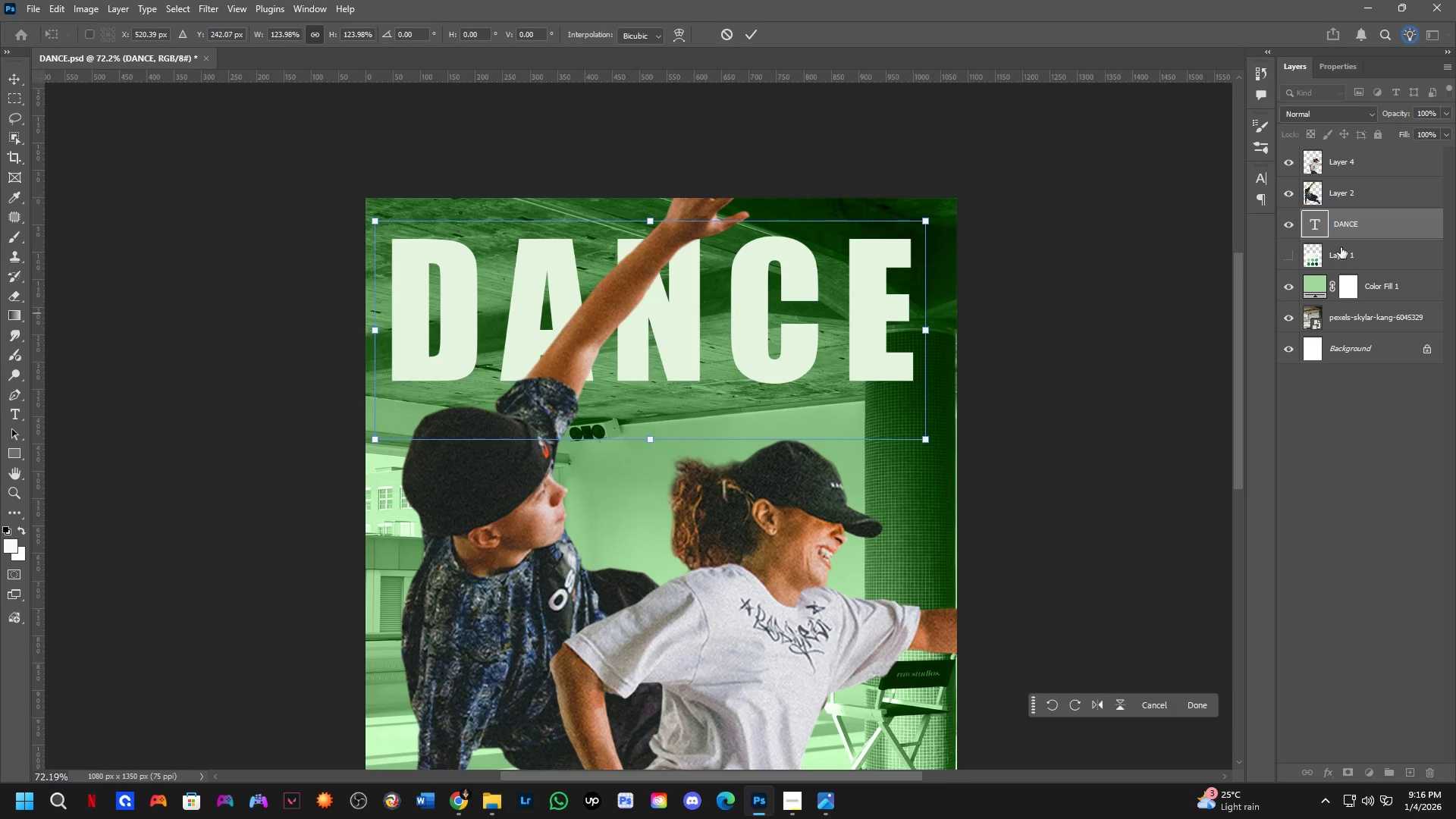 
left_click_drag(start_coordinate=[736, 271], to_coordinate=[745, 376])
 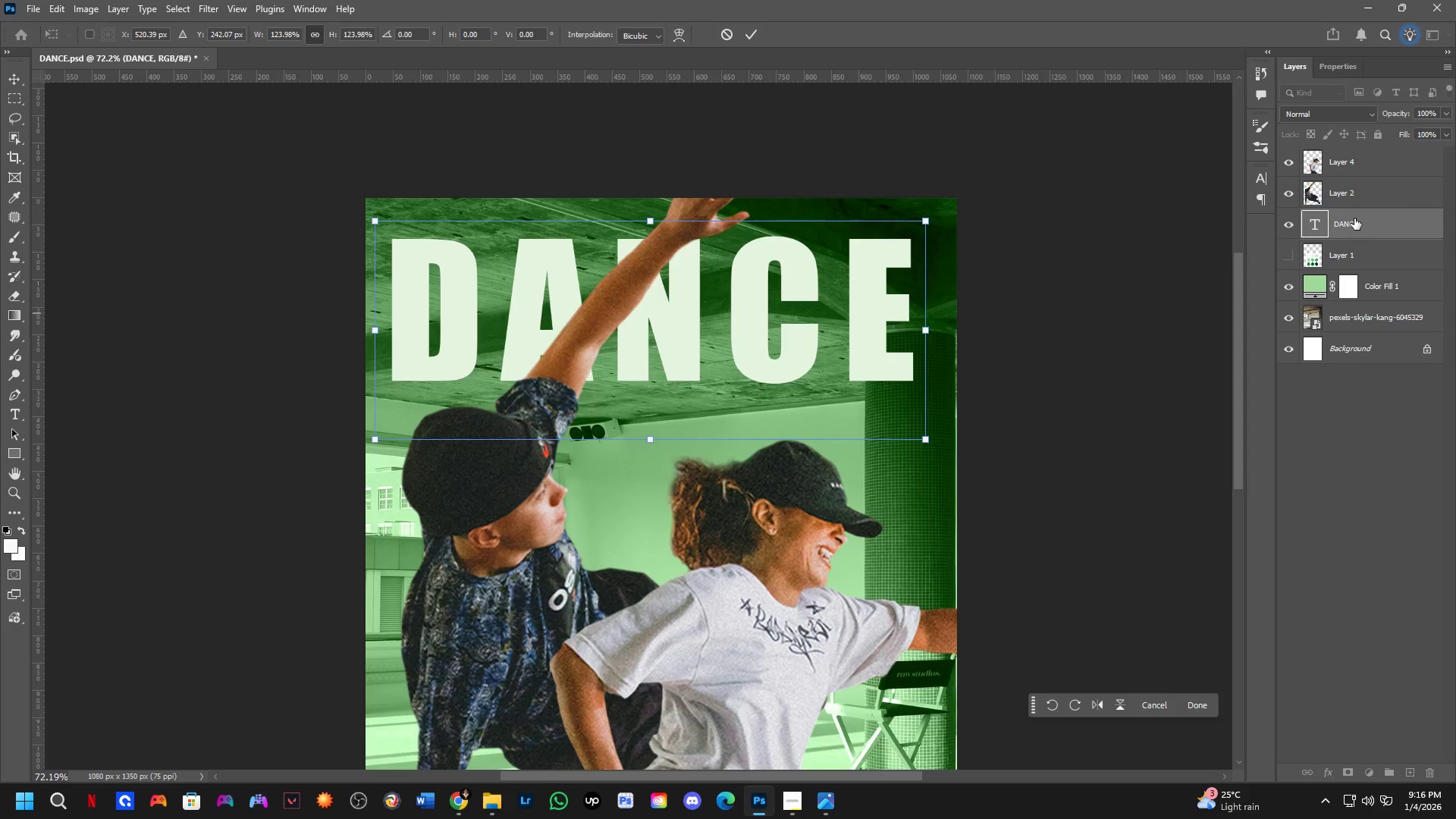 
left_click_drag(start_coordinate=[1356, 216], to_coordinate=[1342, 178])
 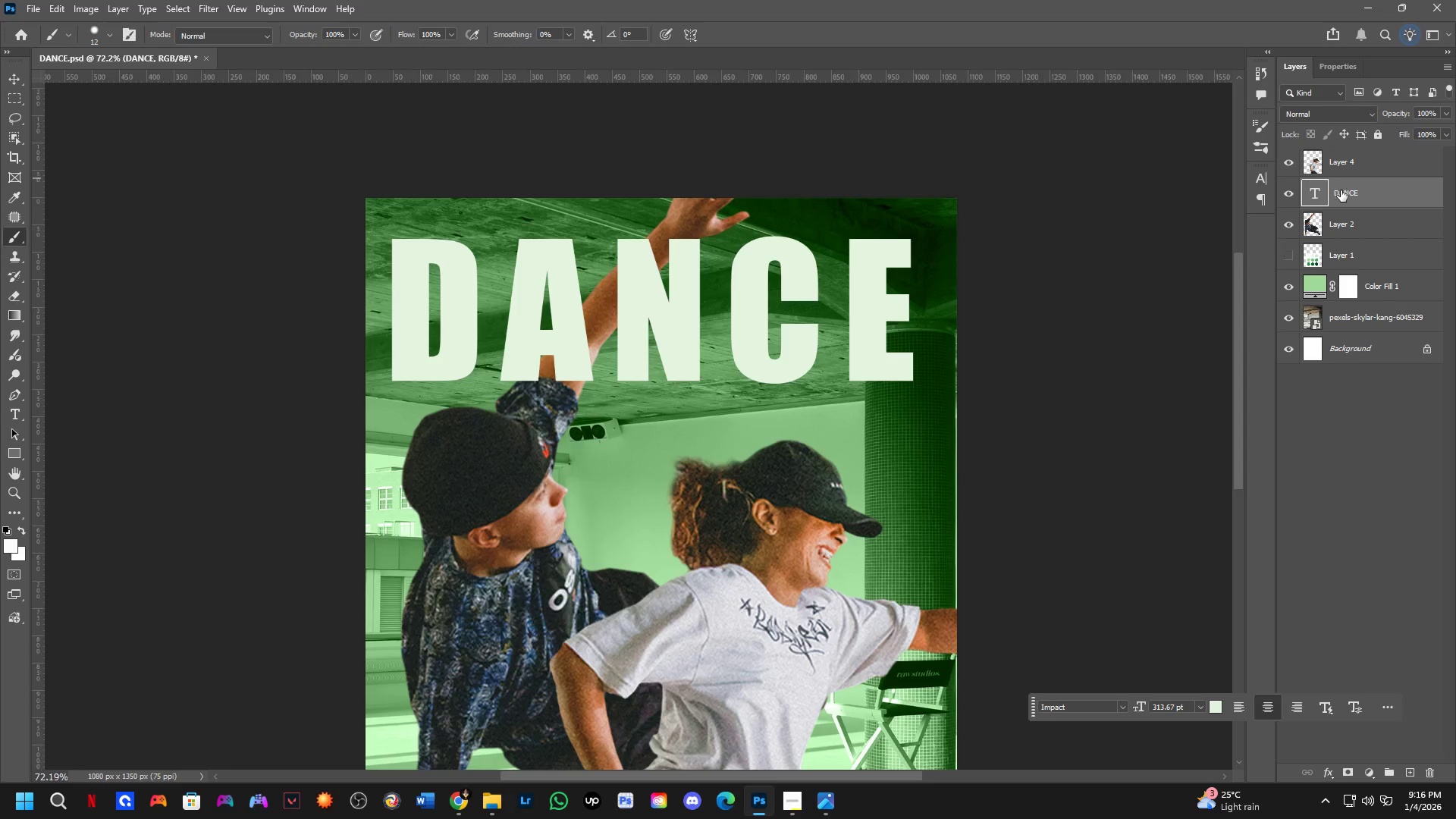 
hold_key(key=AltLeft, duration=0.69)
left_click([1349, 210])
 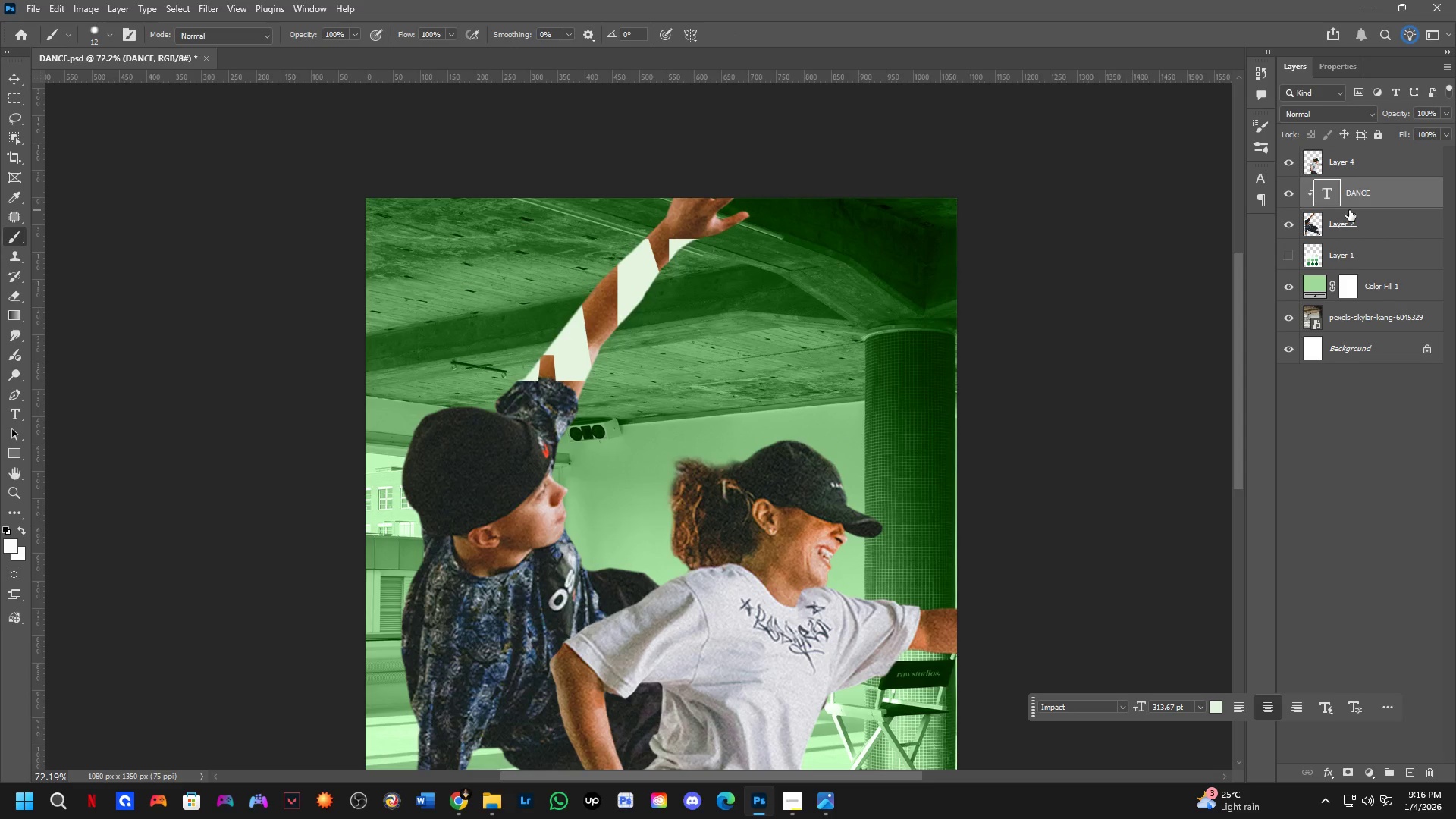 
key(Control+ControlLeft)
 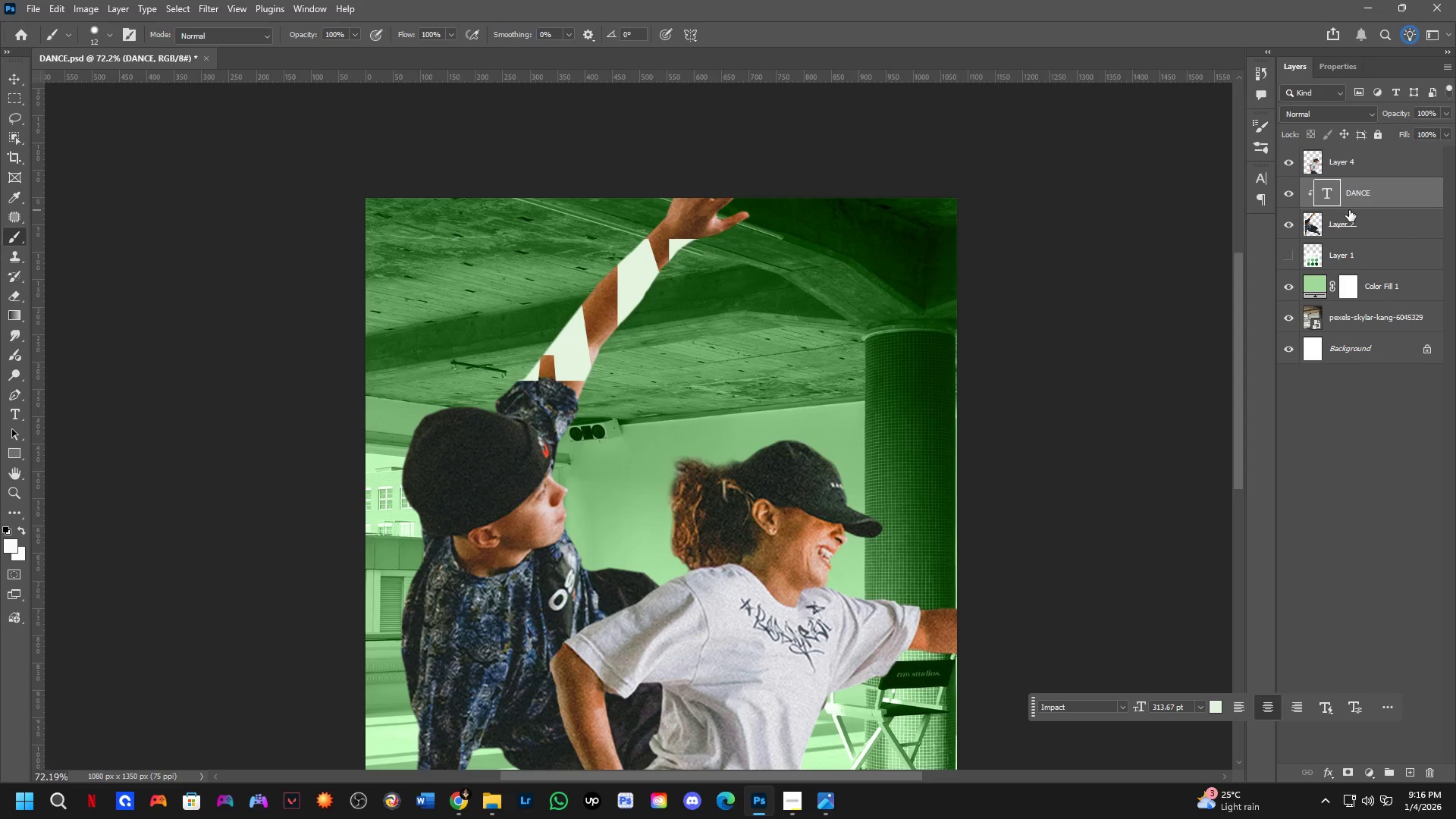 
key(Control+Z)
 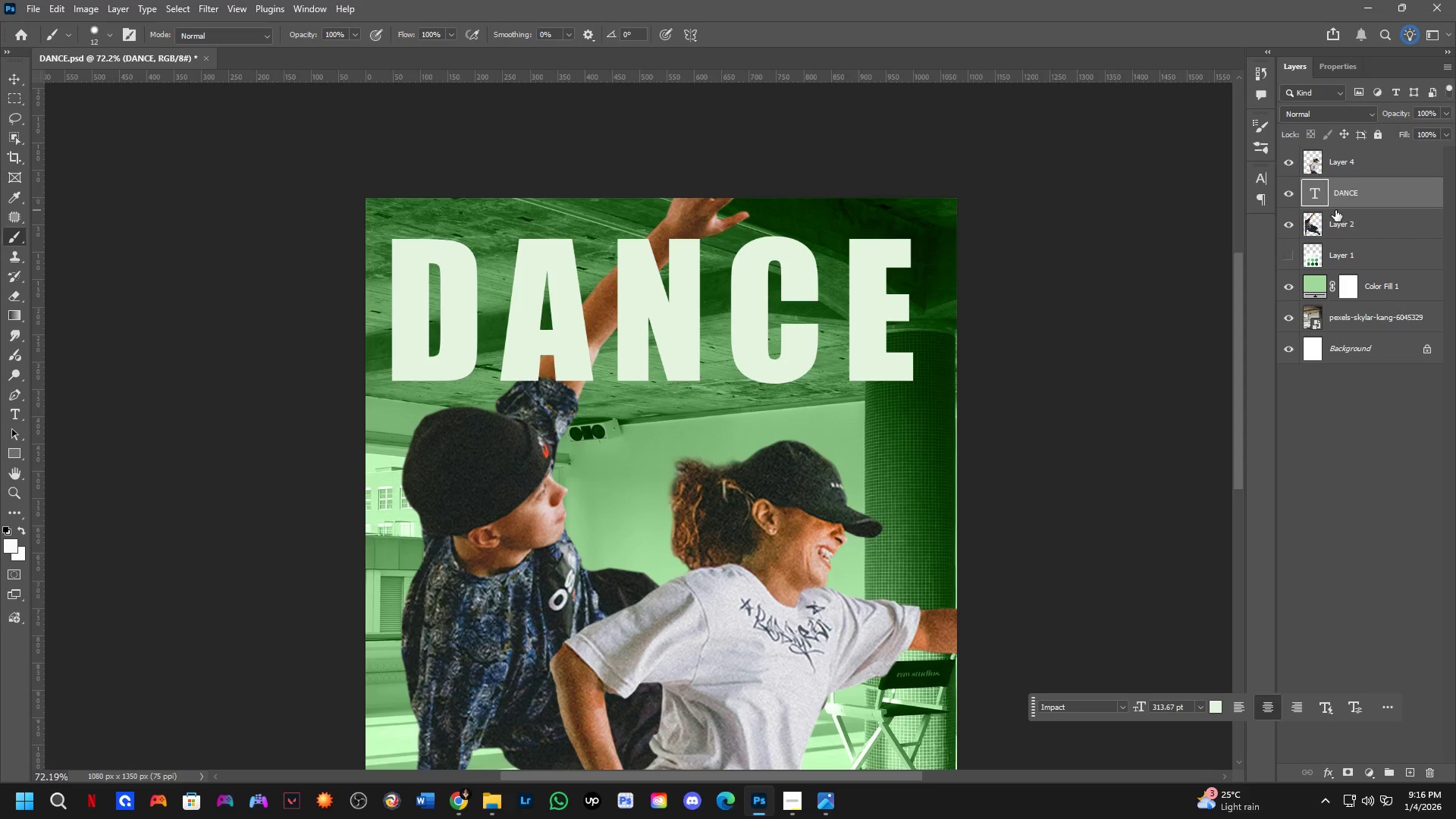 
hold_key(key=ControlLeft, duration=0.41)
left_click([1311, 222])
 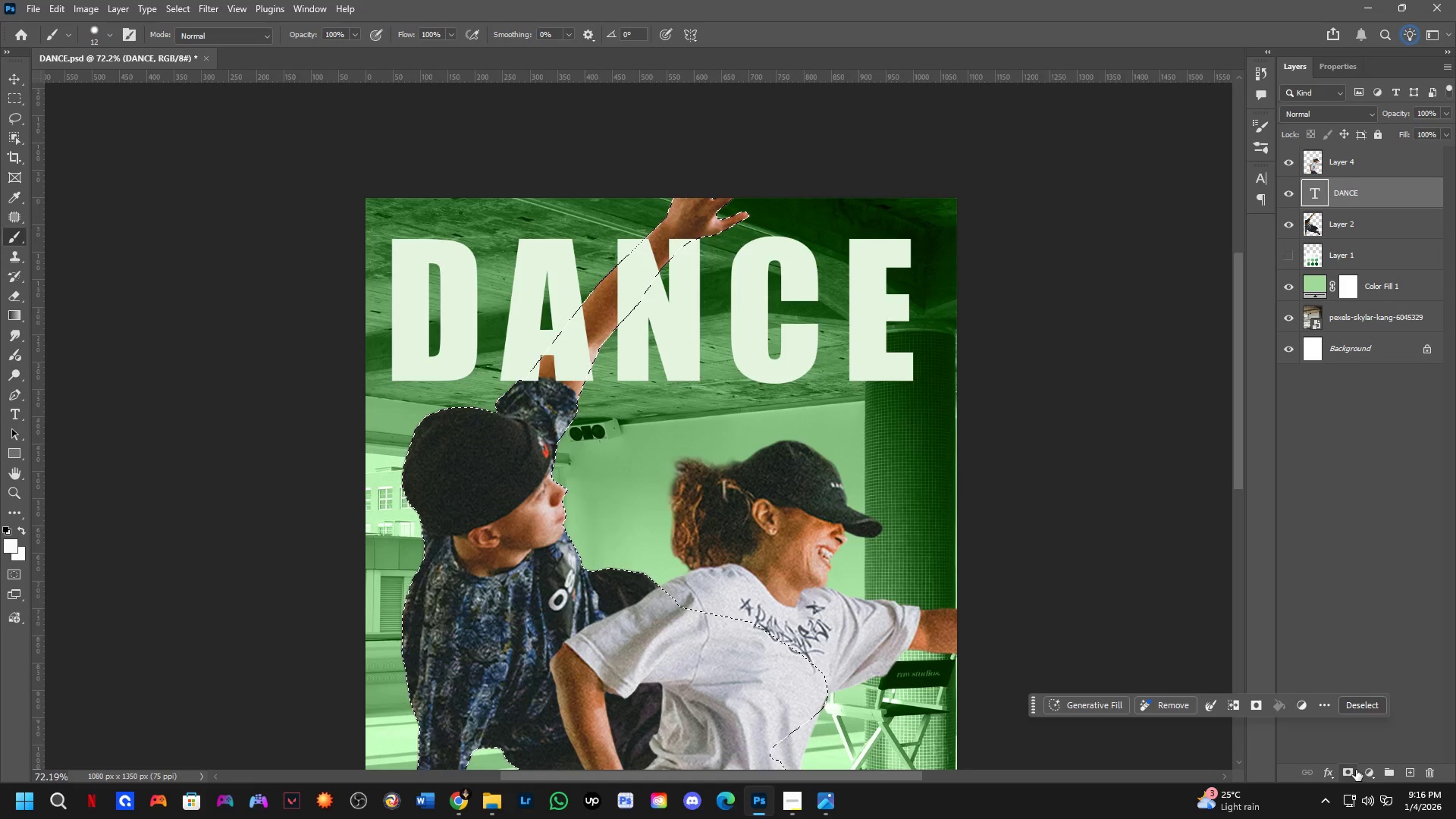 
key(Control+I)
 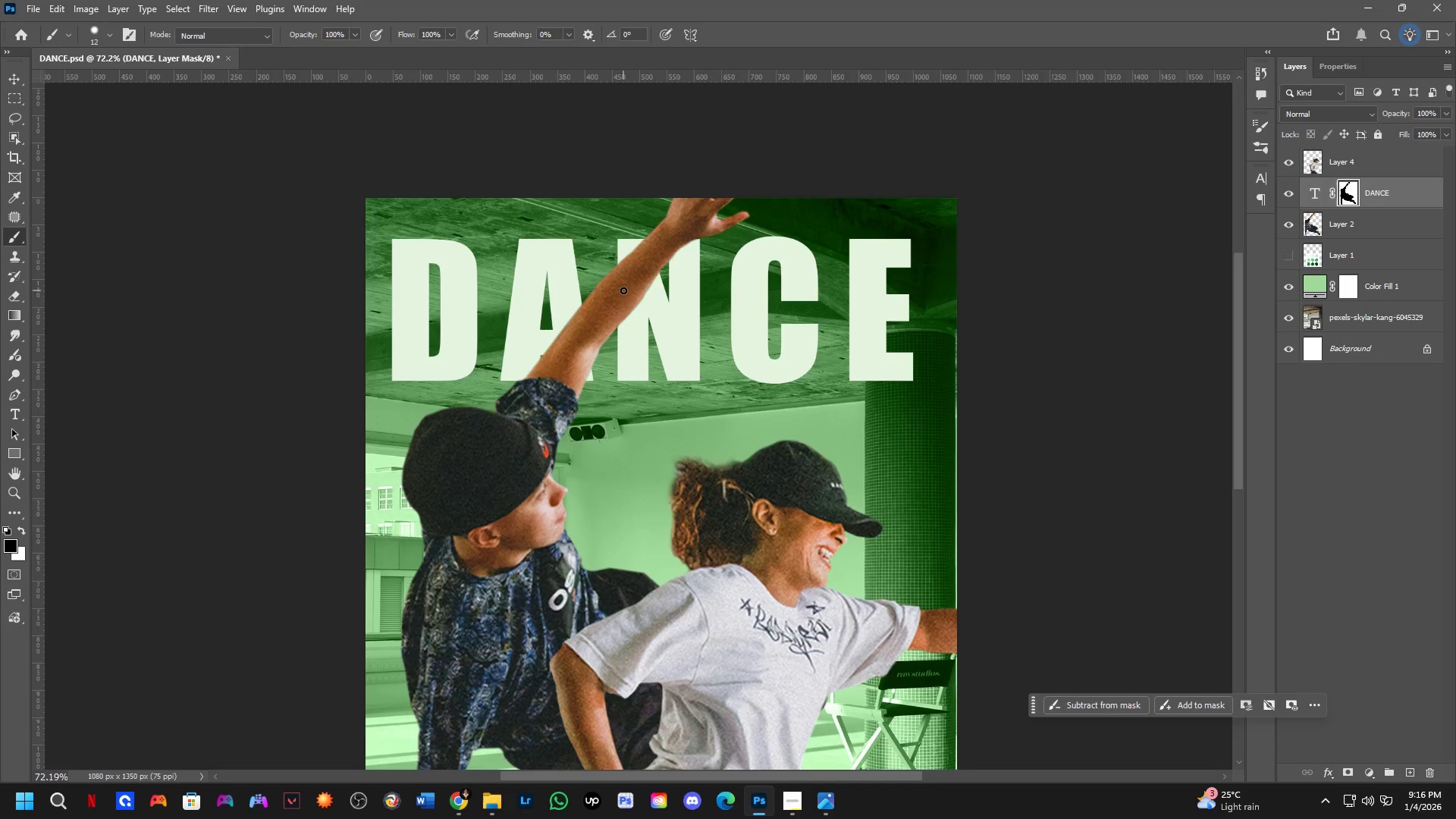 
key(B)
 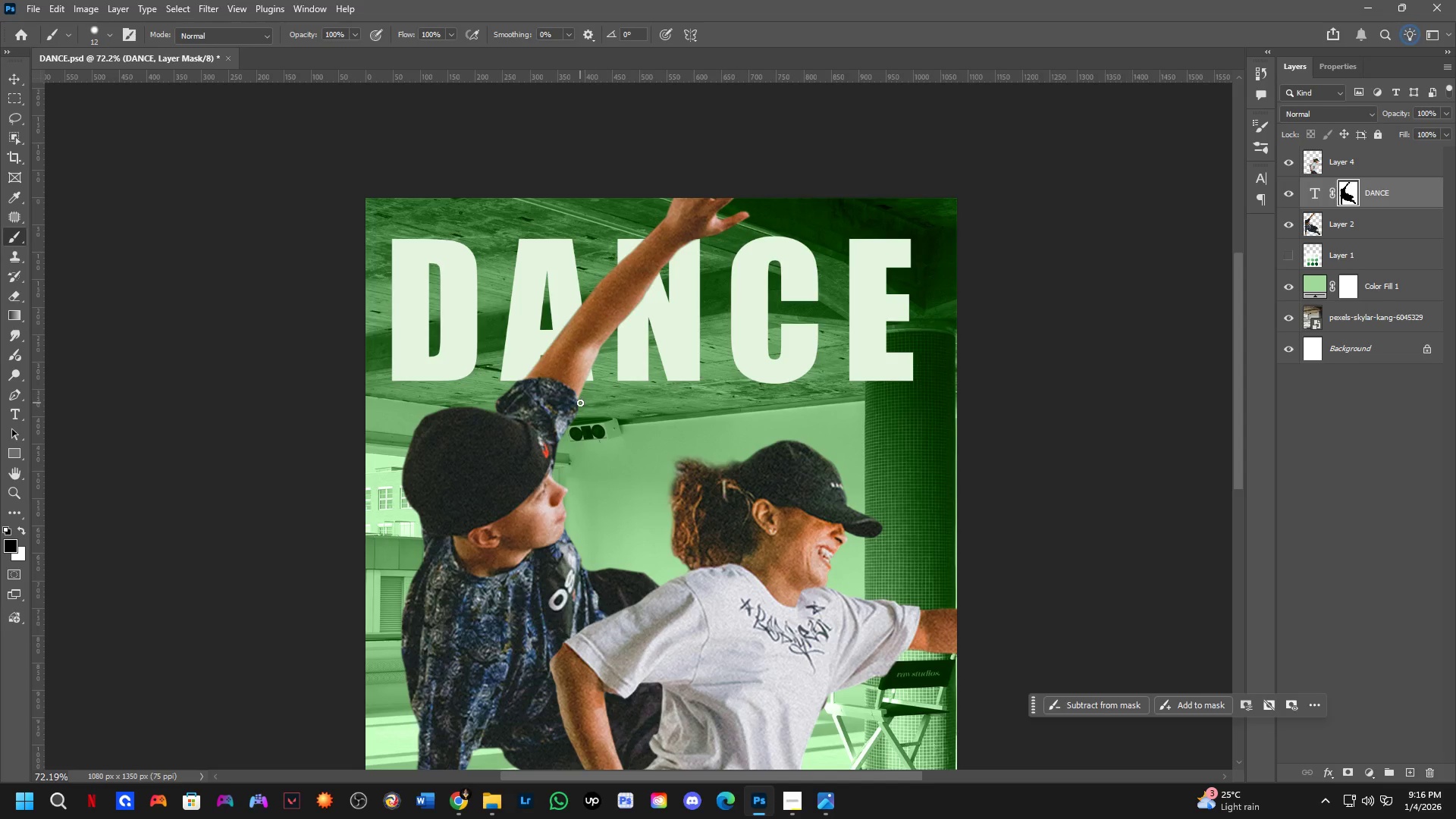 
key(Alt+AltLeft)
 